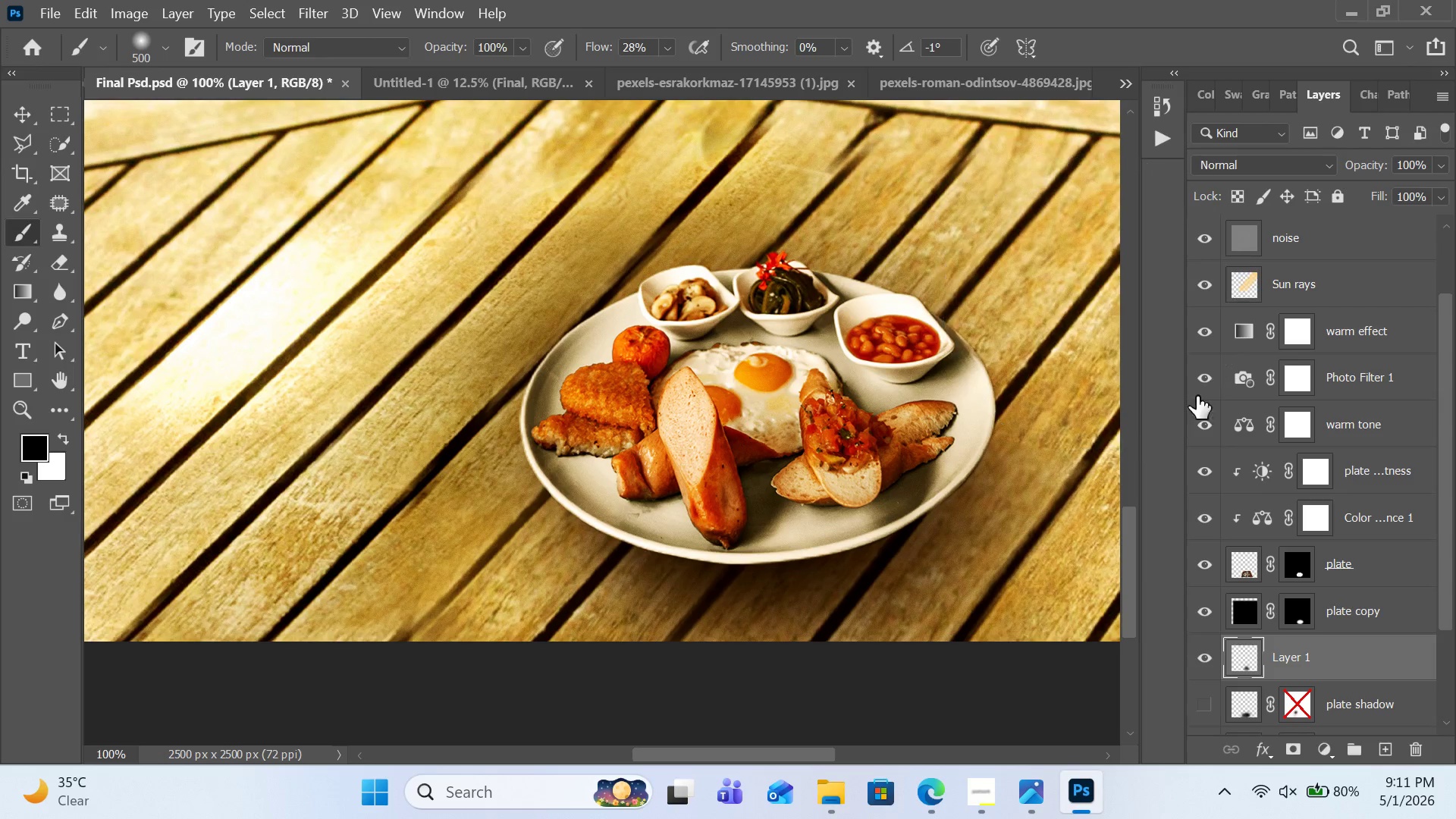 
key(BracketLeft)
 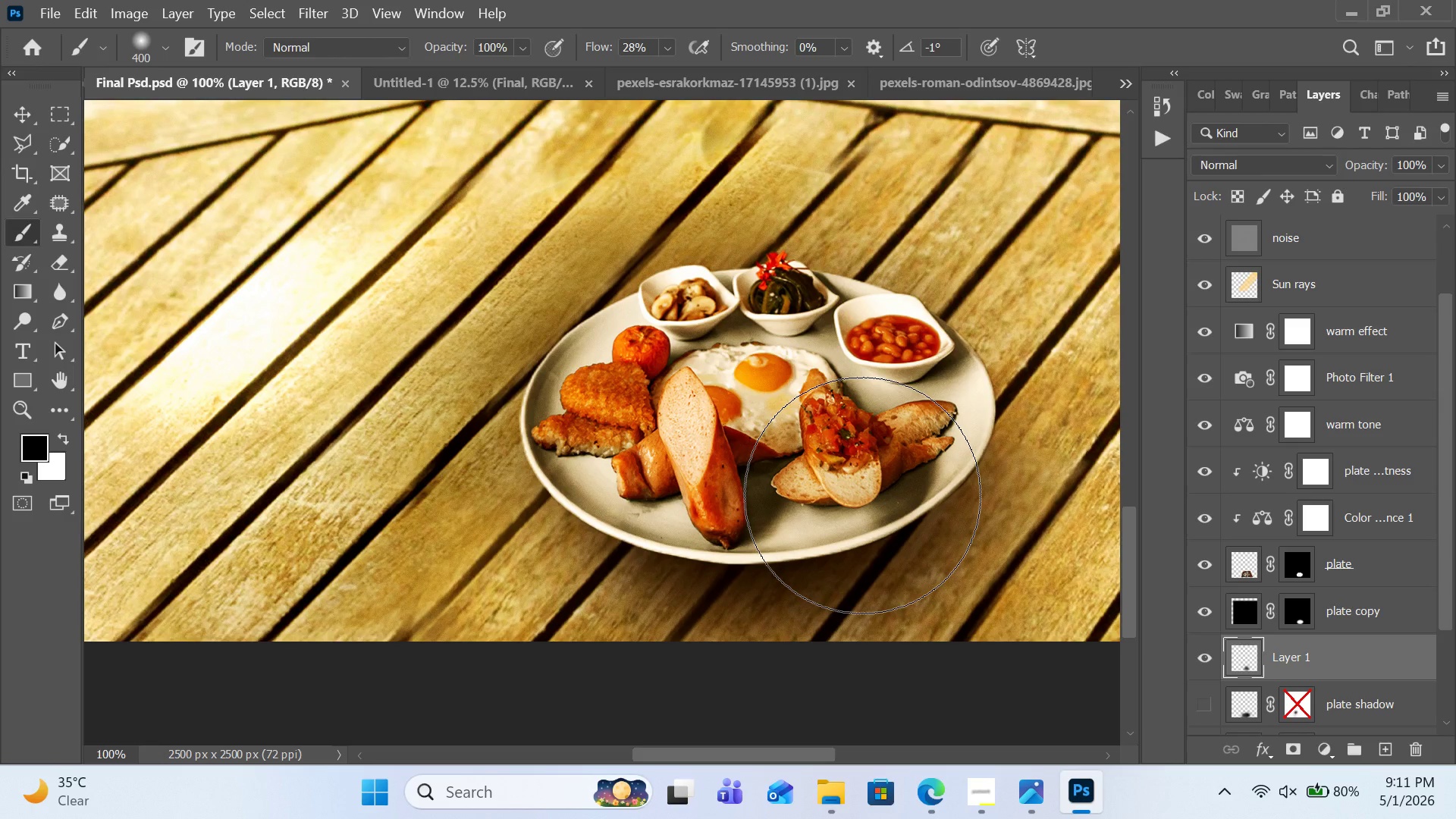 
key(Delete)
 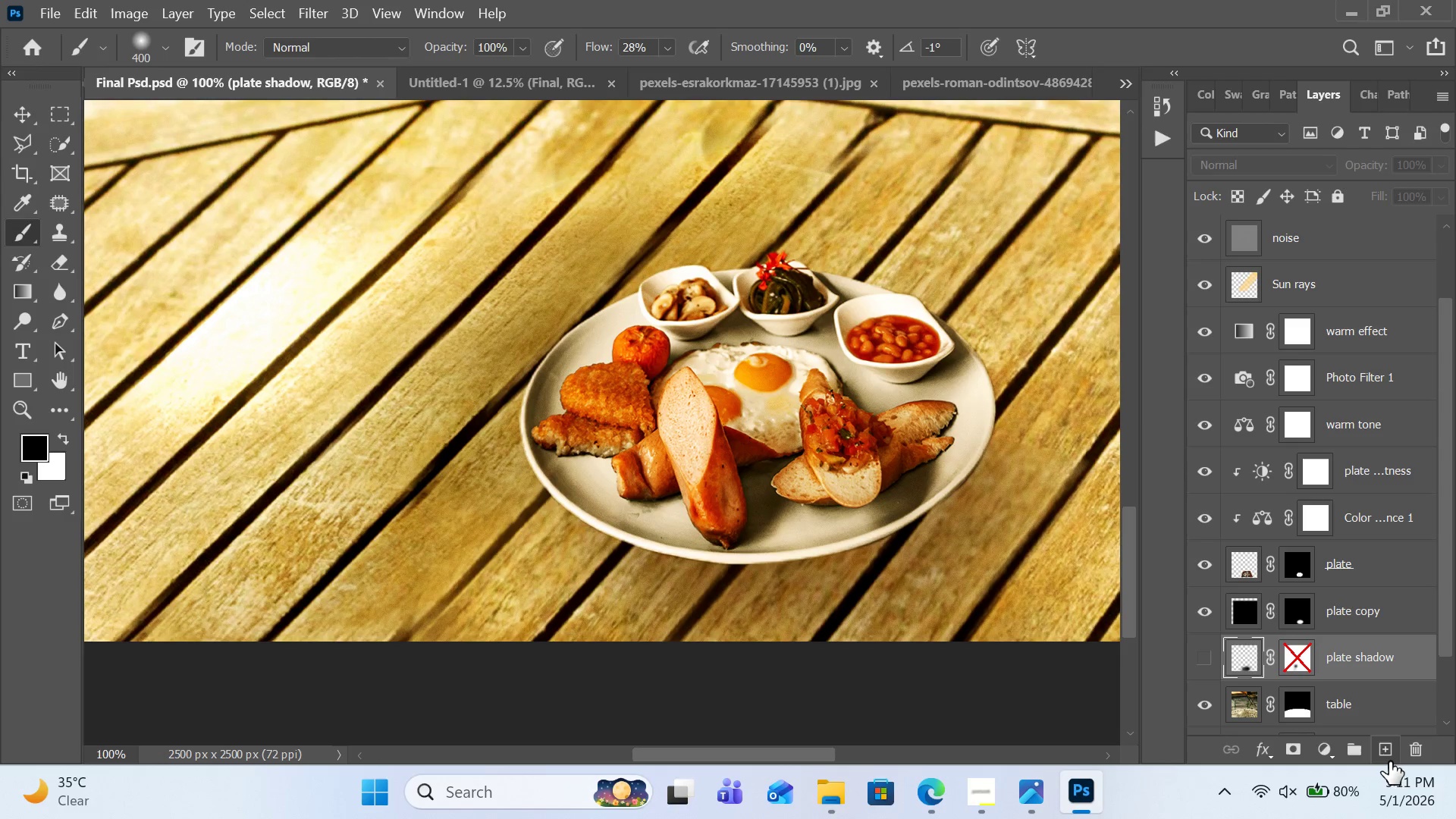 
left_click([1389, 758])
 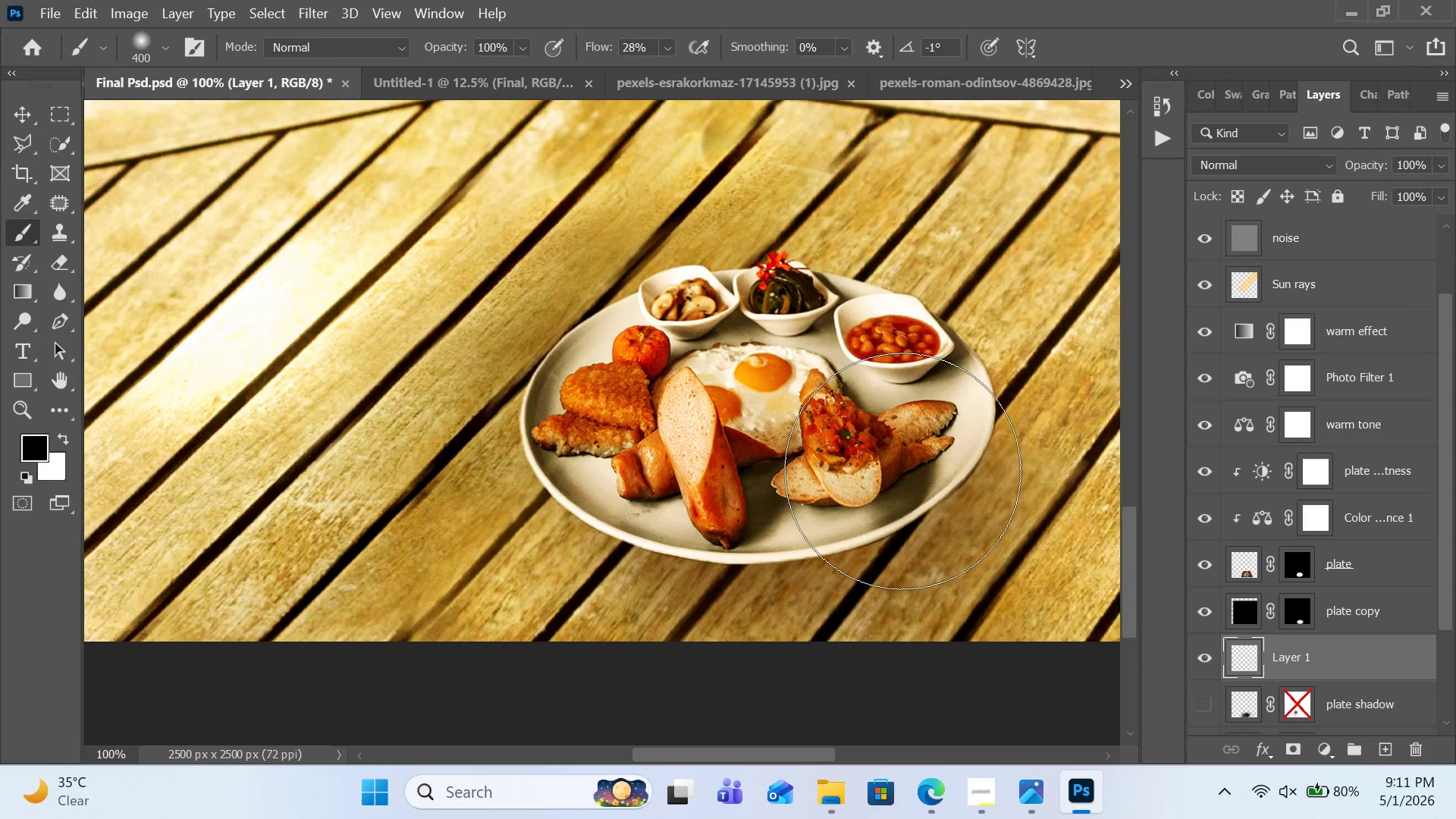 
key(BracketLeft)
 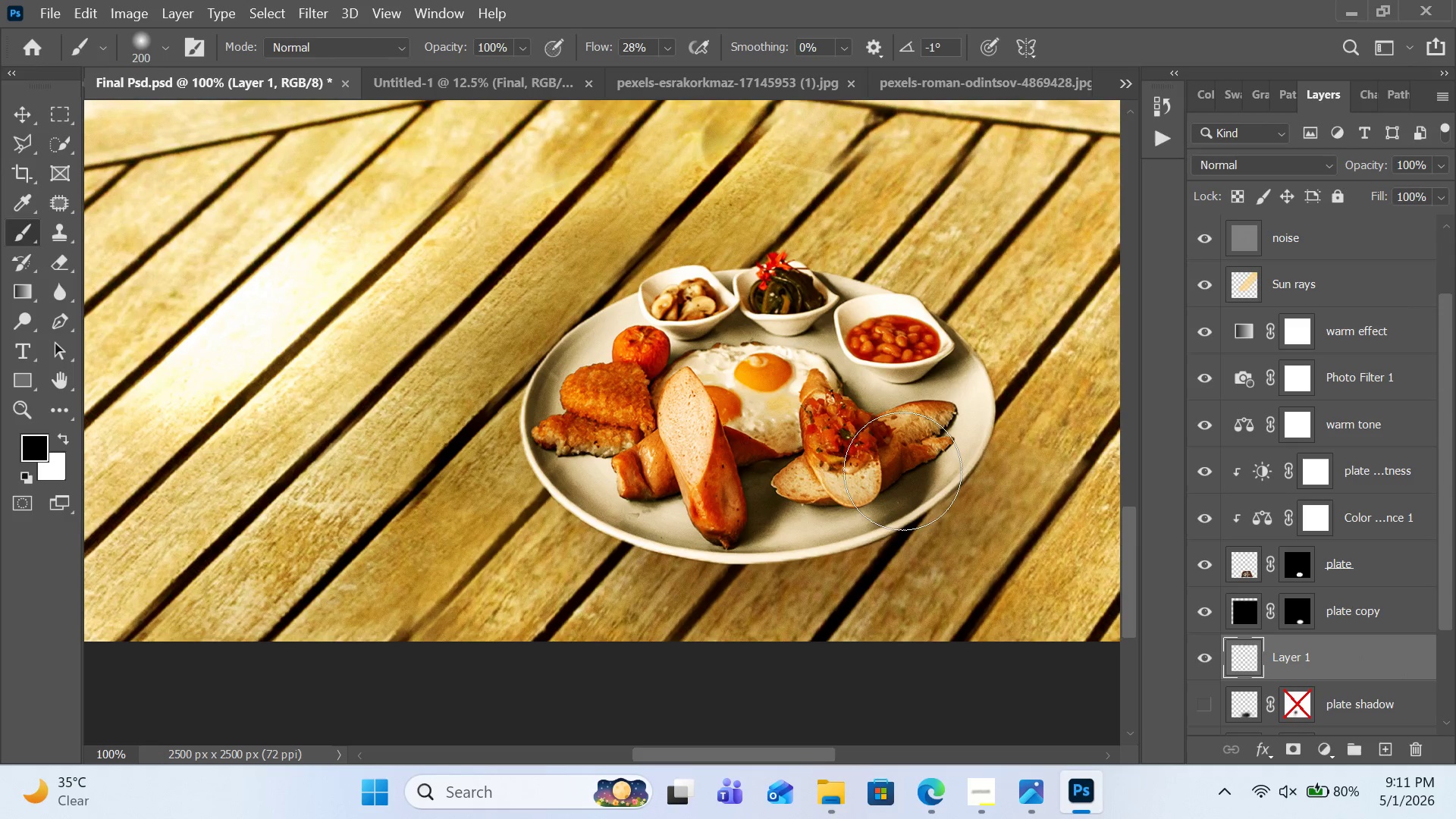 
key(BracketLeft)
 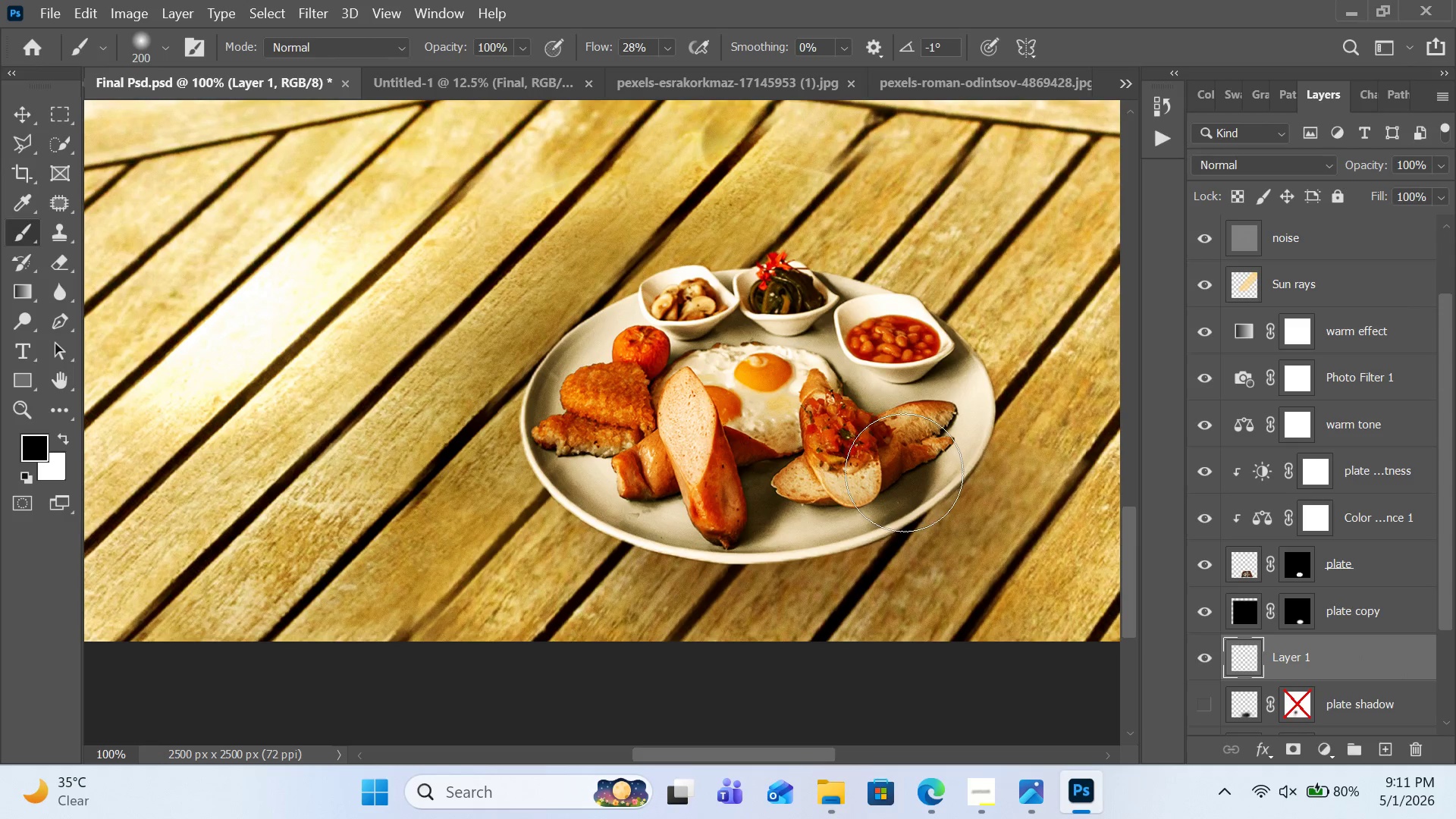 
key(BracketLeft)
 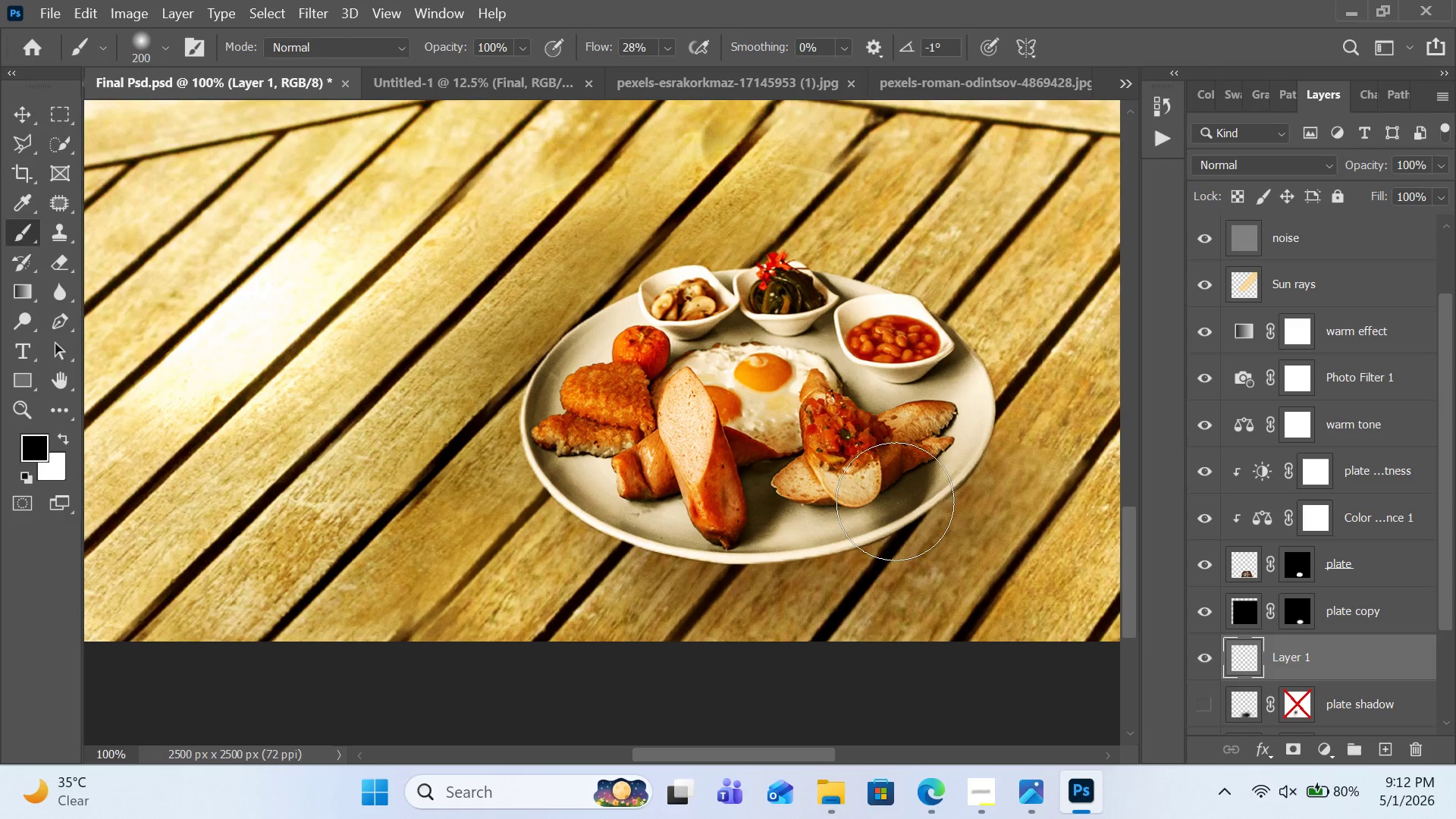 
left_click_drag(start_coordinate=[918, 479], to_coordinate=[670, 518])
 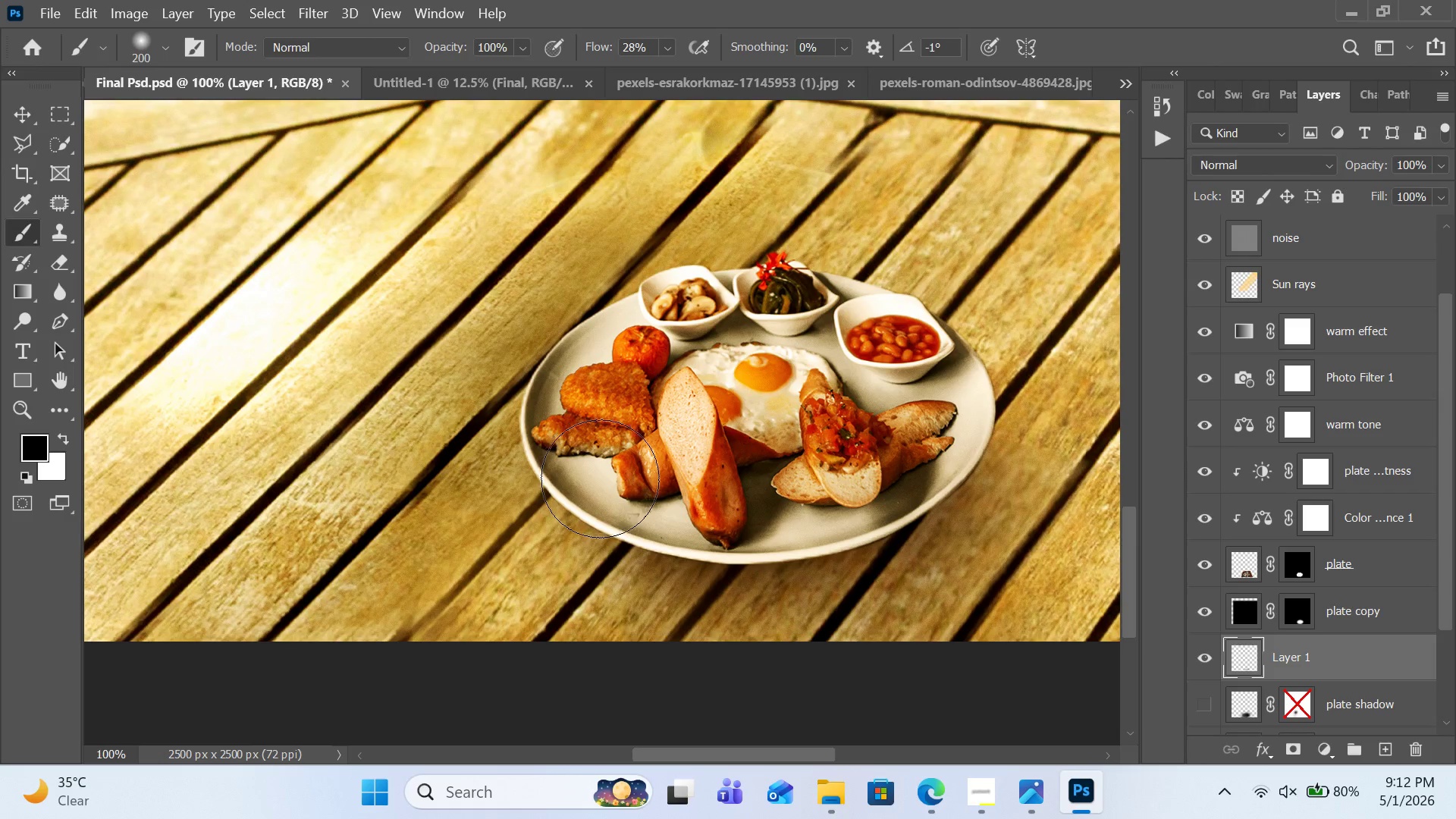 
left_click_drag(start_coordinate=[598, 475], to_coordinate=[710, 526])
 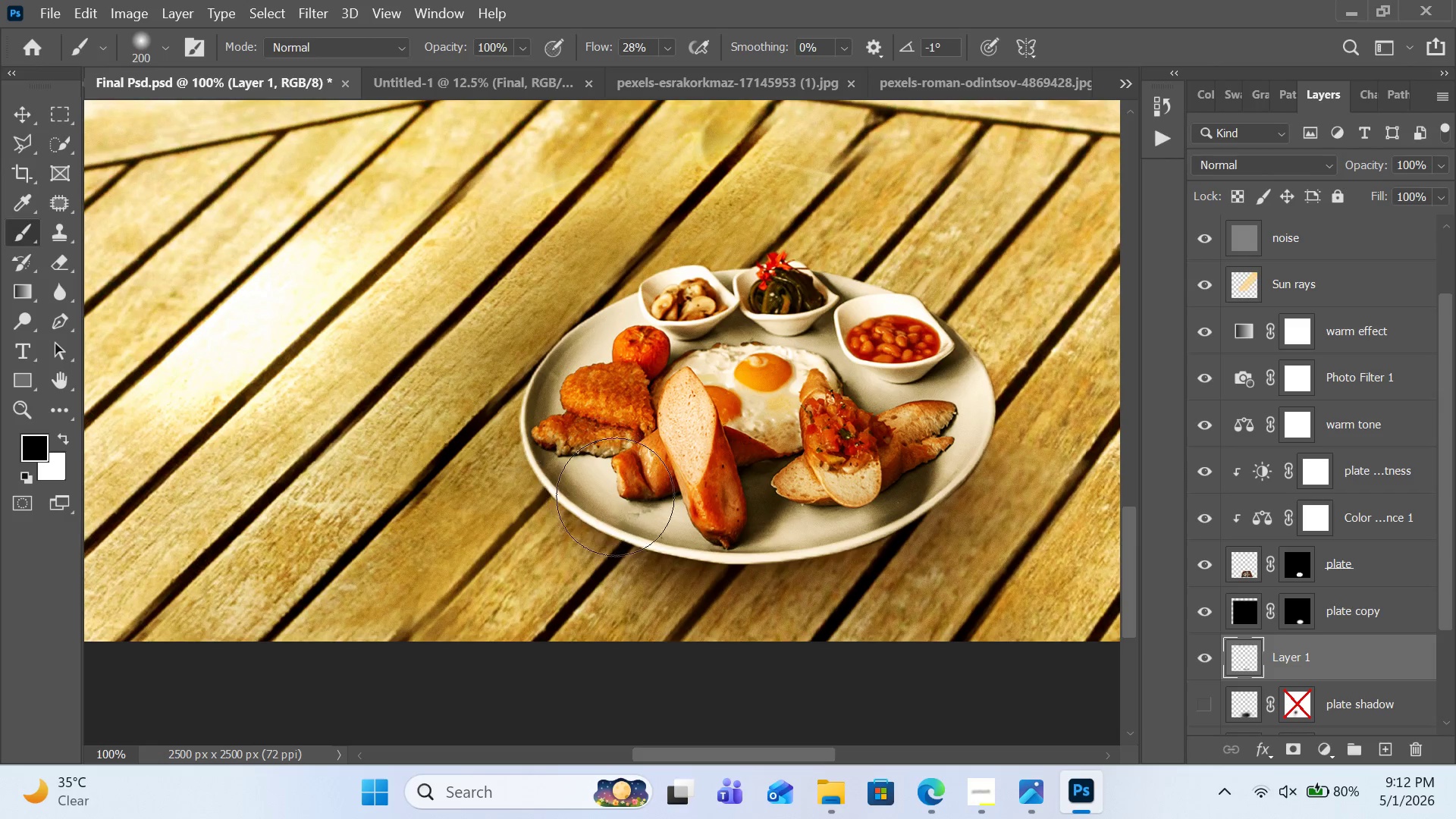 
left_click_drag(start_coordinate=[597, 477], to_coordinate=[782, 522])
 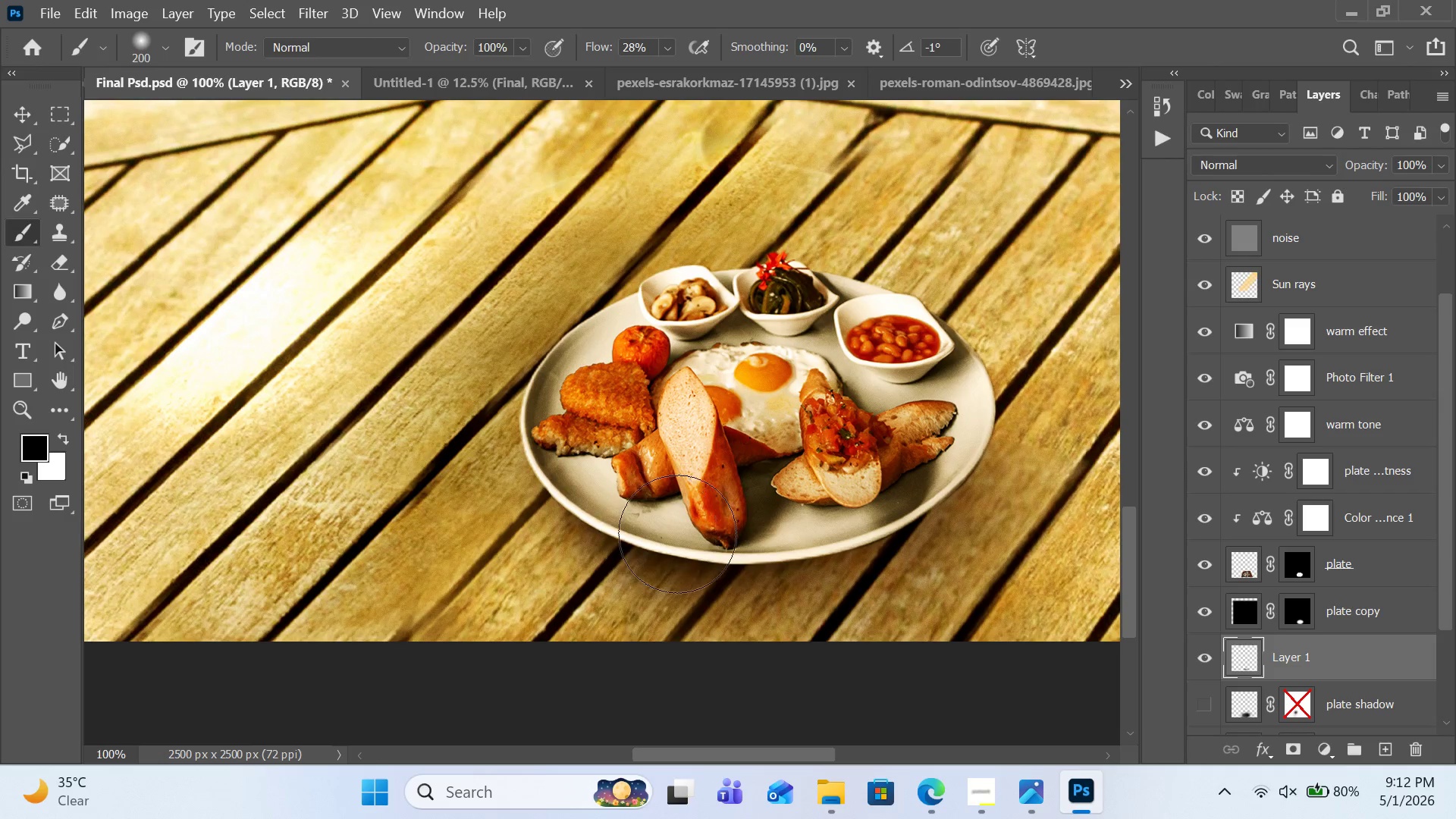 
left_click_drag(start_coordinate=[625, 513], to_coordinate=[827, 519])
 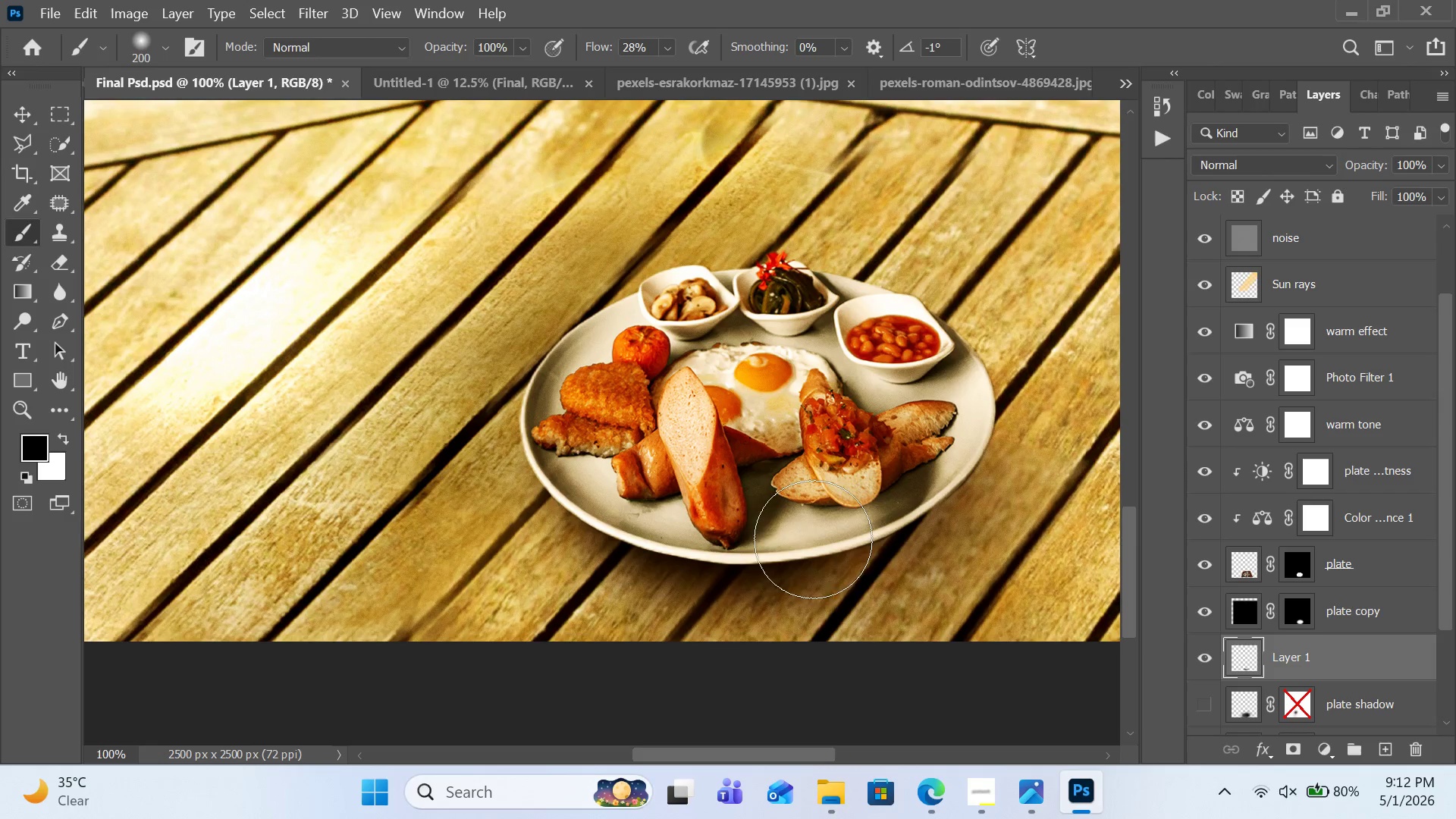 
left_click_drag(start_coordinate=[745, 541], to_coordinate=[883, 510])
 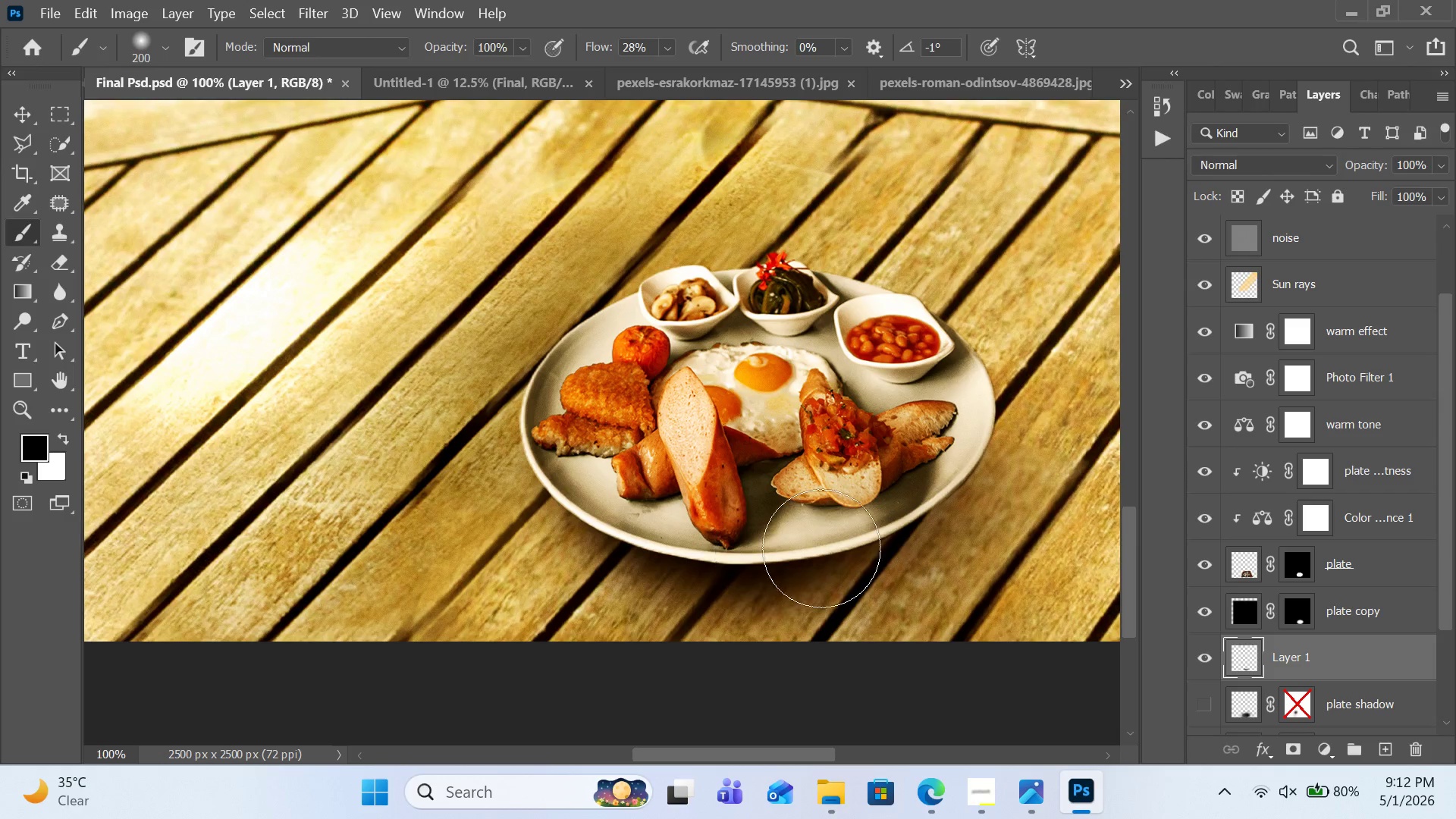 
left_click_drag(start_coordinate=[728, 551], to_coordinate=[930, 492])
 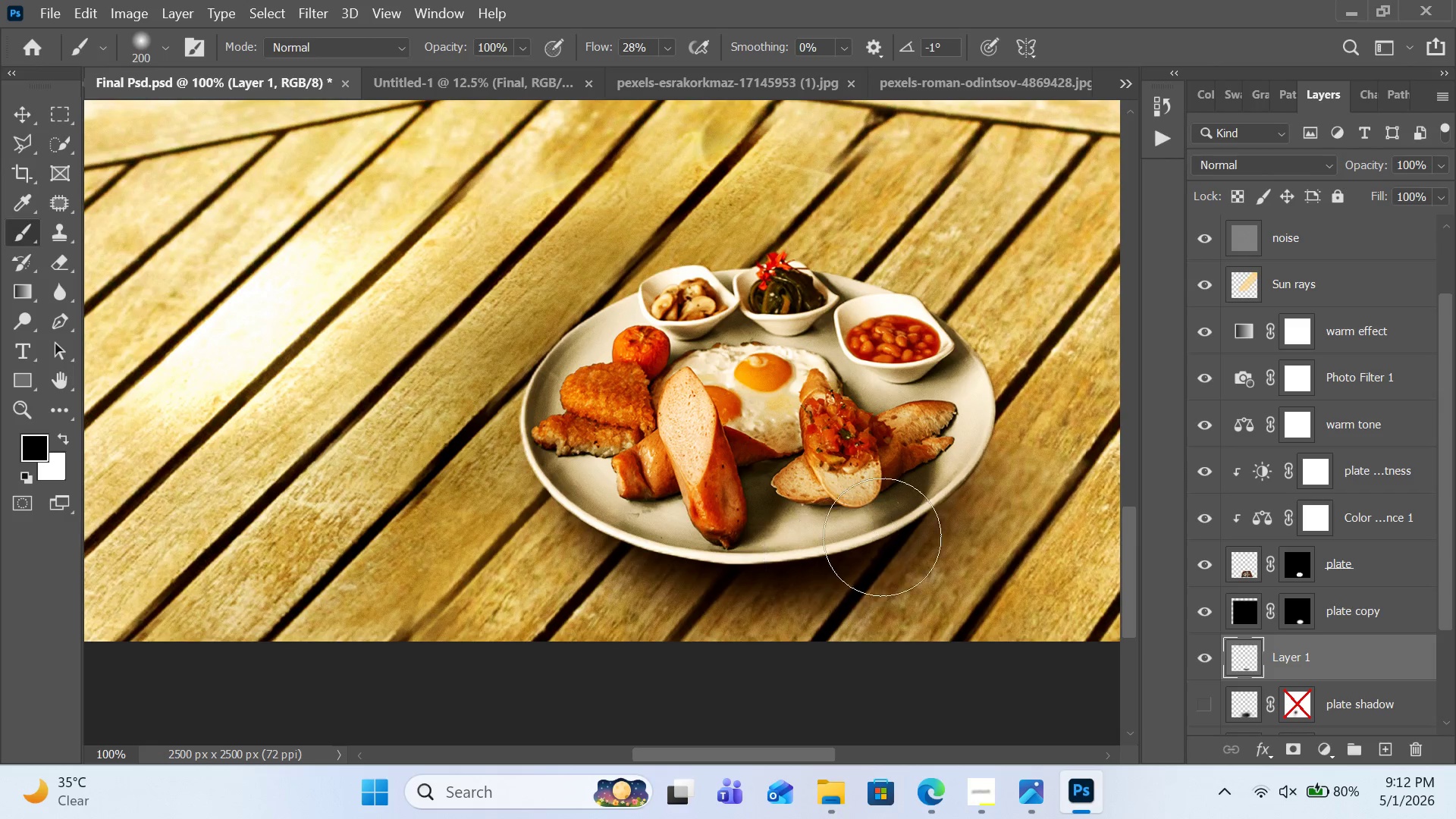 
left_click_drag(start_coordinate=[837, 557], to_coordinate=[965, 449])
 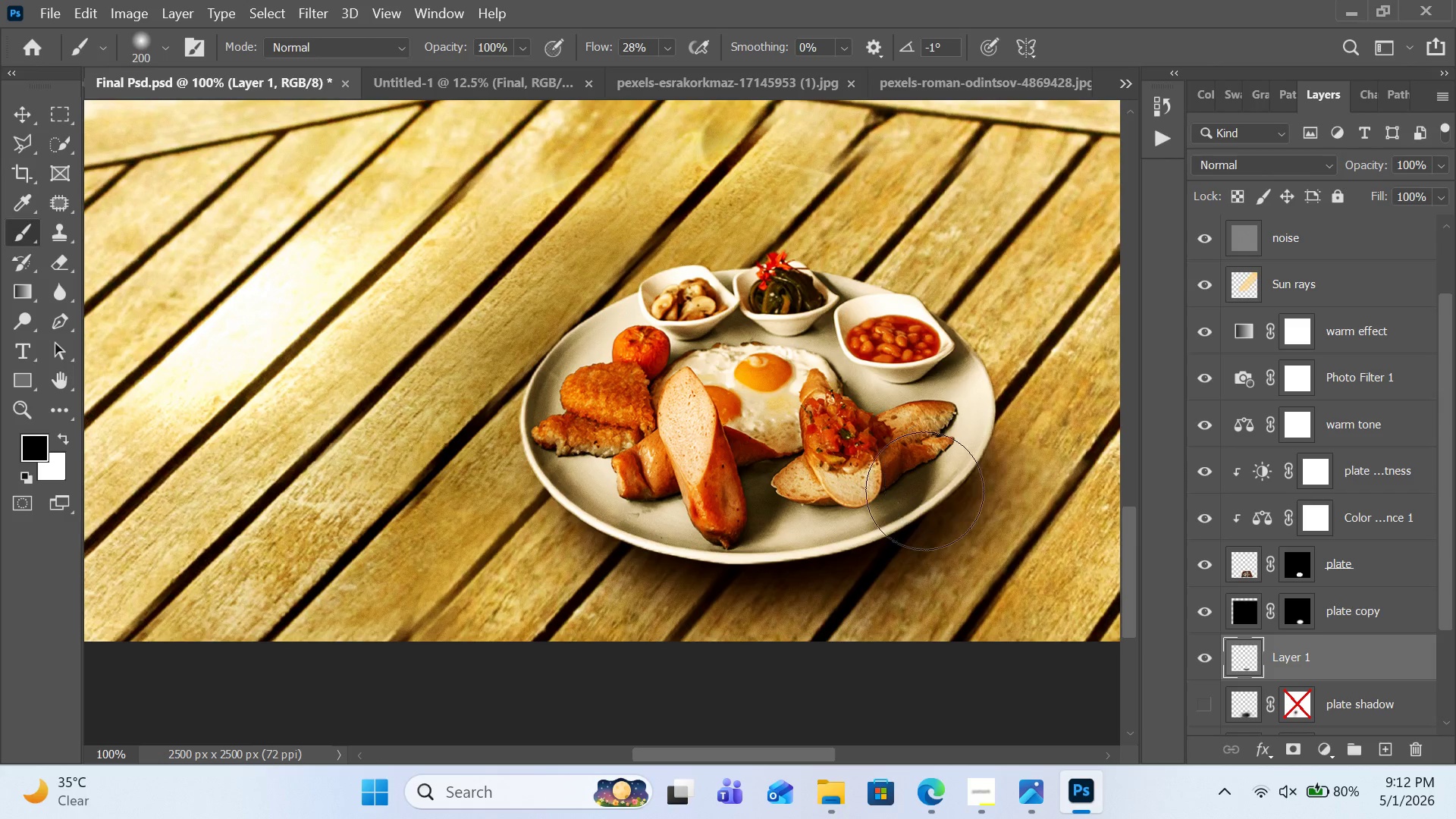 
left_click_drag(start_coordinate=[952, 468], to_coordinate=[730, 557])
 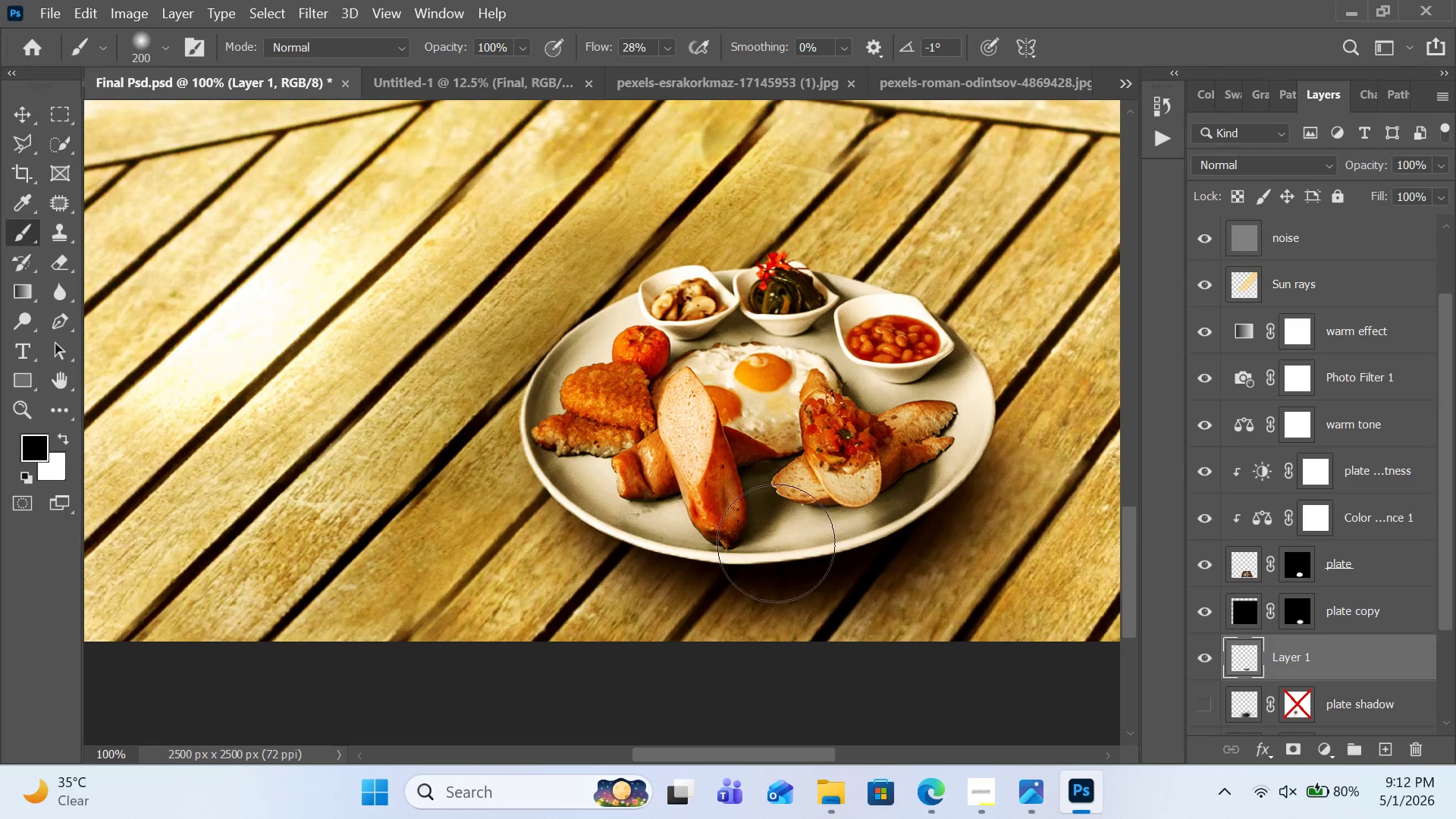 
left_click_drag(start_coordinate=[802, 539], to_coordinate=[630, 512])
 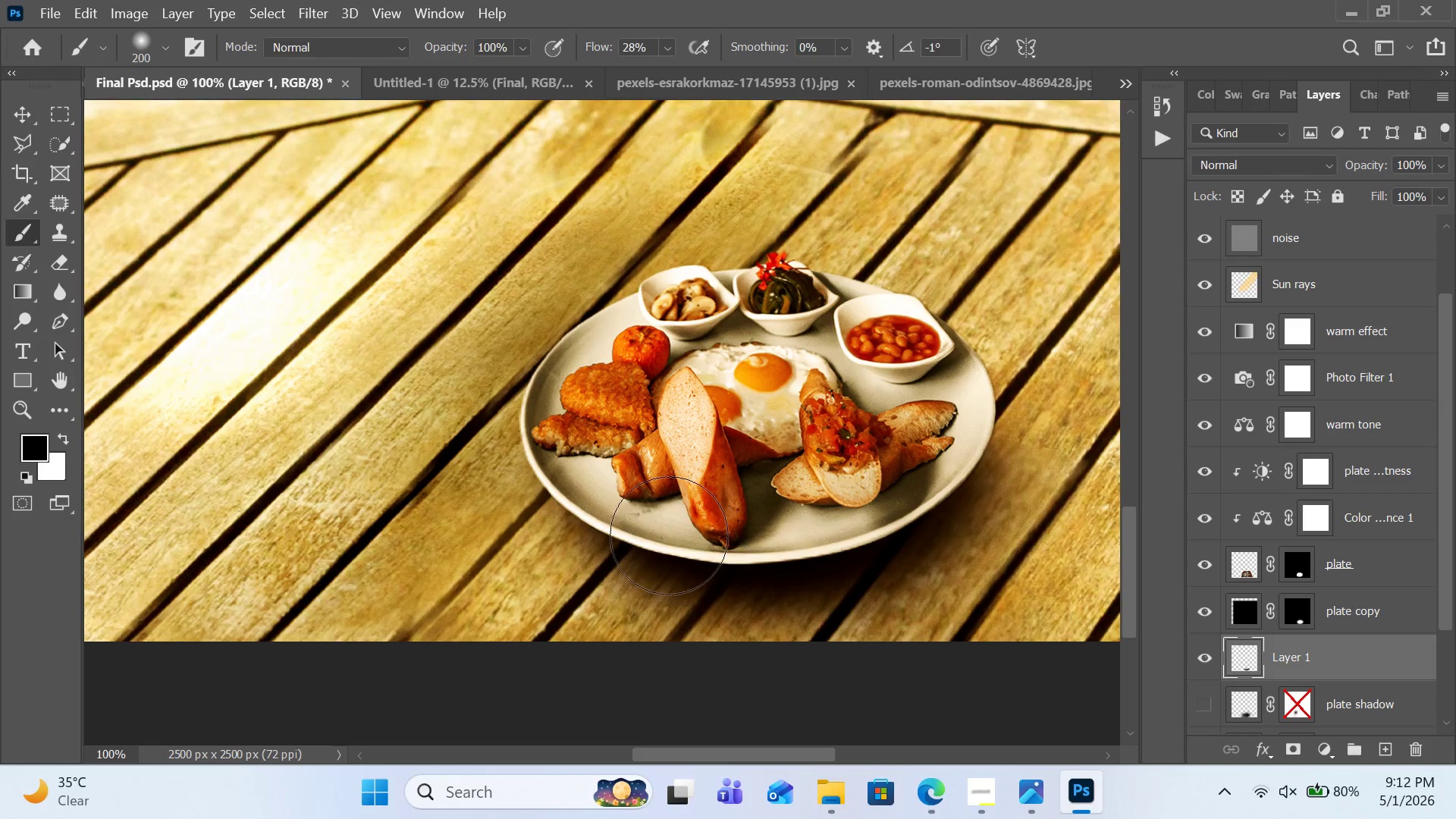 
left_click_drag(start_coordinate=[707, 552], to_coordinate=[615, 475])
 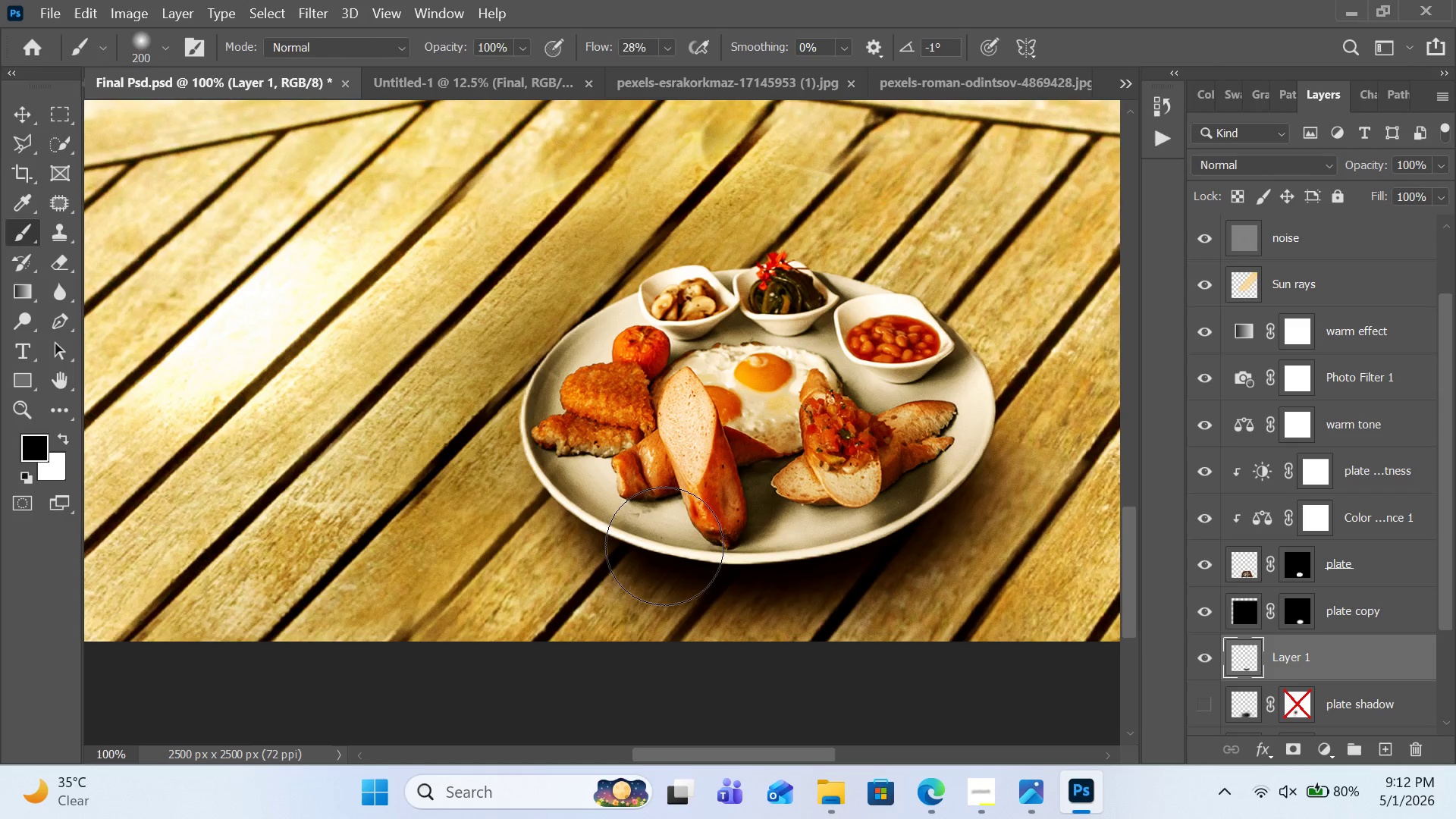 
left_click_drag(start_coordinate=[664, 546], to_coordinate=[574, 415])
 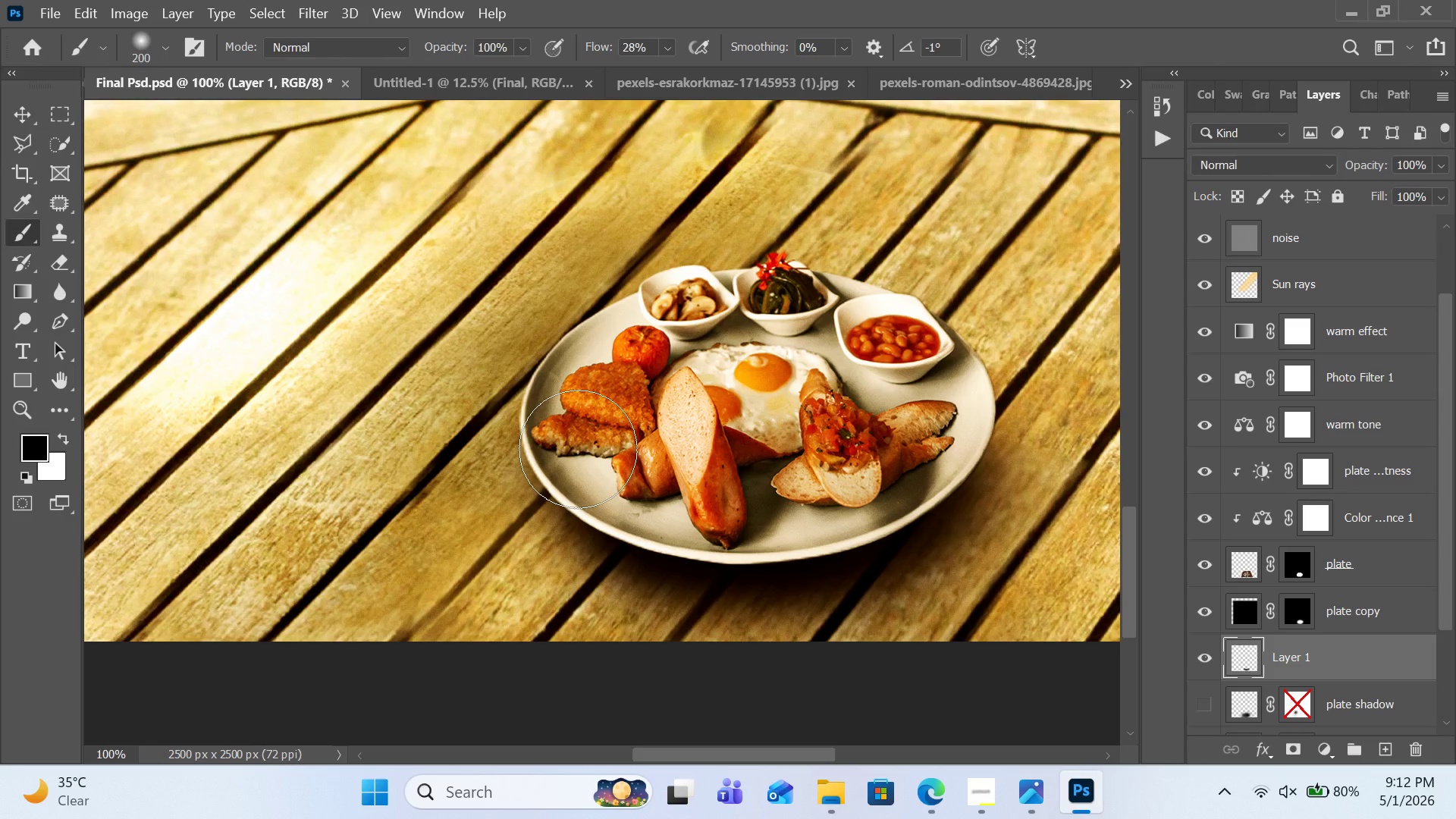 
left_click_drag(start_coordinate=[578, 449], to_coordinate=[679, 504])
 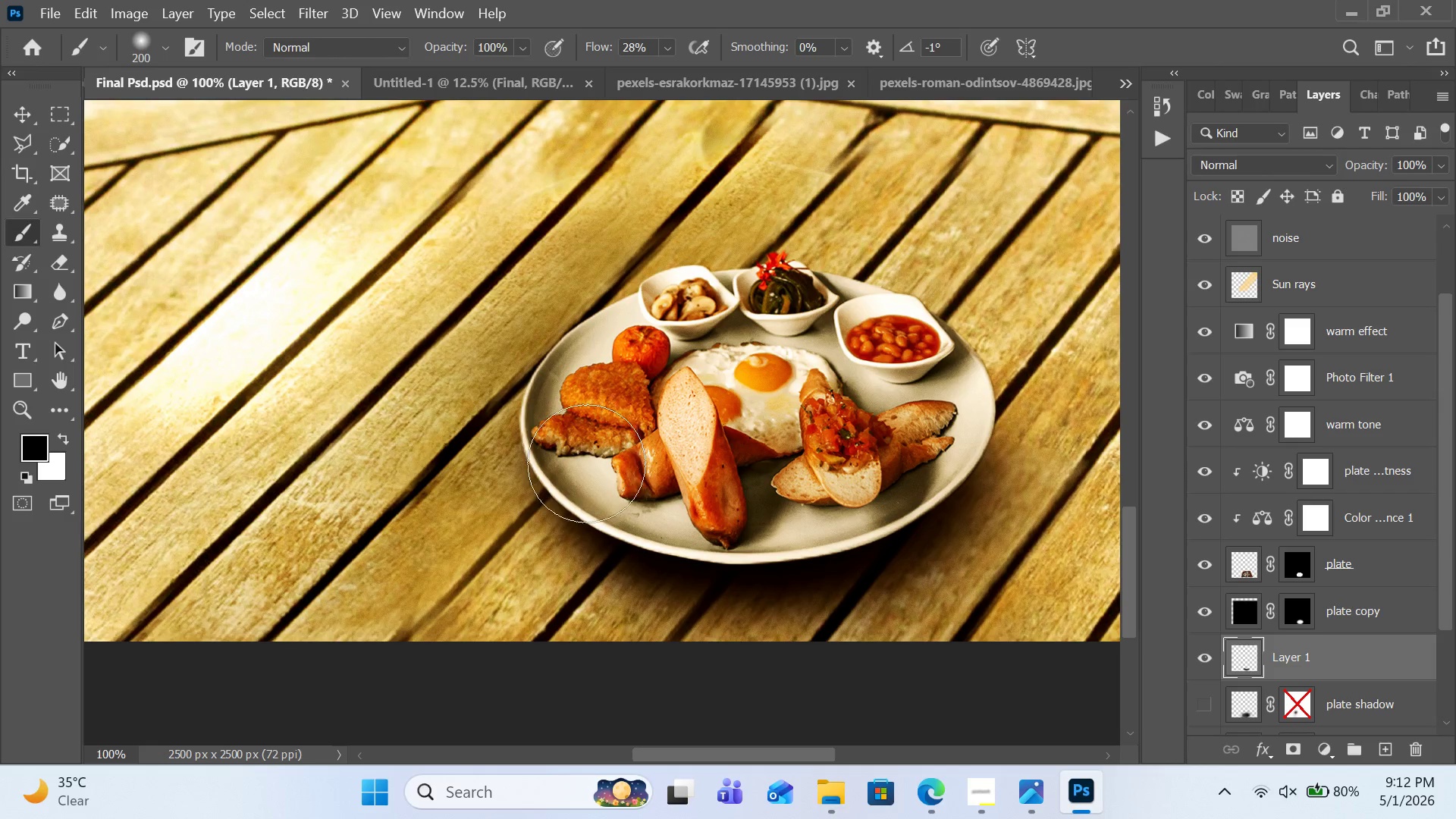 
left_click_drag(start_coordinate=[580, 443], to_coordinate=[664, 519])
 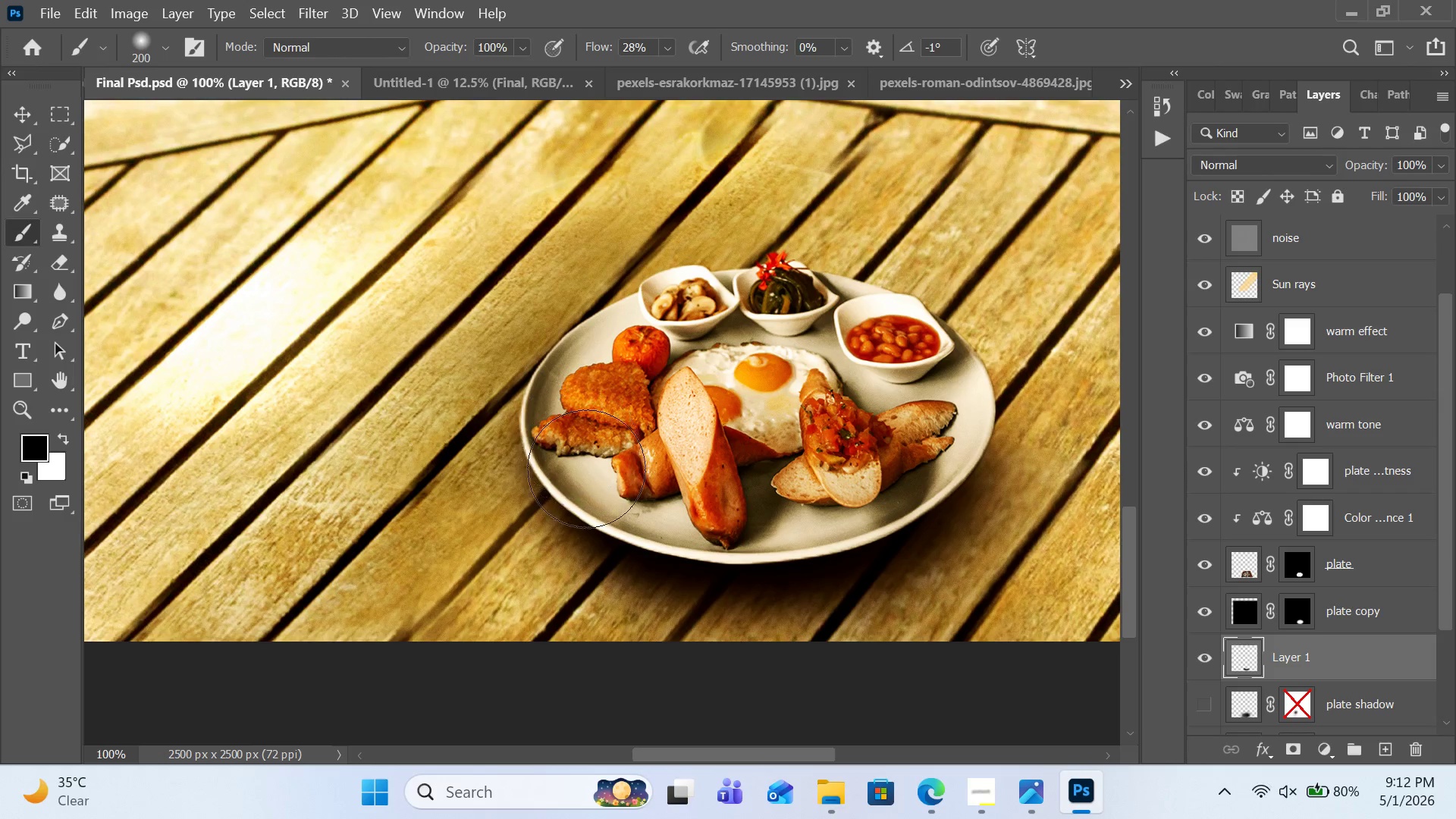 
left_click_drag(start_coordinate=[574, 438], to_coordinate=[754, 523])
 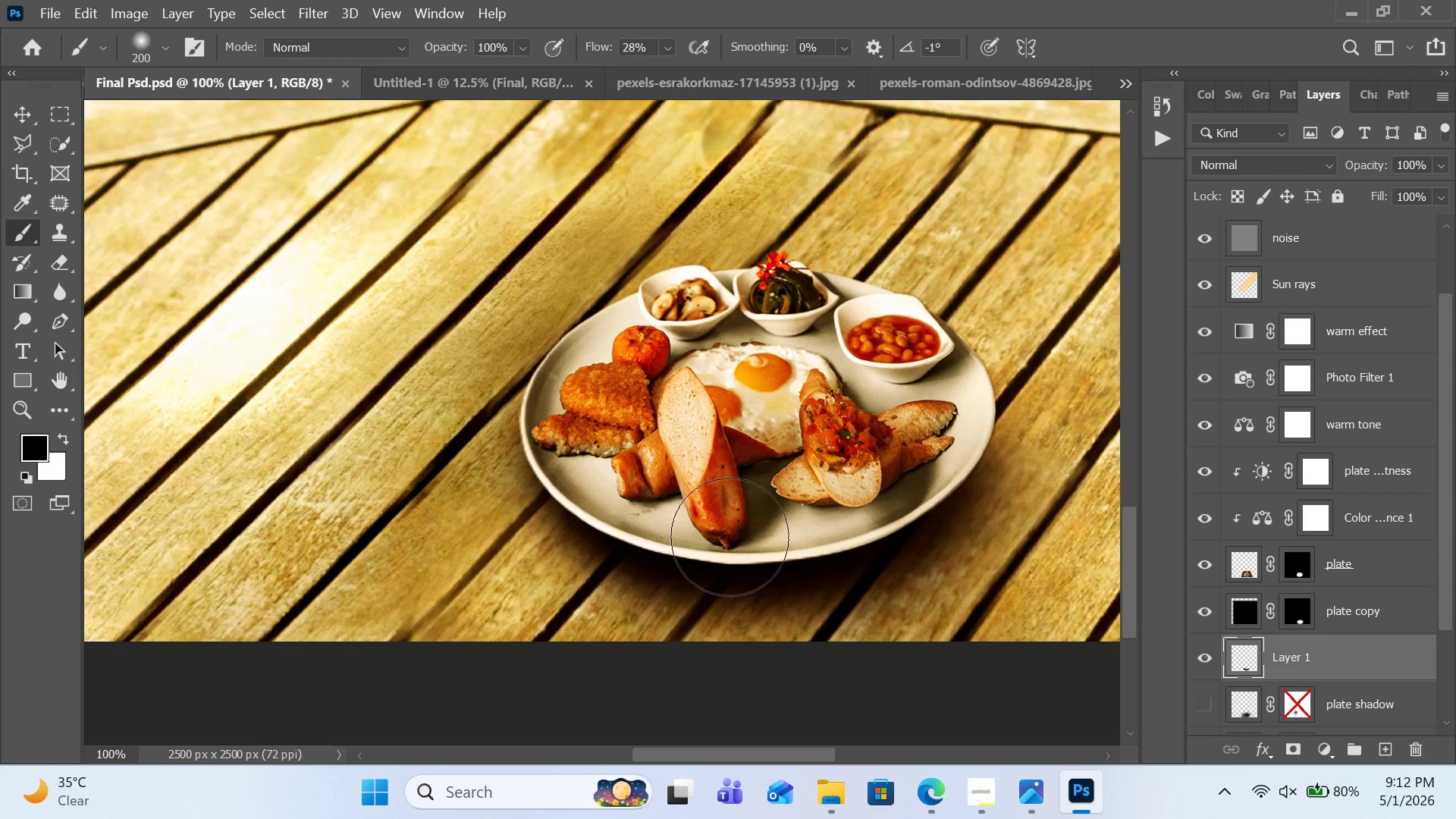 
left_click_drag(start_coordinate=[679, 511], to_coordinate=[888, 522])
 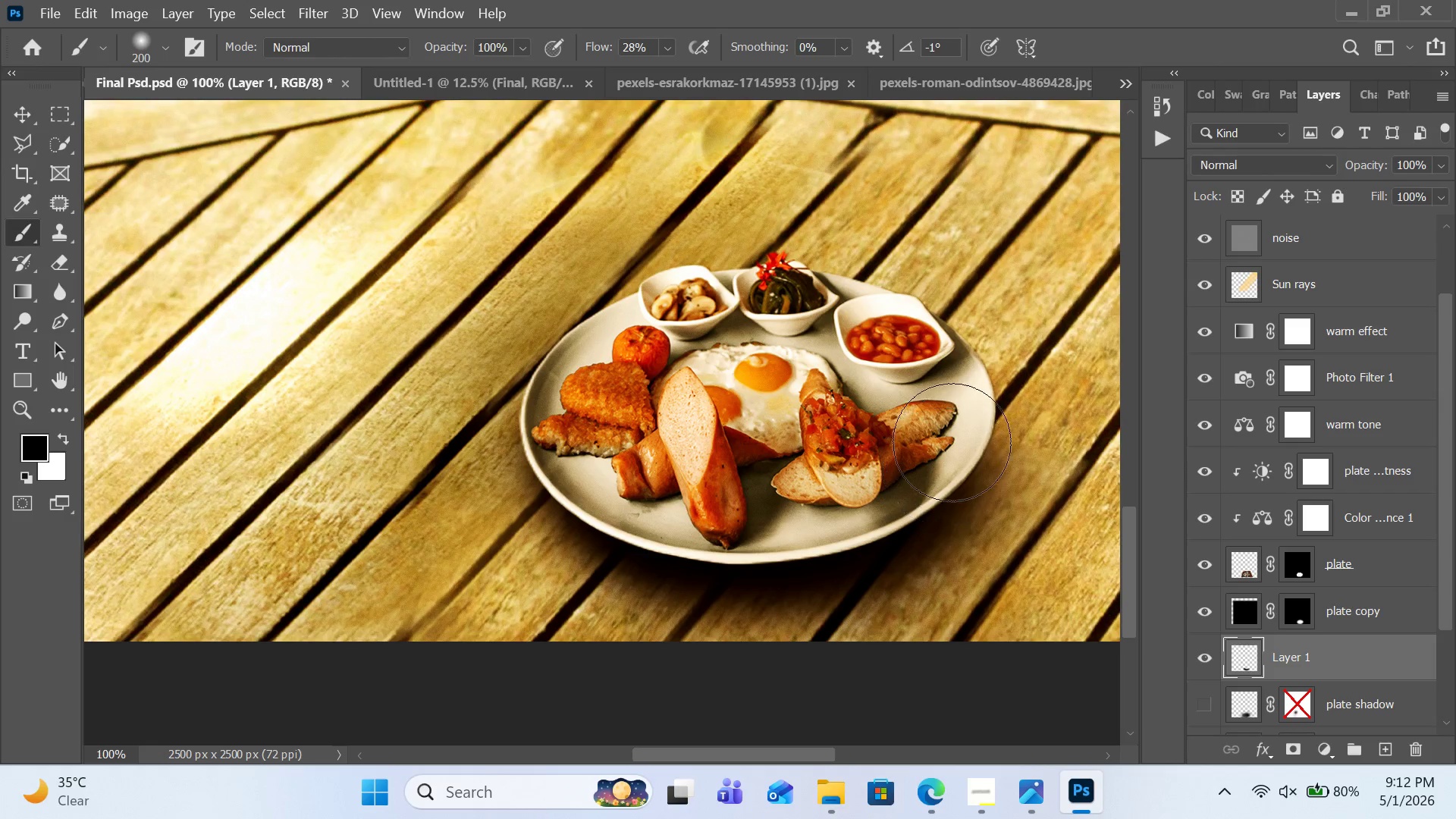 
left_click_drag(start_coordinate=[959, 438], to_coordinate=[879, 497])
 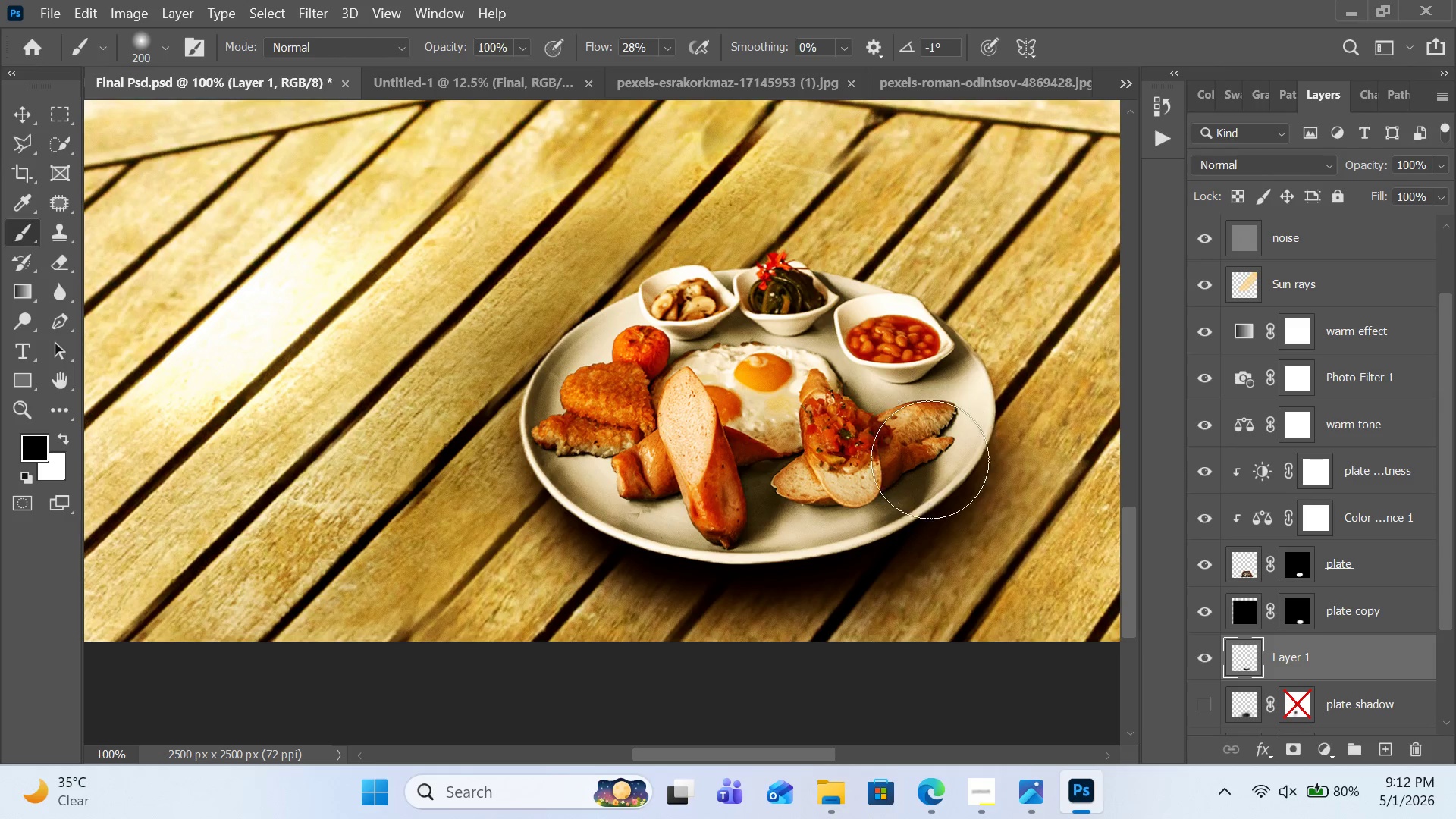 
left_click_drag(start_coordinate=[943, 425], to_coordinate=[899, 490])
 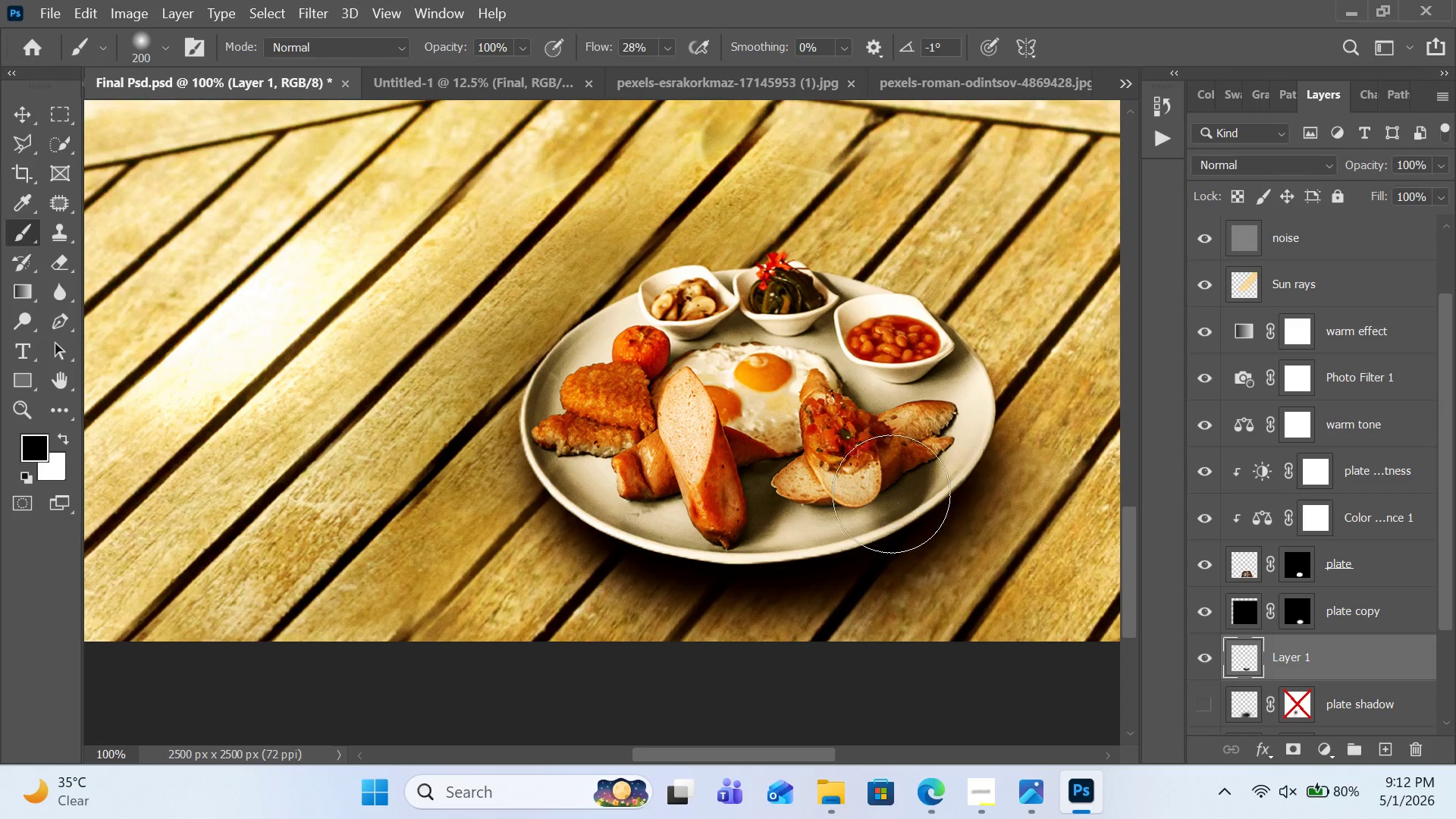 
left_click_drag(start_coordinate=[937, 439], to_coordinate=[824, 529])
 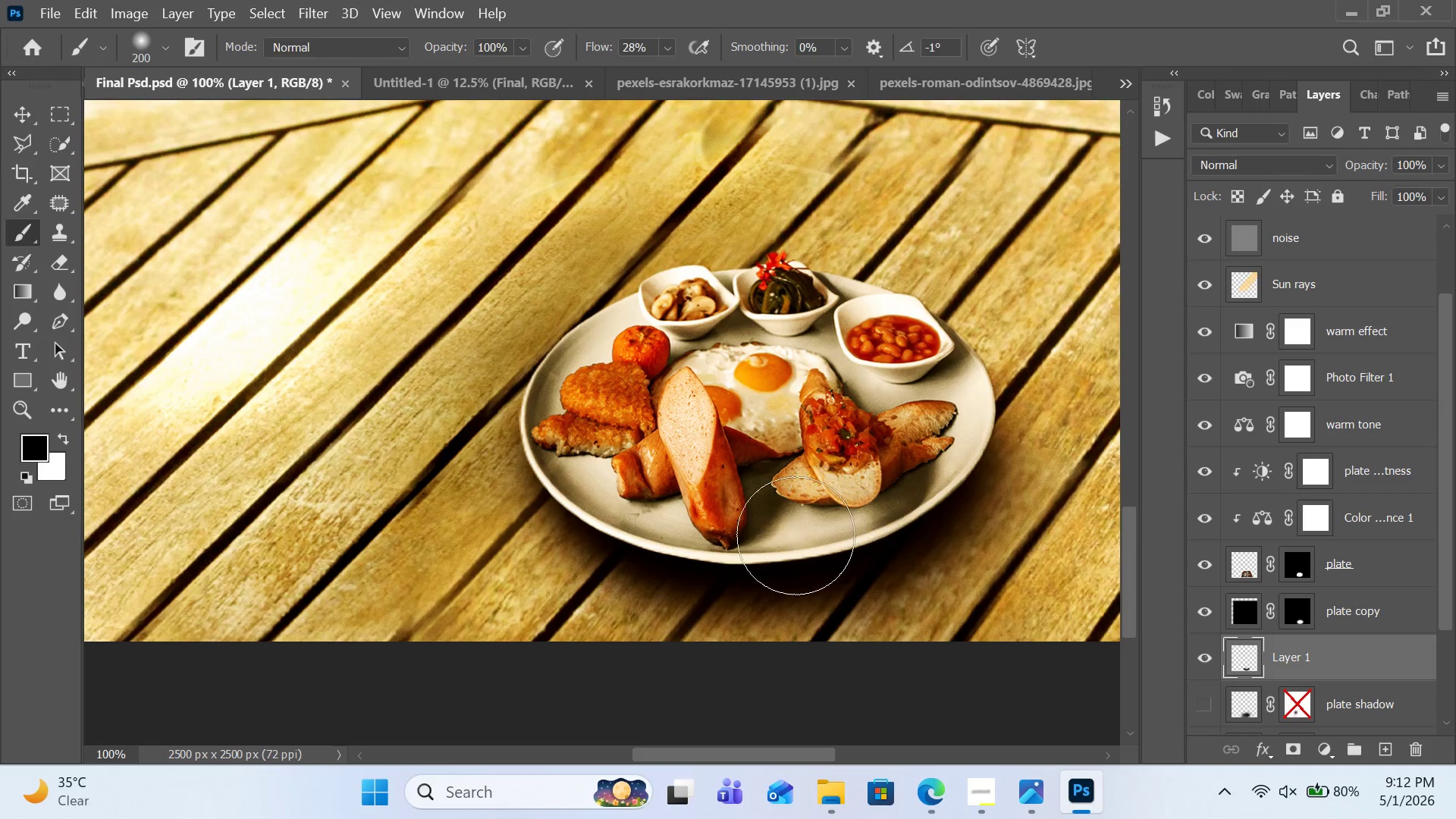 
left_click_drag(start_coordinate=[886, 473], to_coordinate=[749, 547])
 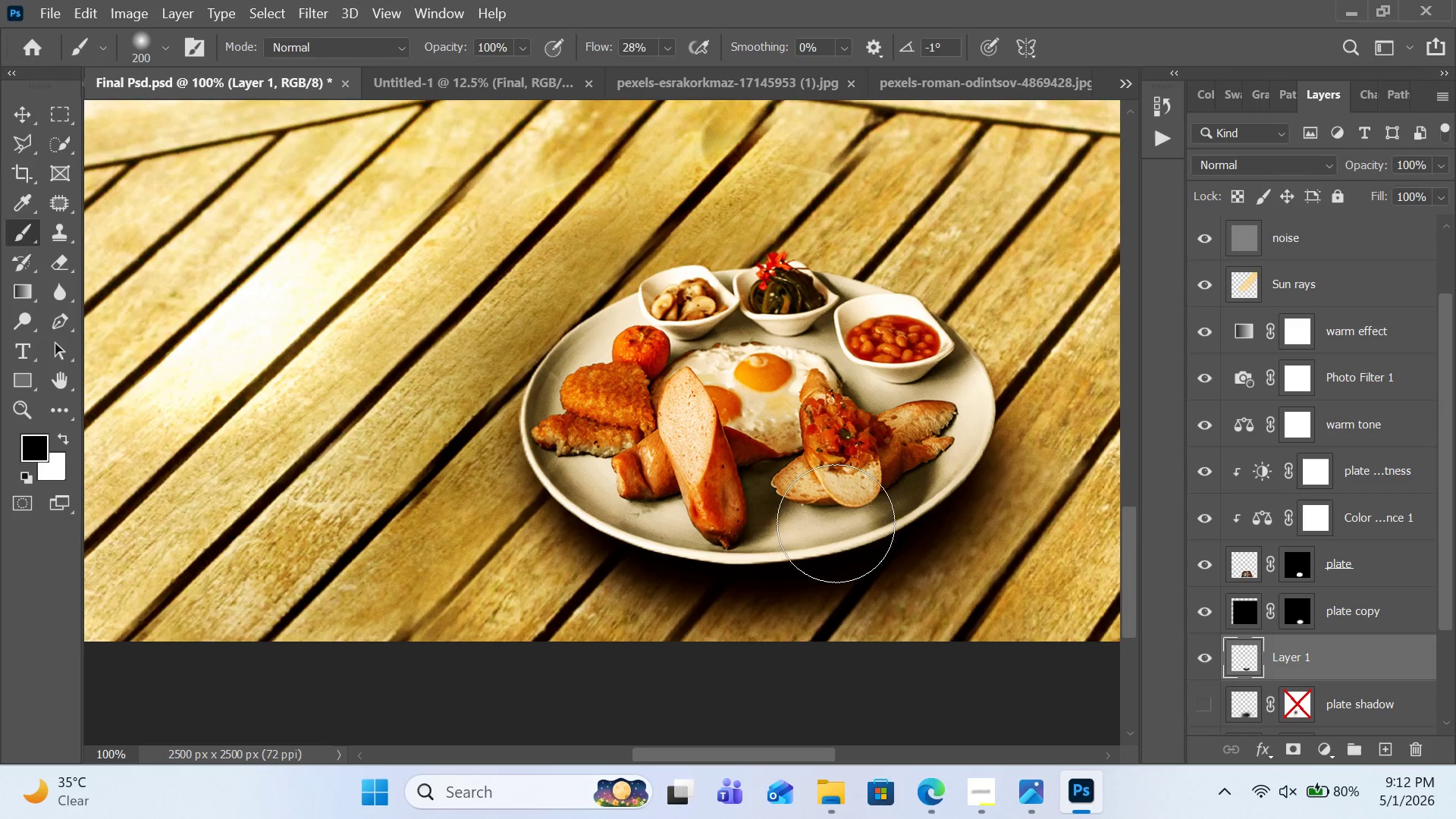 
left_click_drag(start_coordinate=[883, 501], to_coordinate=[726, 531])
 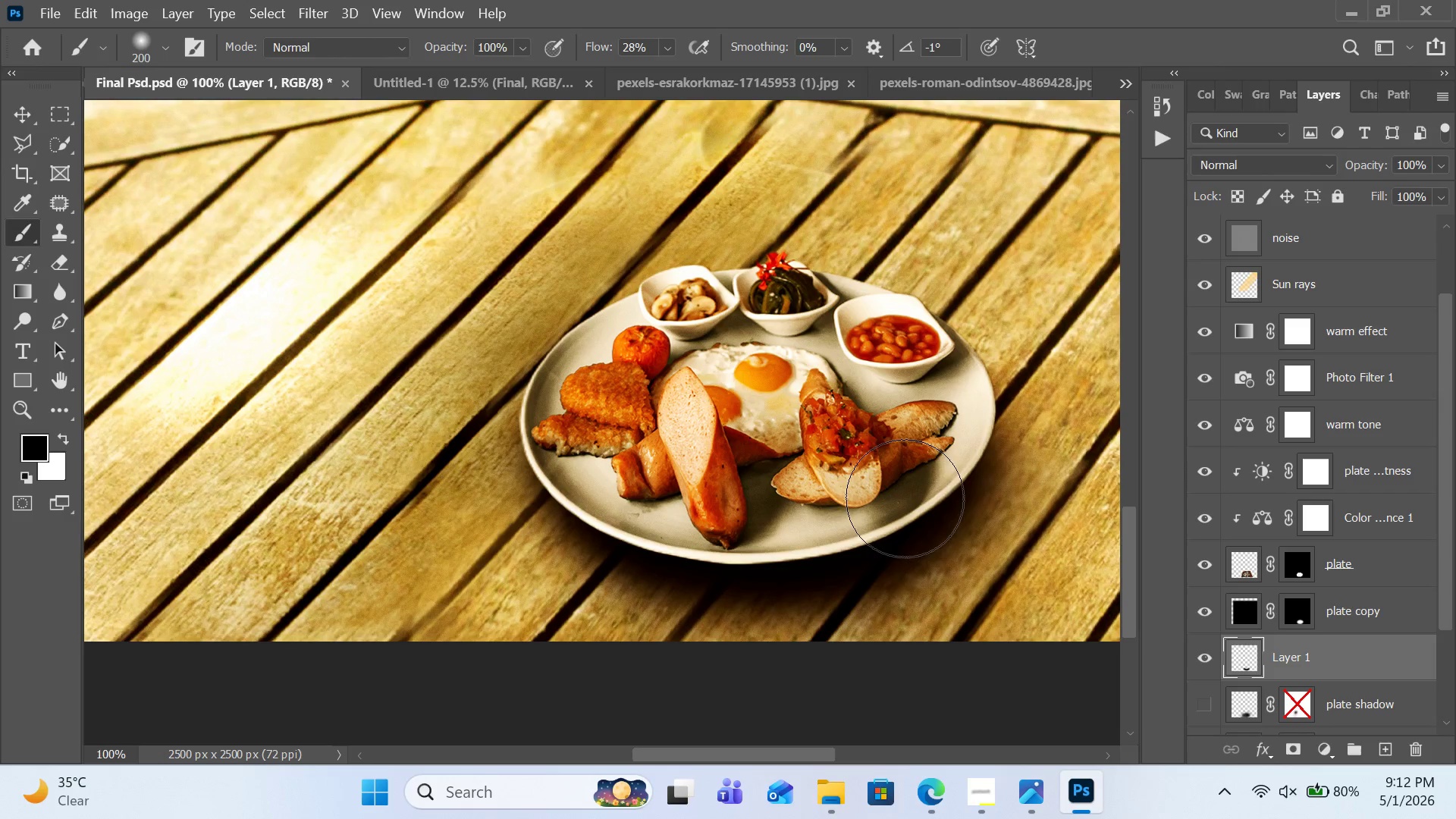 
left_click_drag(start_coordinate=[900, 500], to_coordinate=[638, 526])
 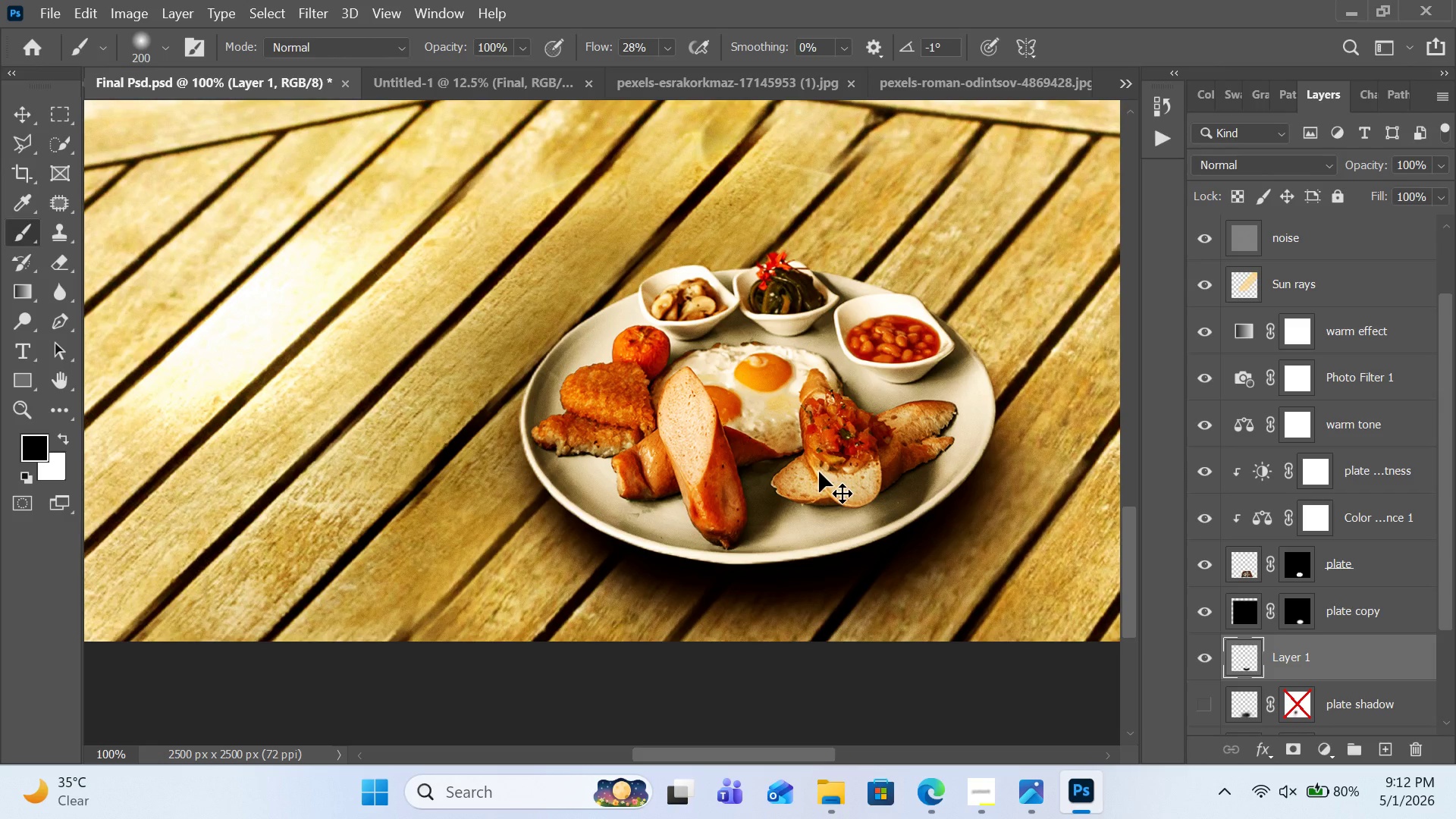 
key(Control+0)
 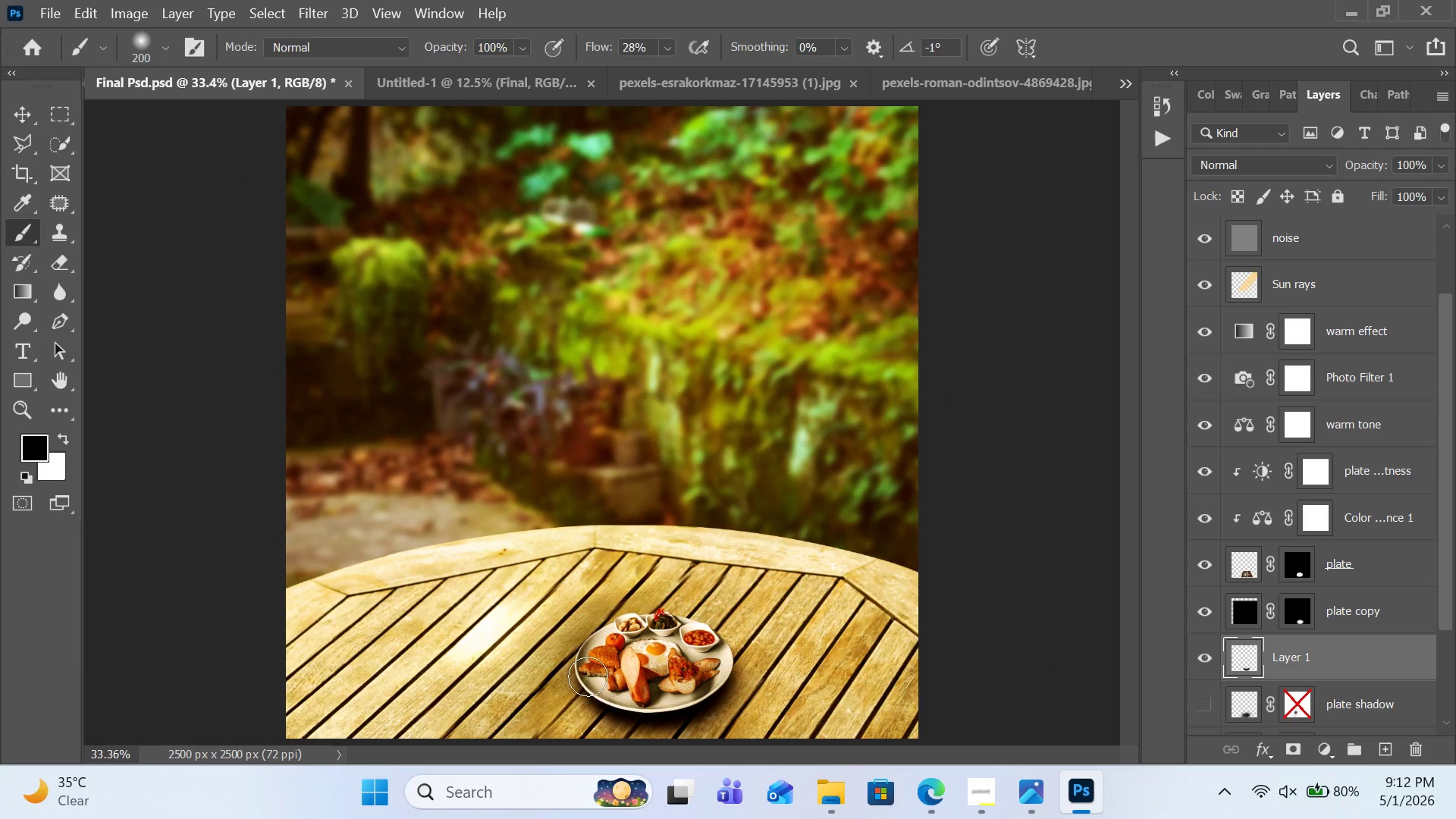 
left_click_drag(start_coordinate=[590, 674], to_coordinate=[635, 701])
 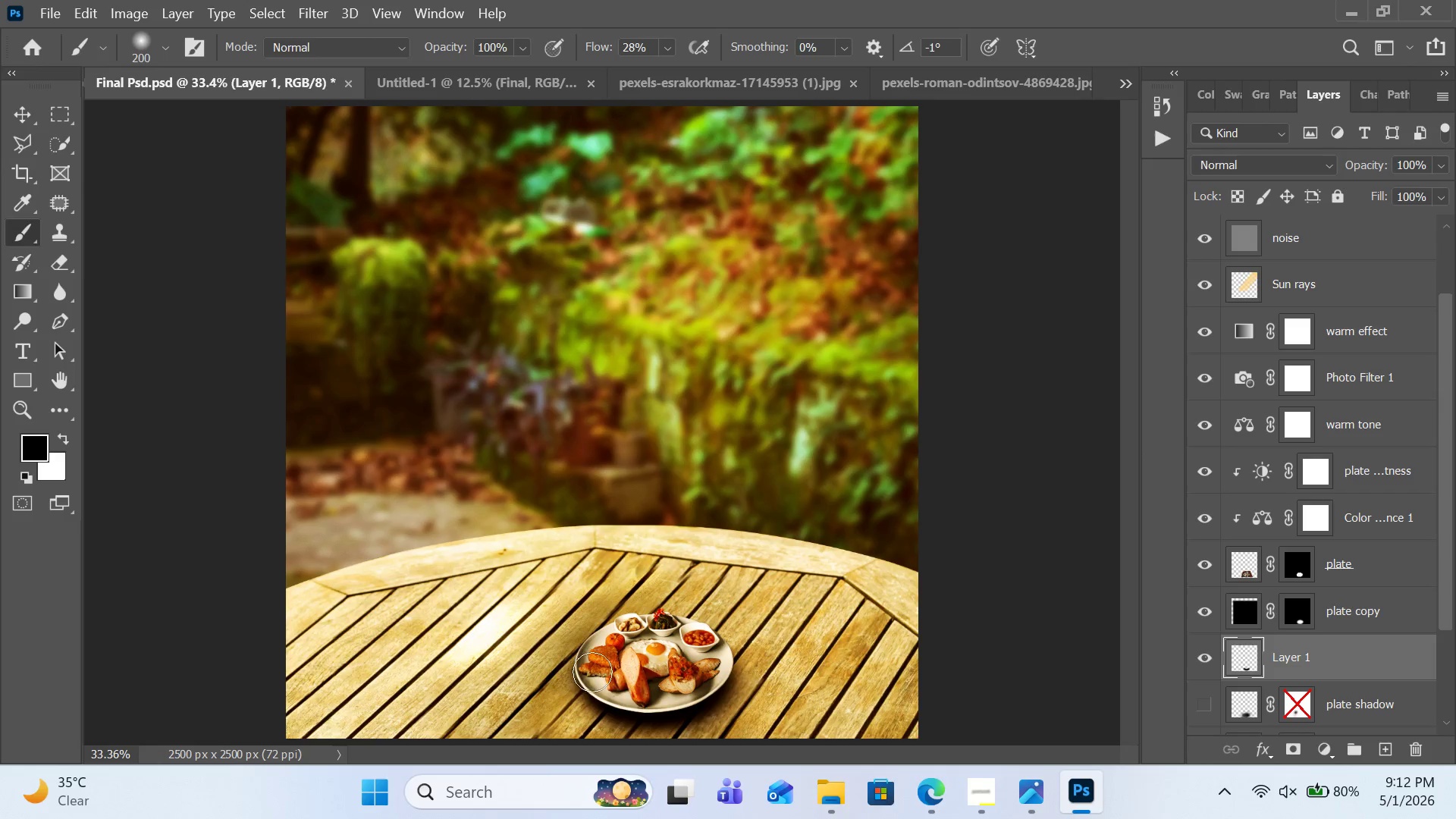 
left_click_drag(start_coordinate=[592, 670], to_coordinate=[626, 703])
 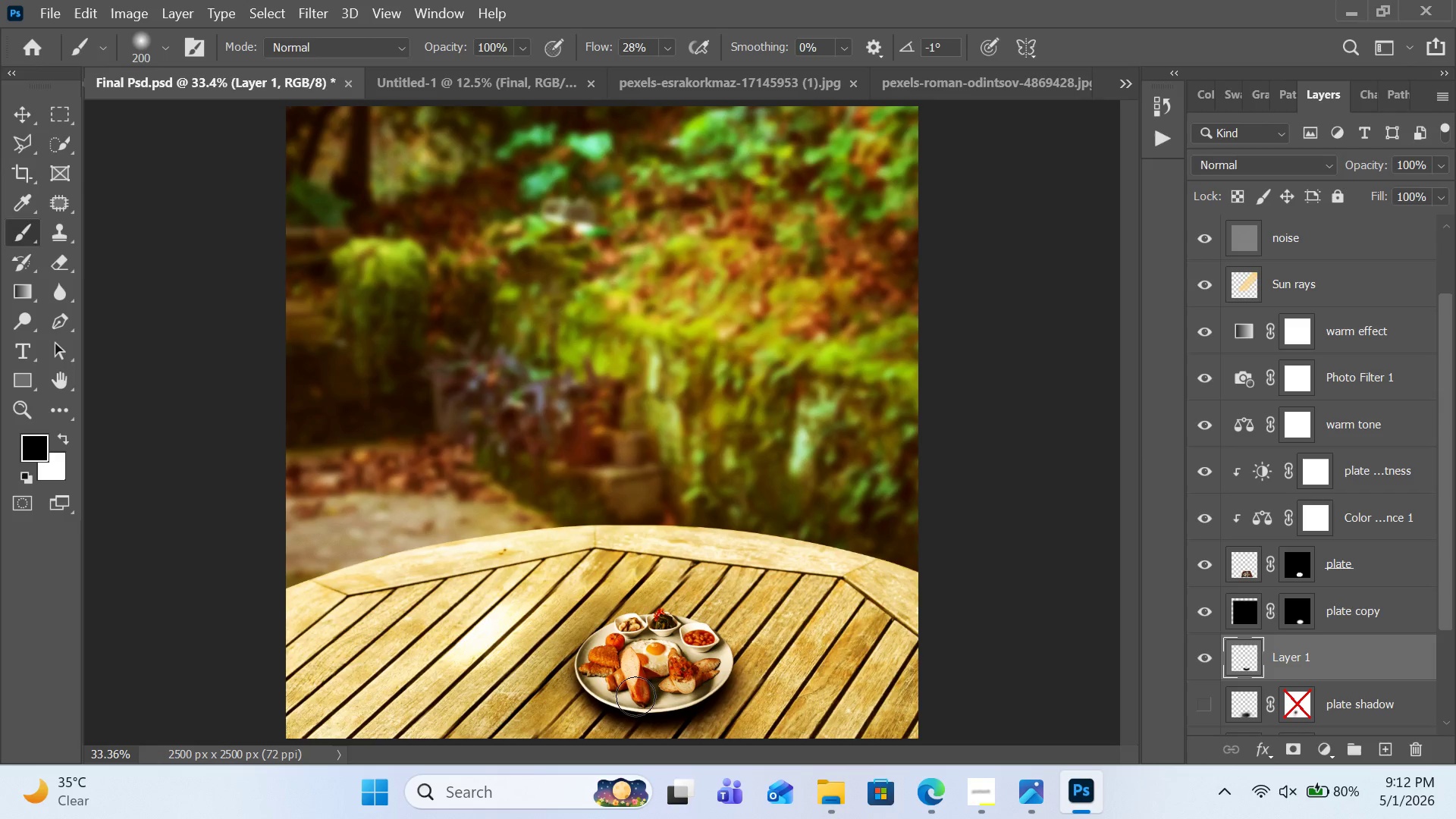 
left_click_drag(start_coordinate=[635, 696], to_coordinate=[695, 701])
 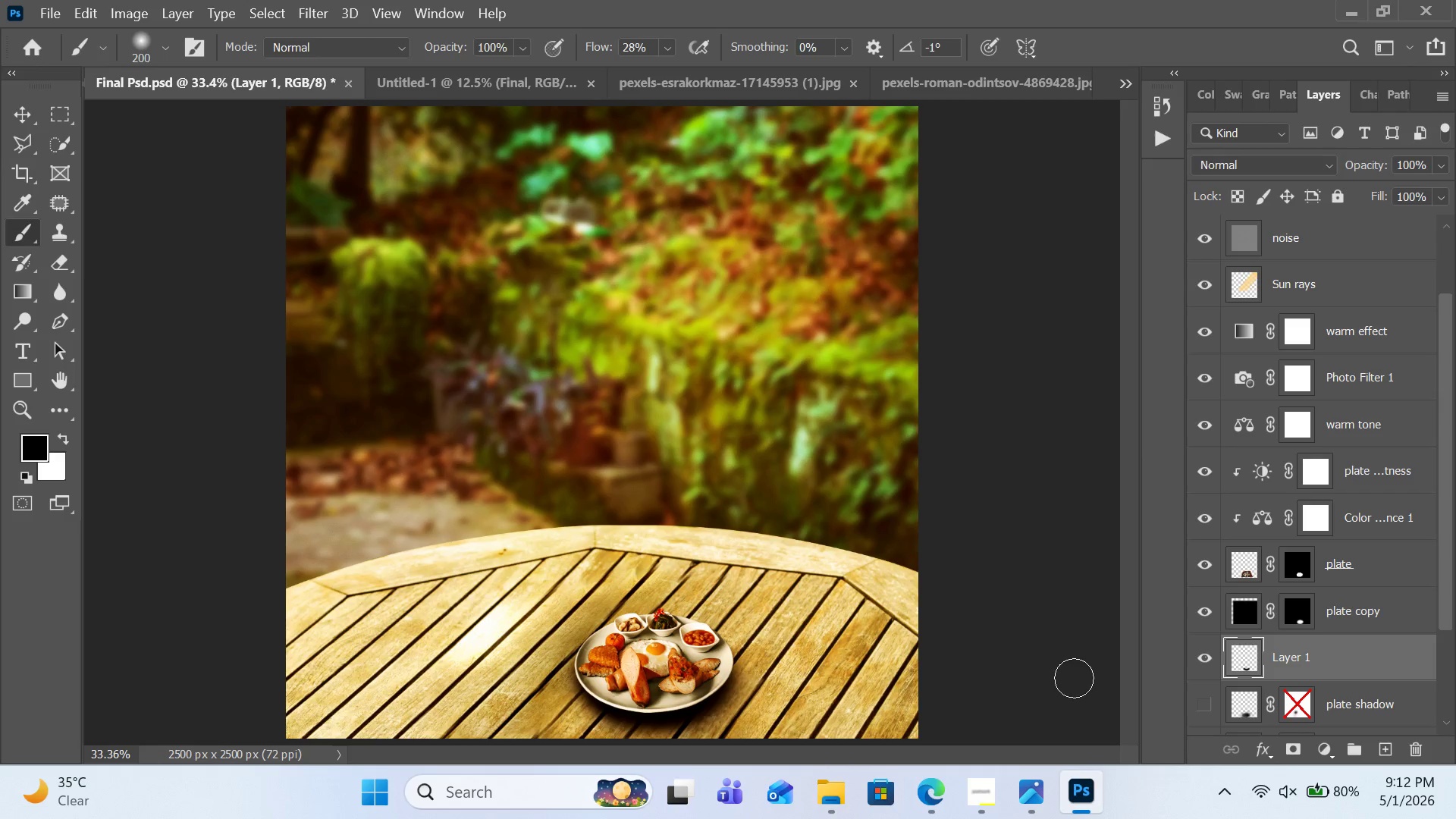 
wait(8.02)
 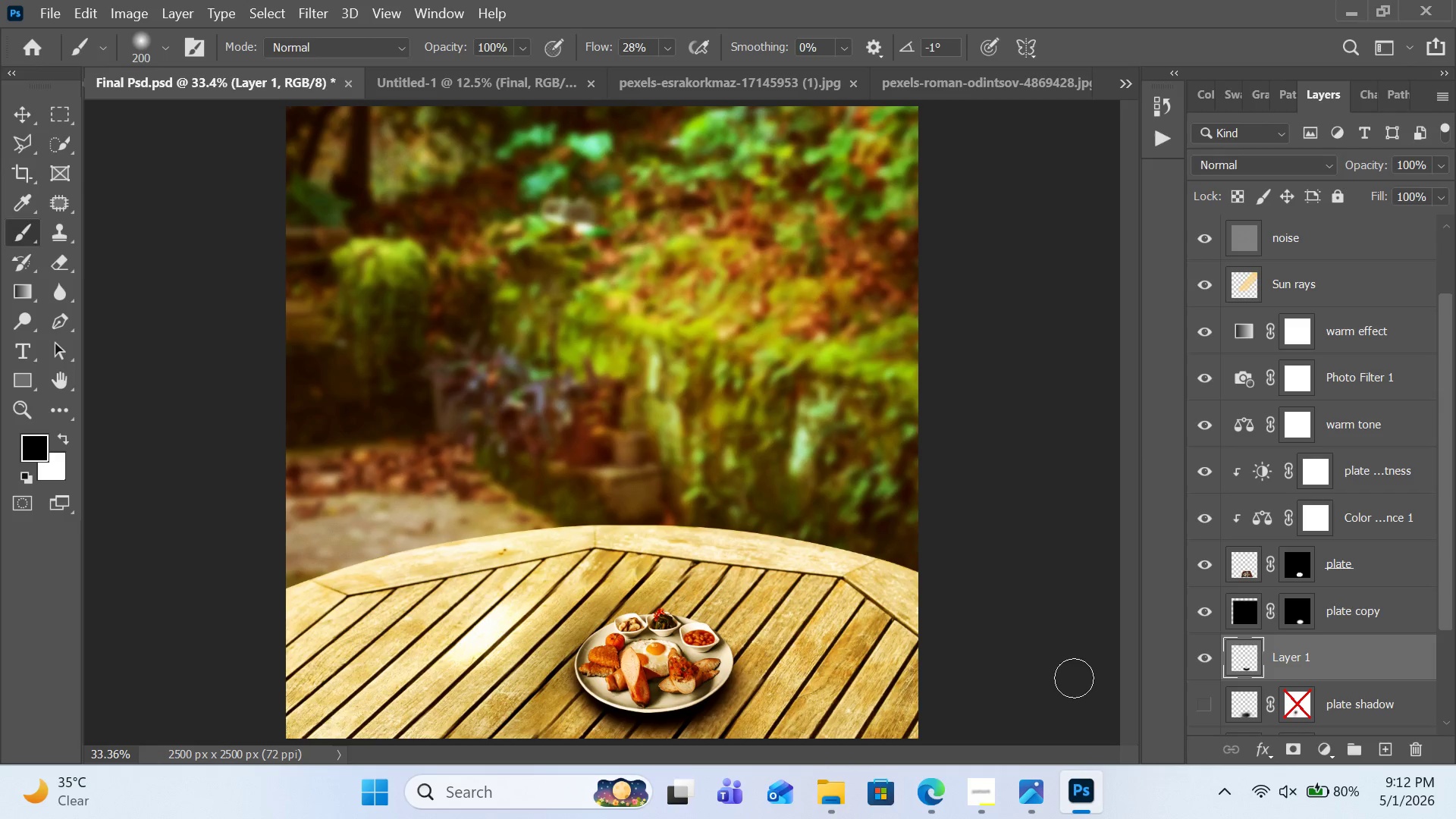 
left_click([1193, 704])
 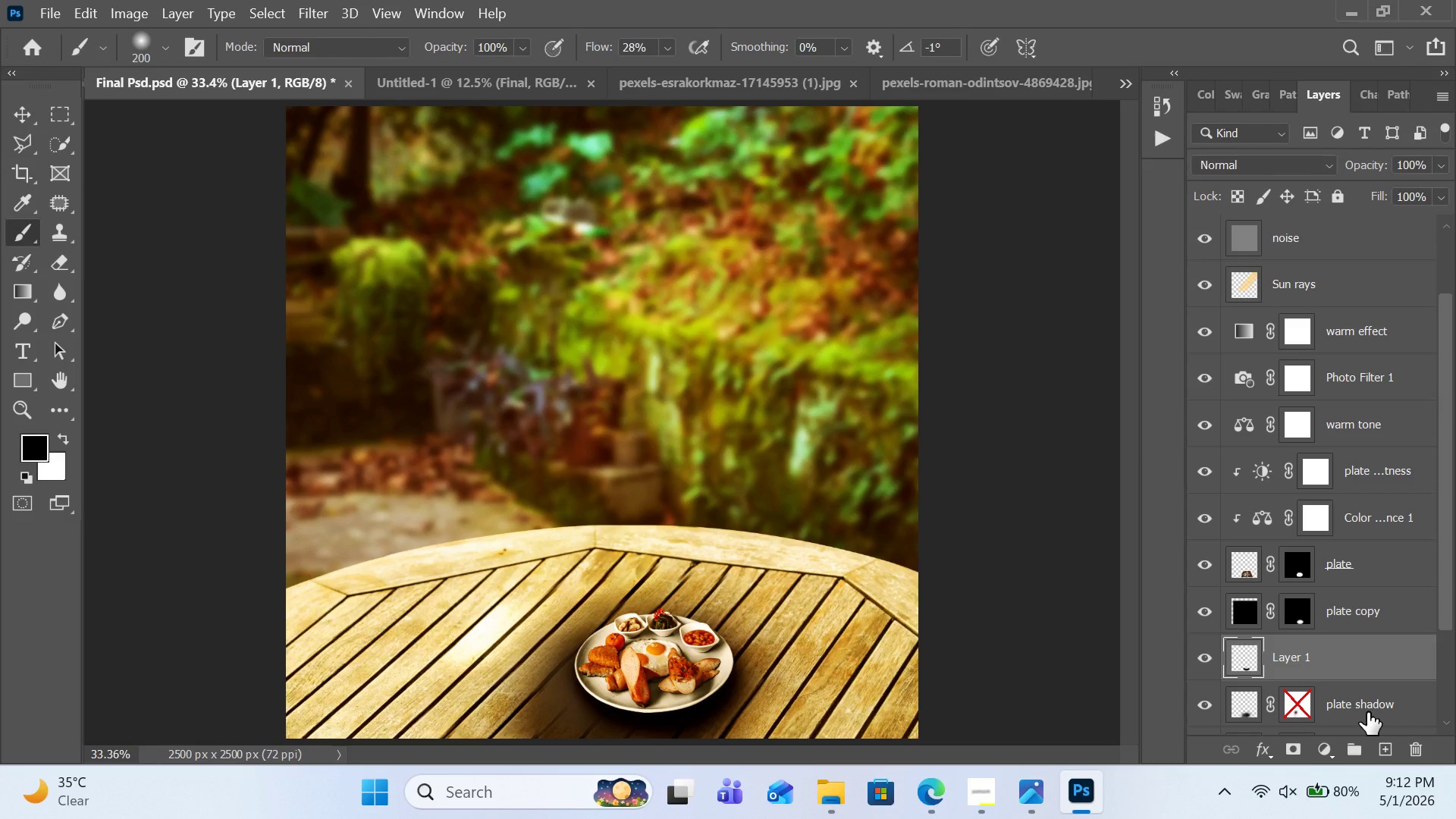 
left_click([1367, 712])
 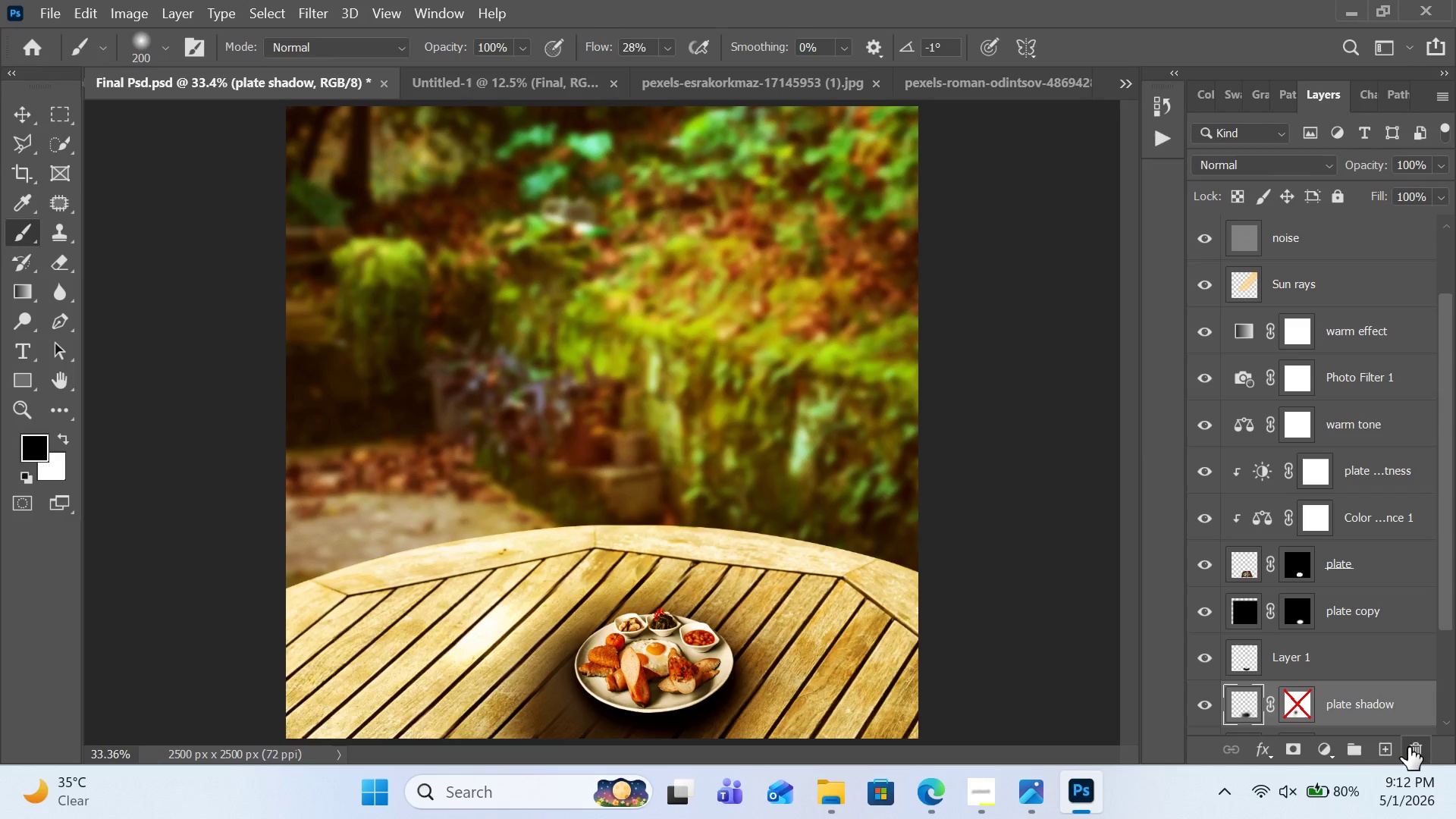 
left_click([1408, 747])
 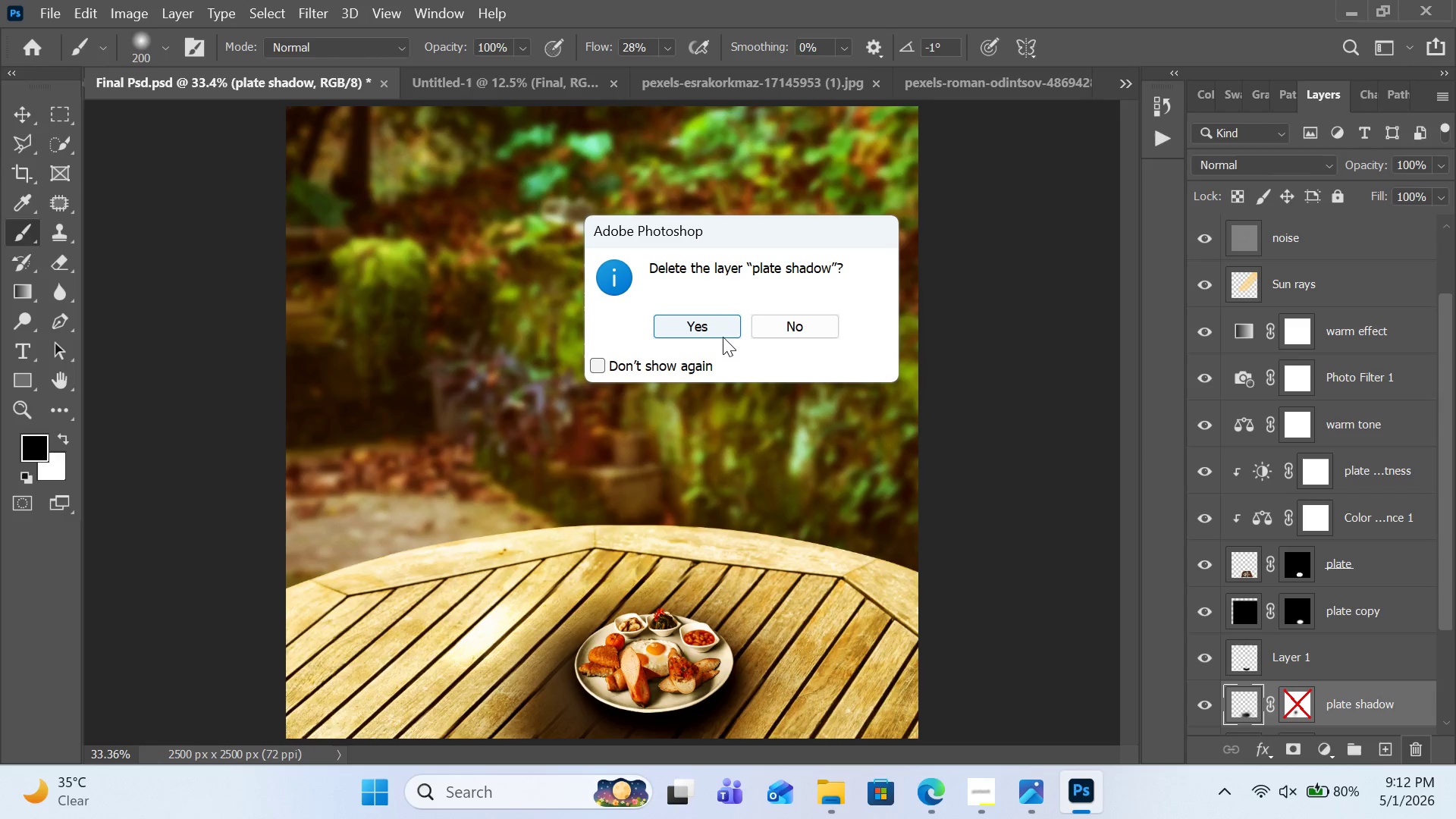 
left_click([723, 337])
 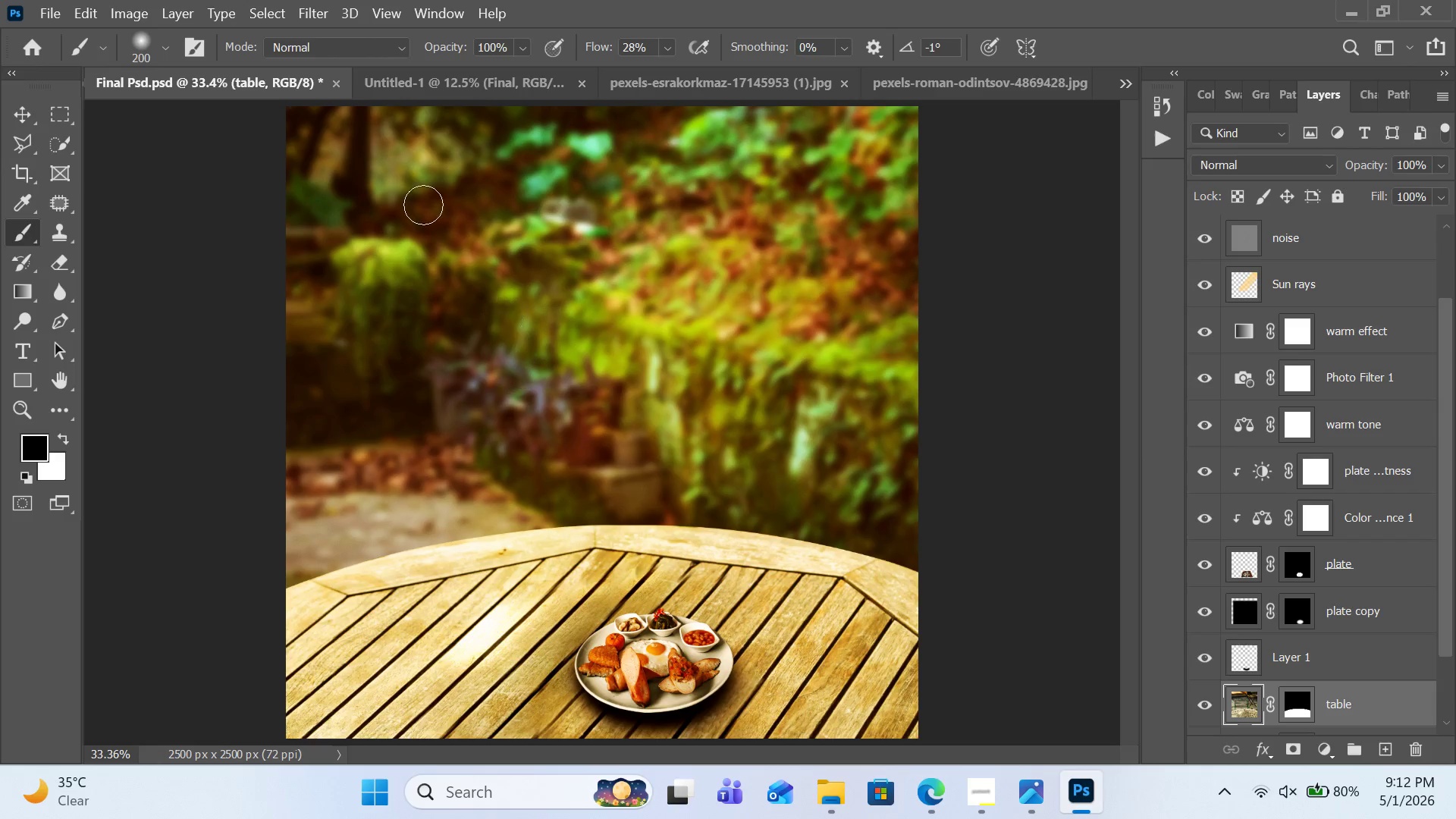 
left_click([384, 16])
 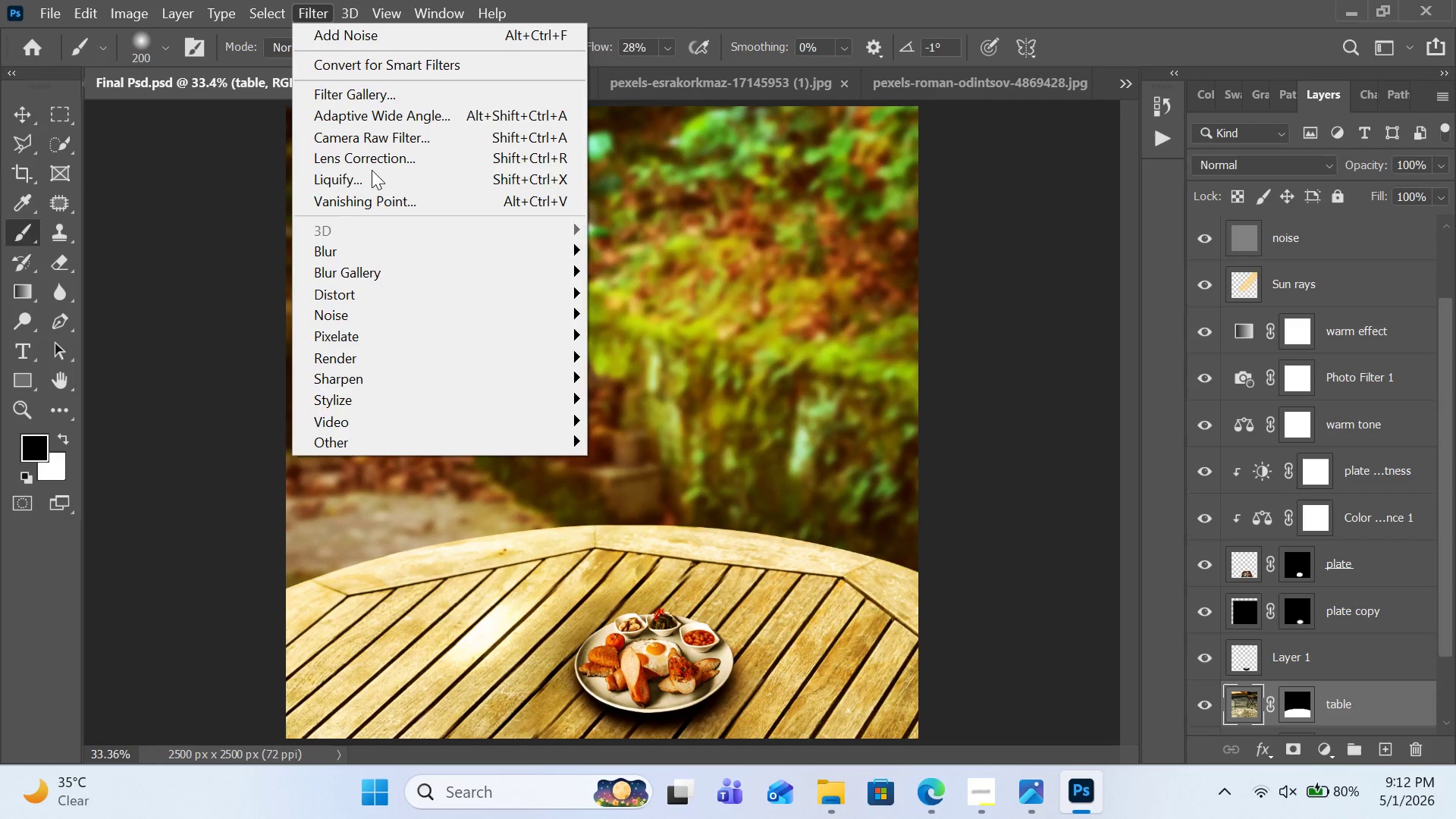 
mouse_move([427, 260])
 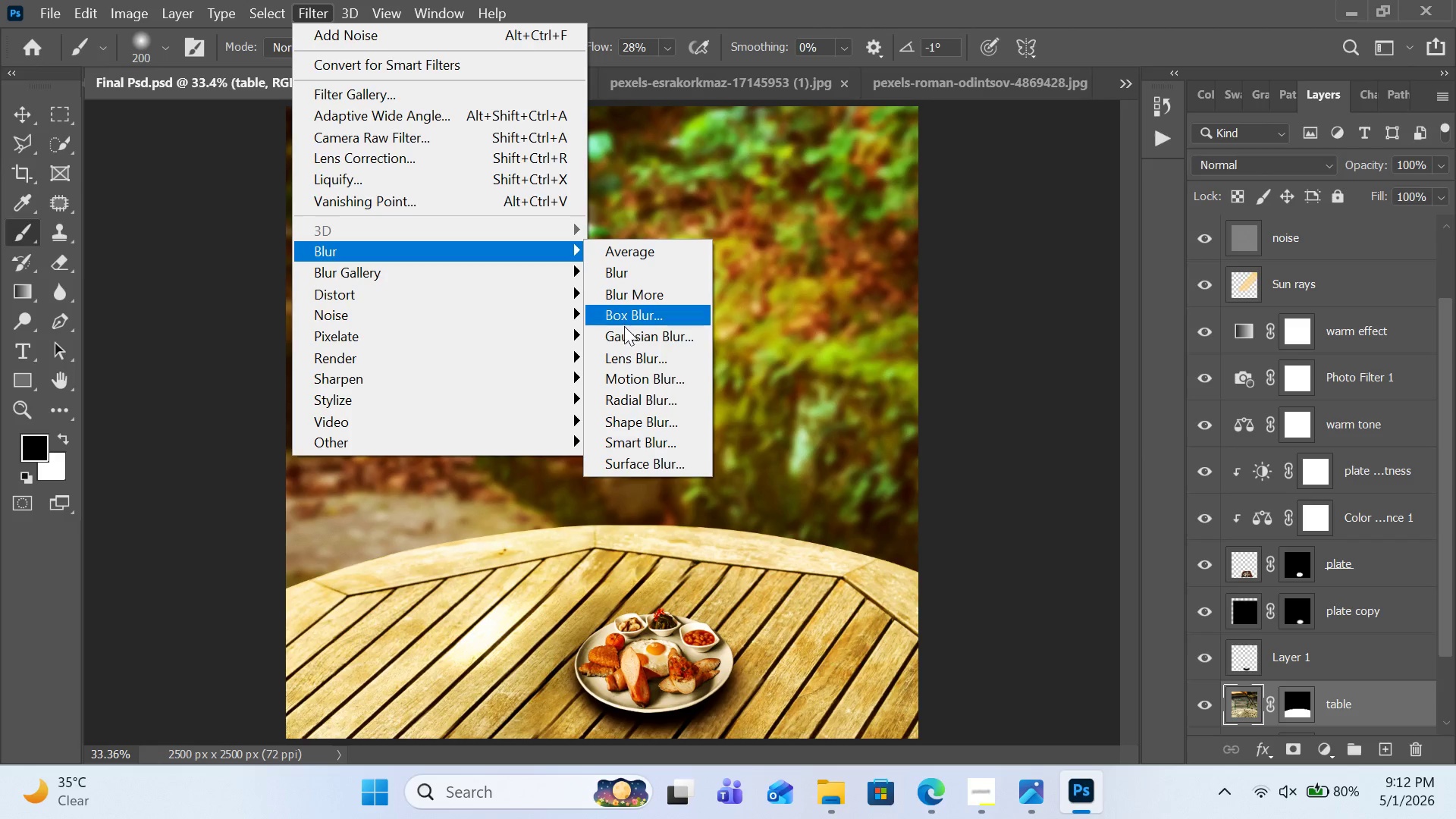 
left_click_drag(start_coordinate=[623, 324], to_coordinate=[624, 328])
 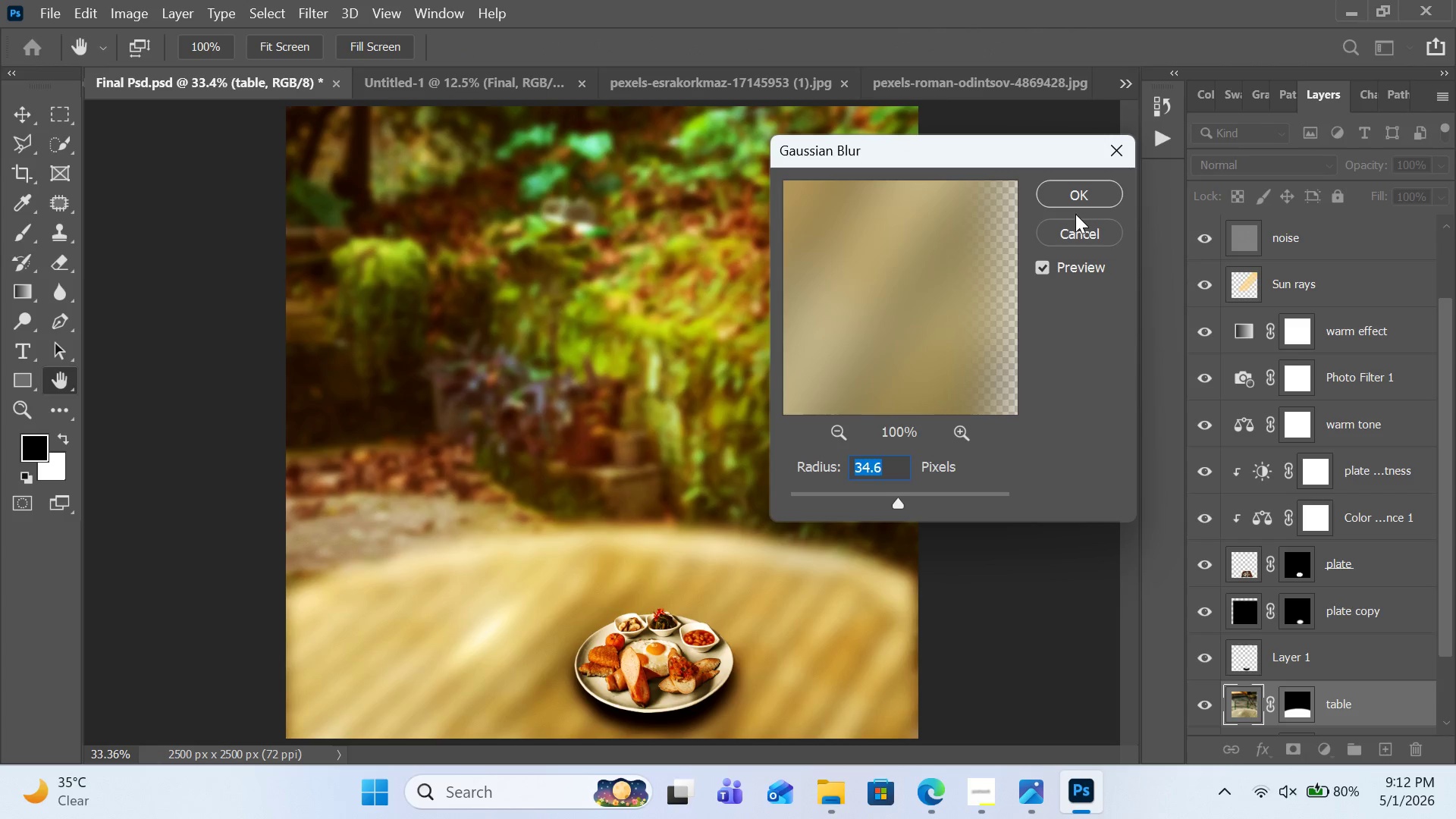 
left_click([1079, 239])
 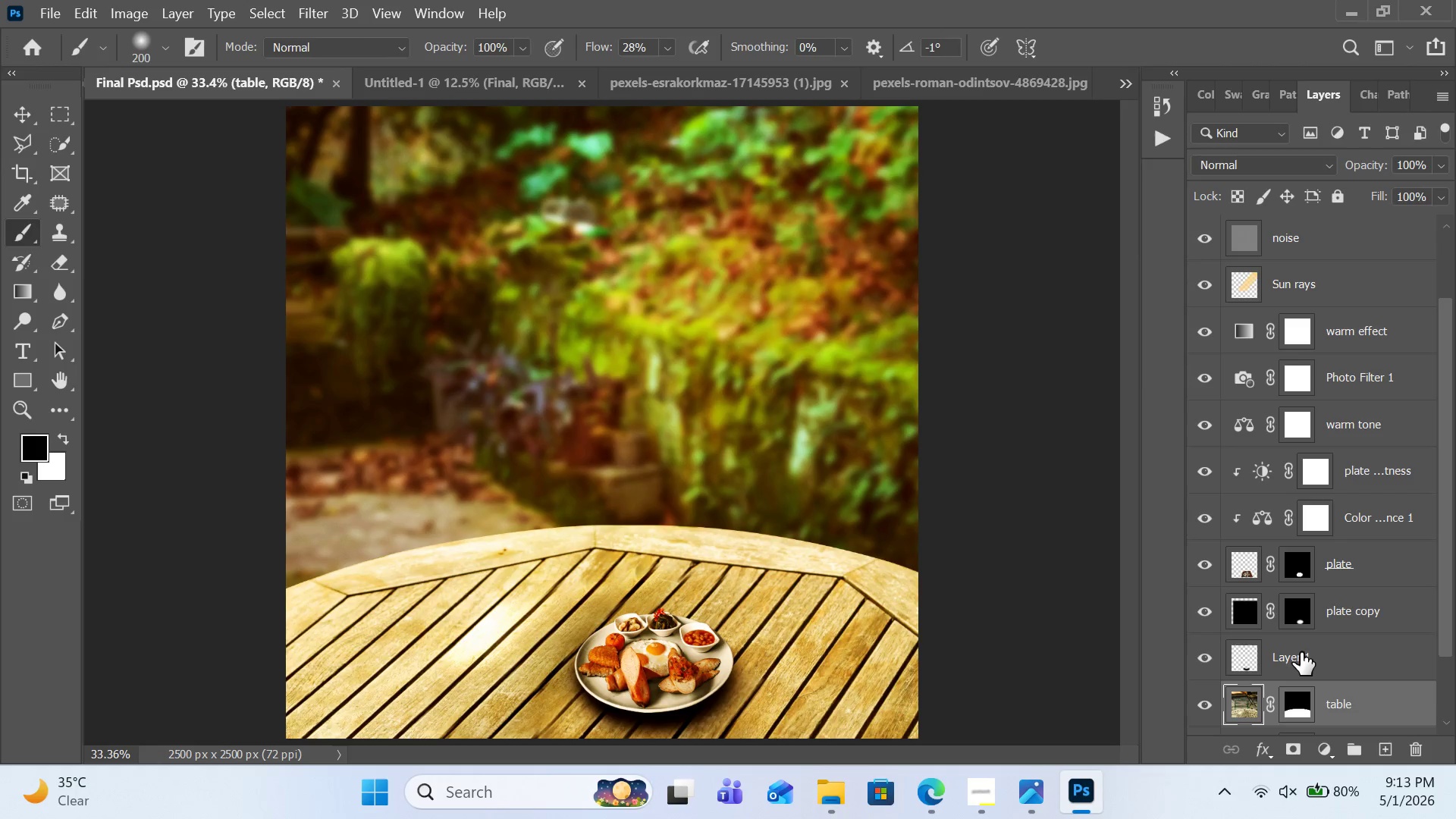 
left_click([1301, 652])
 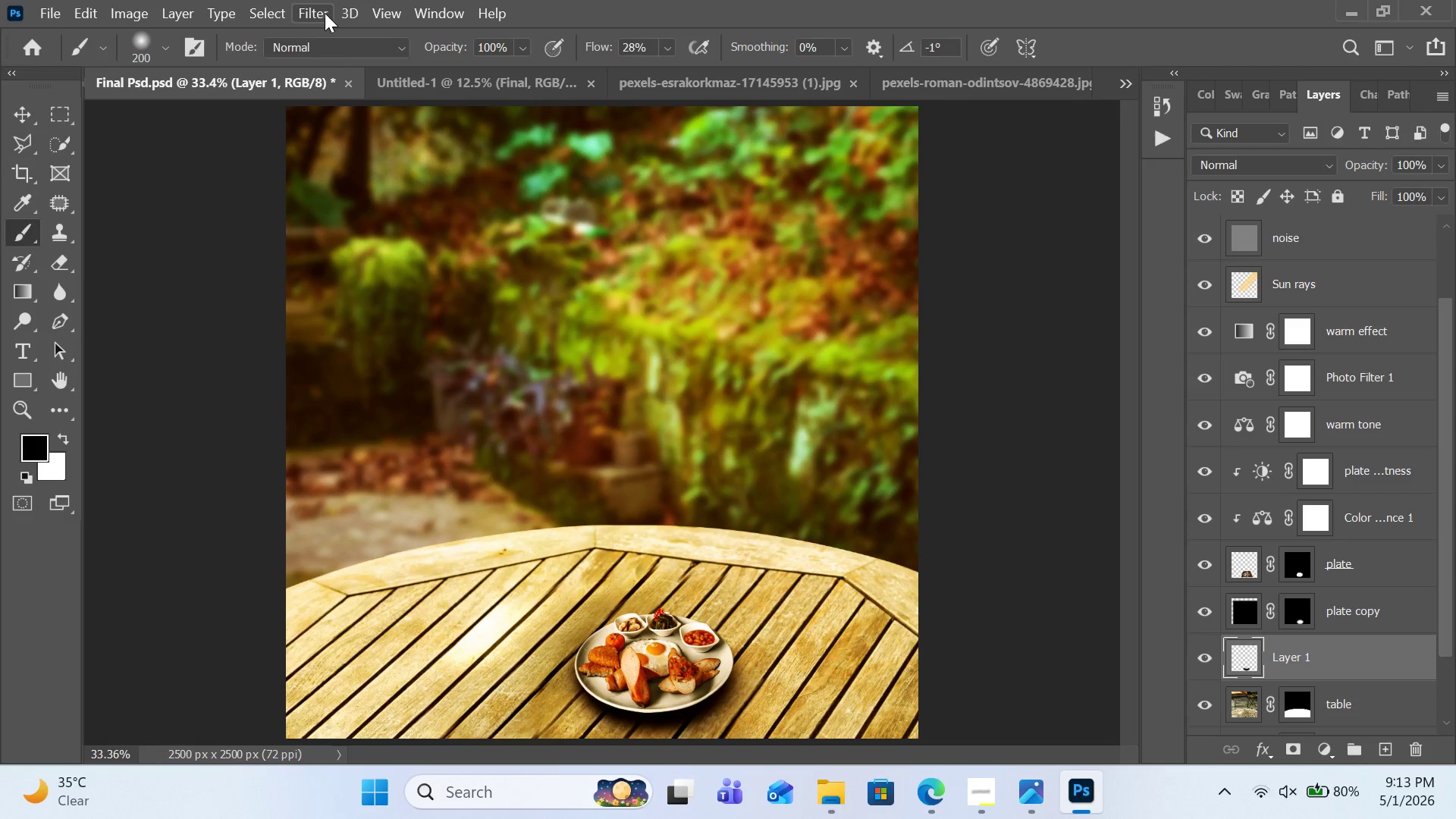 
left_click([322, 12])
 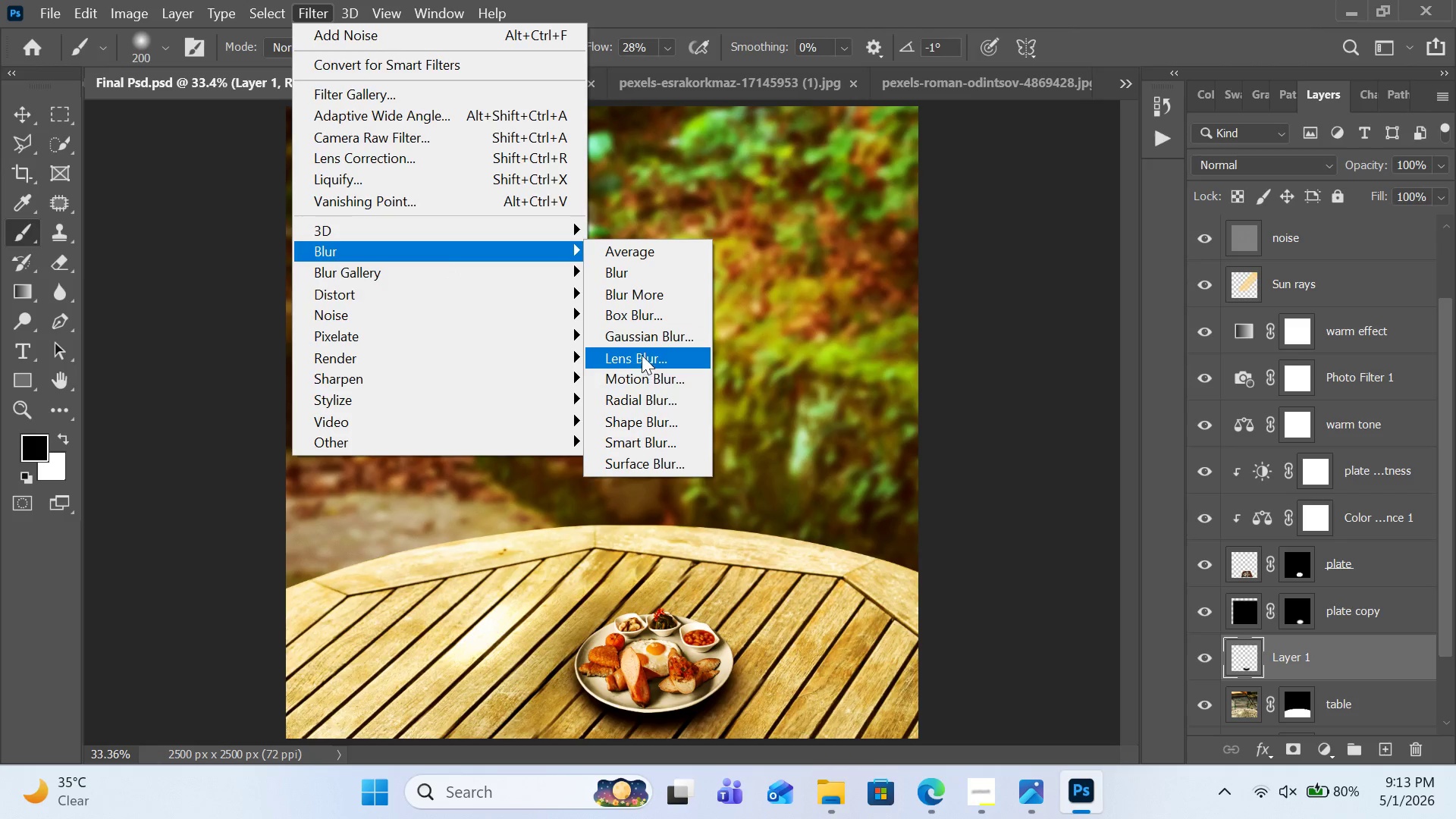 
left_click([642, 340])
 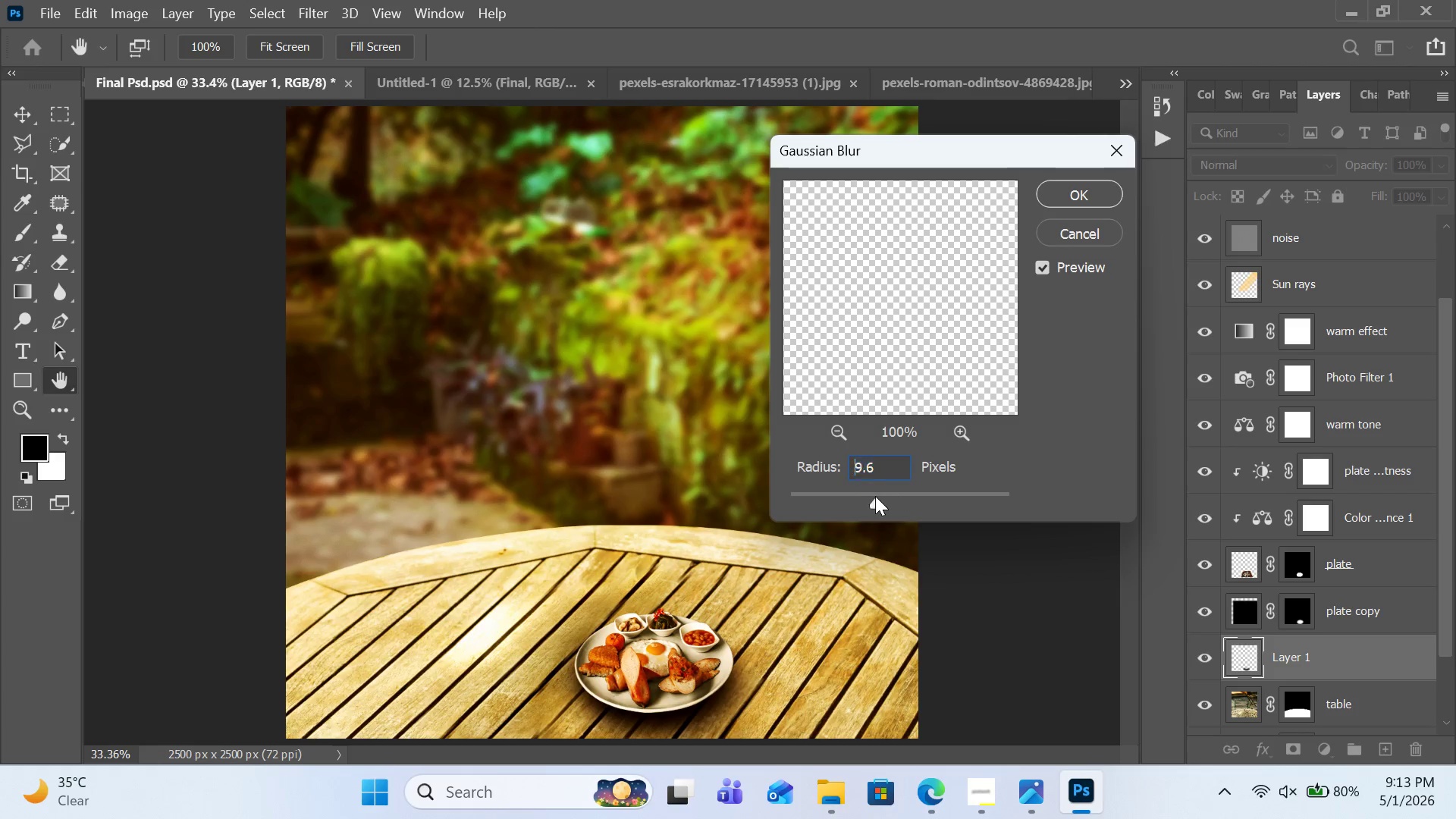 
double_click([848, 498])
 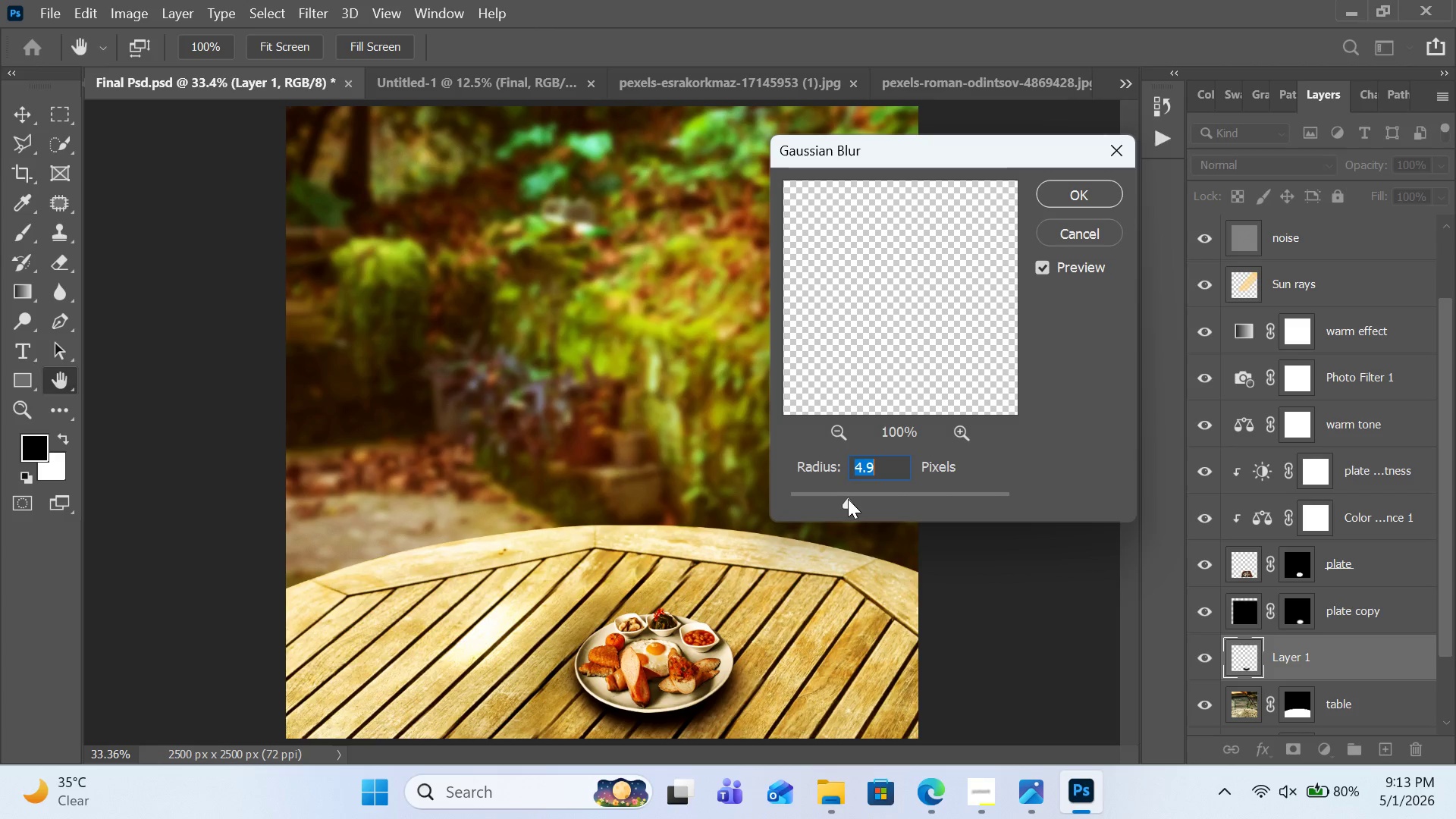 
left_click([852, 499])
 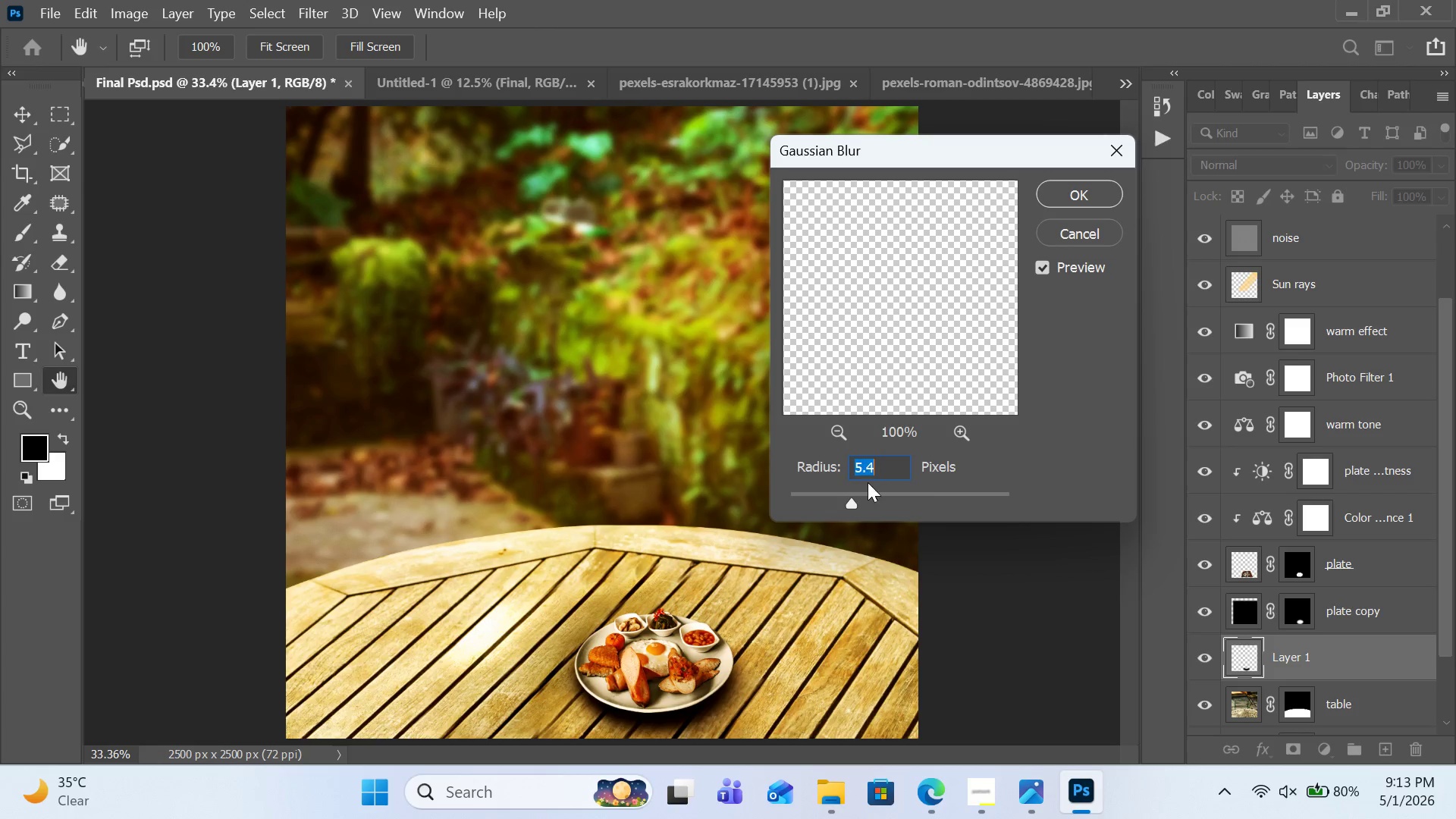 
left_click([1077, 206])
 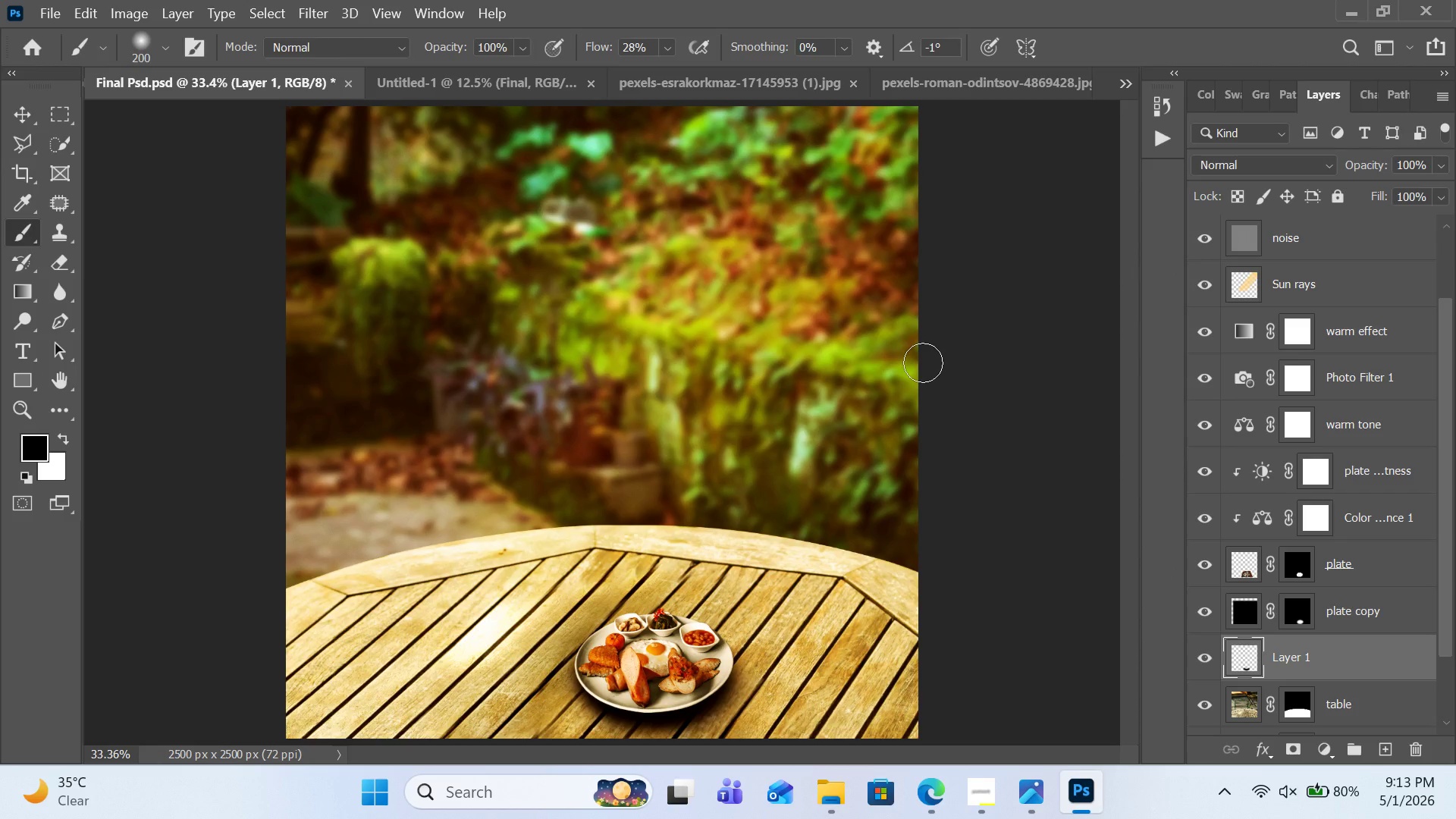 
key(Control+0)
 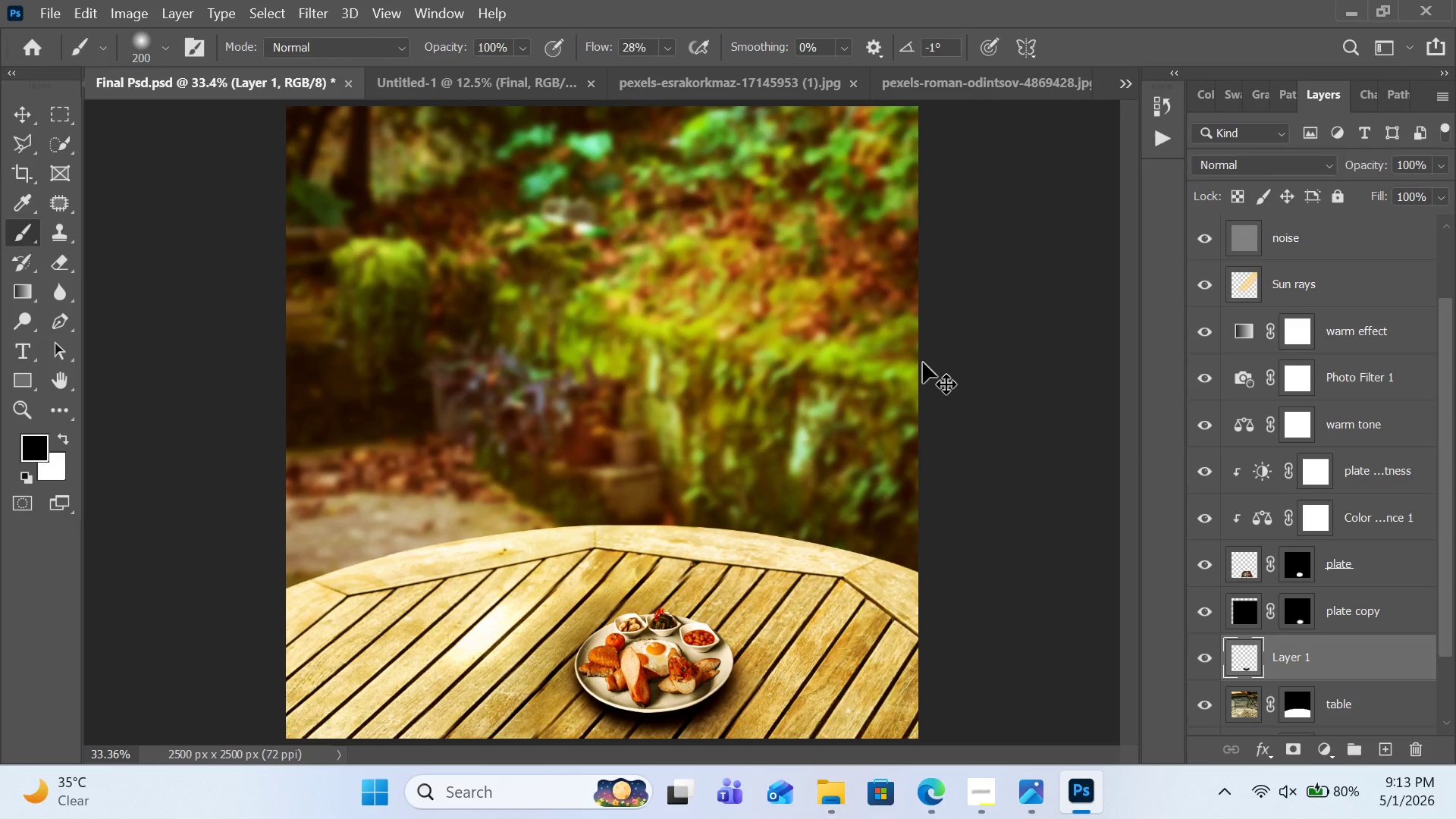 
key(Control+0)
 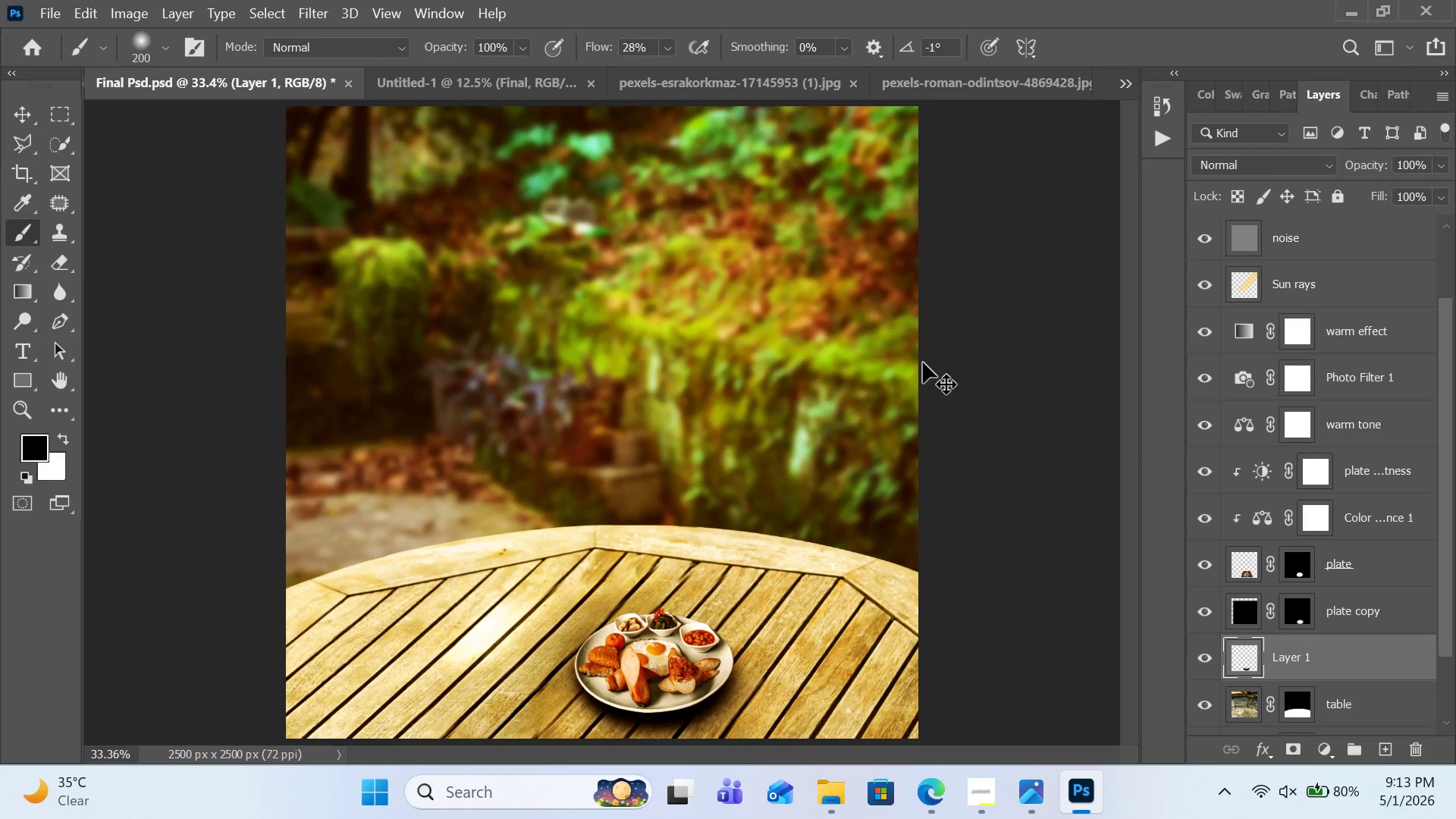 
key(Control+Minus)
 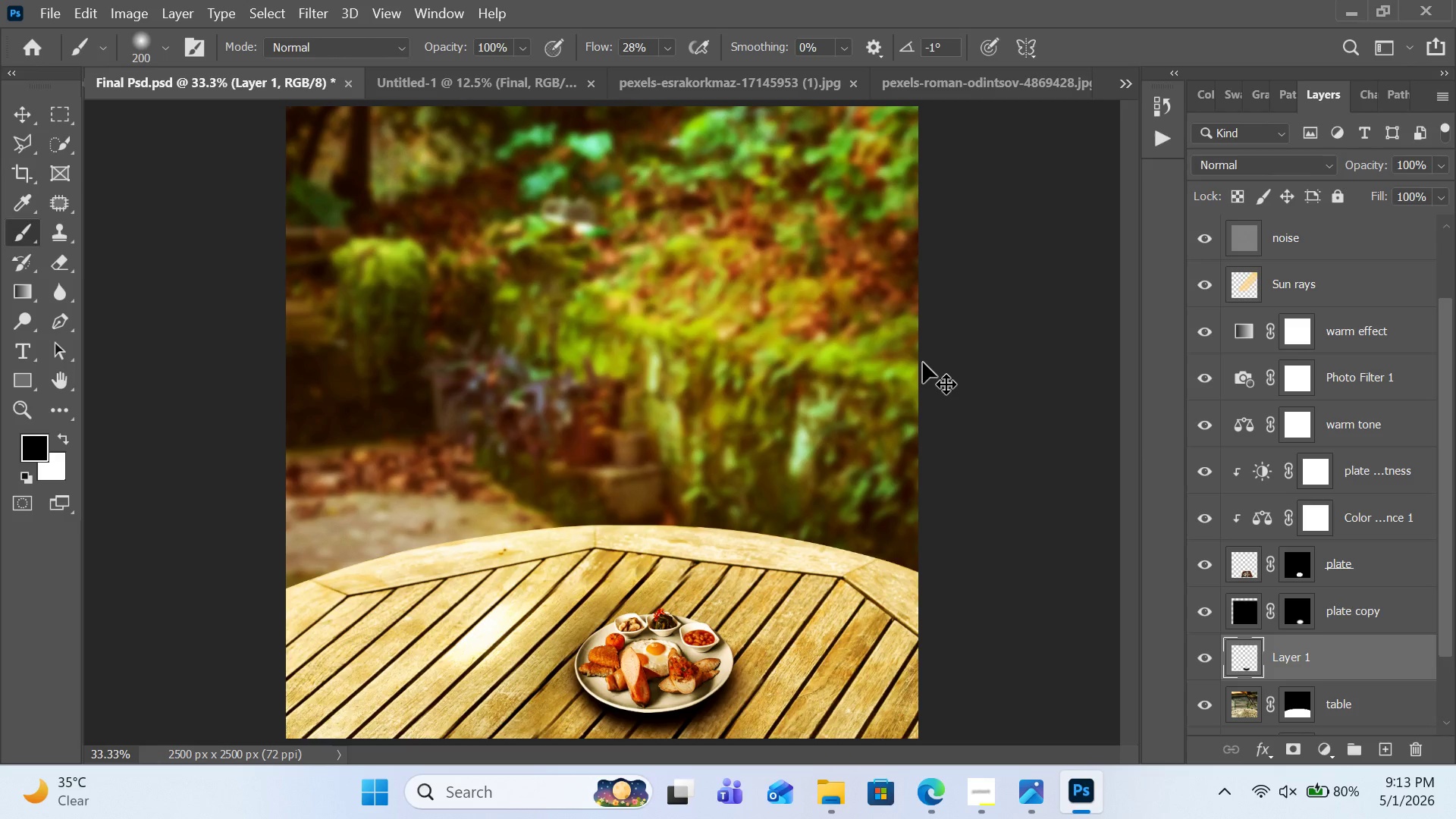 
key(Control+0)
 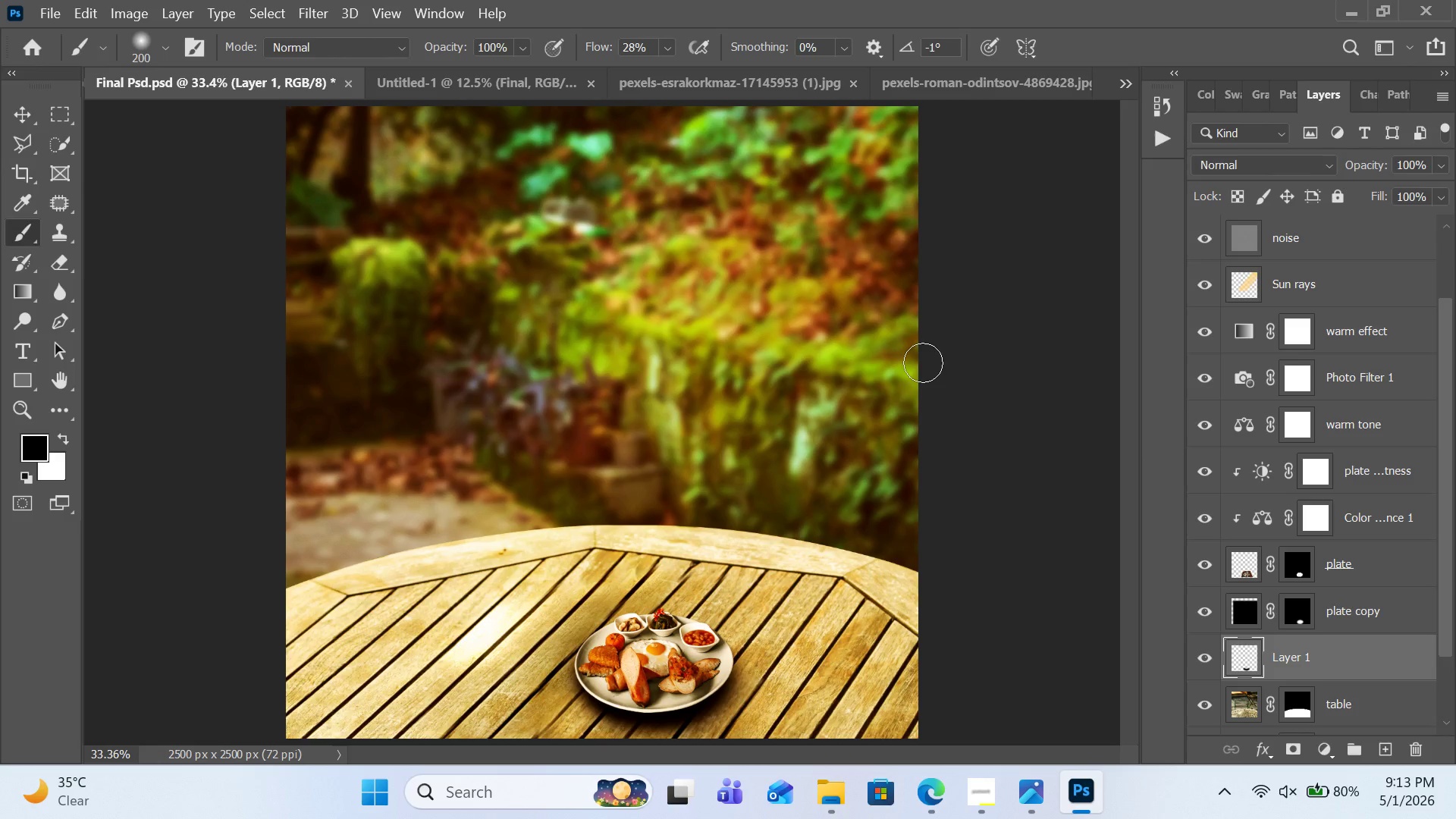 
key(Control+0)
 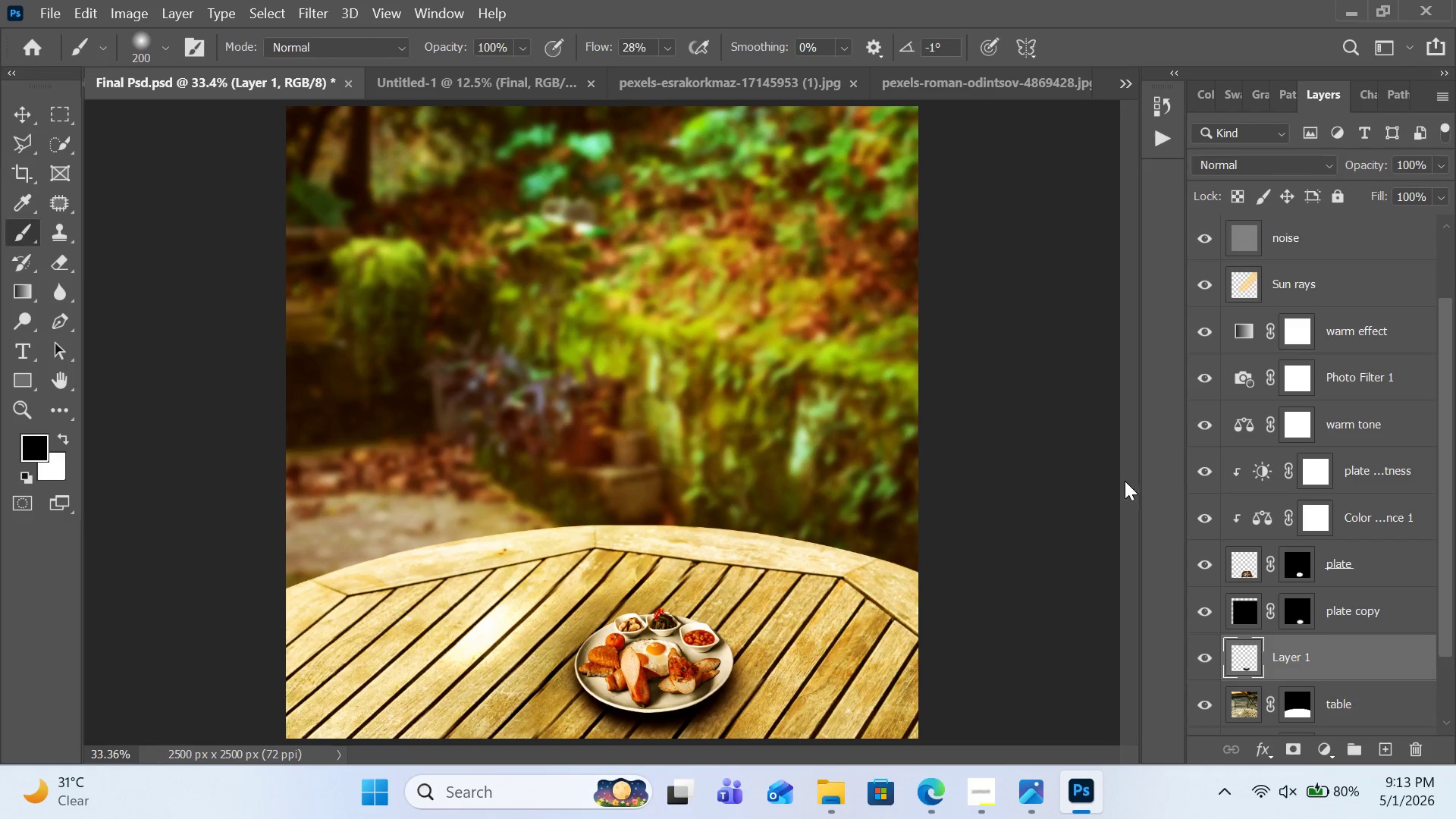 
left_click_drag(start_coordinate=[1445, 389], to_coordinate=[1455, 422])
 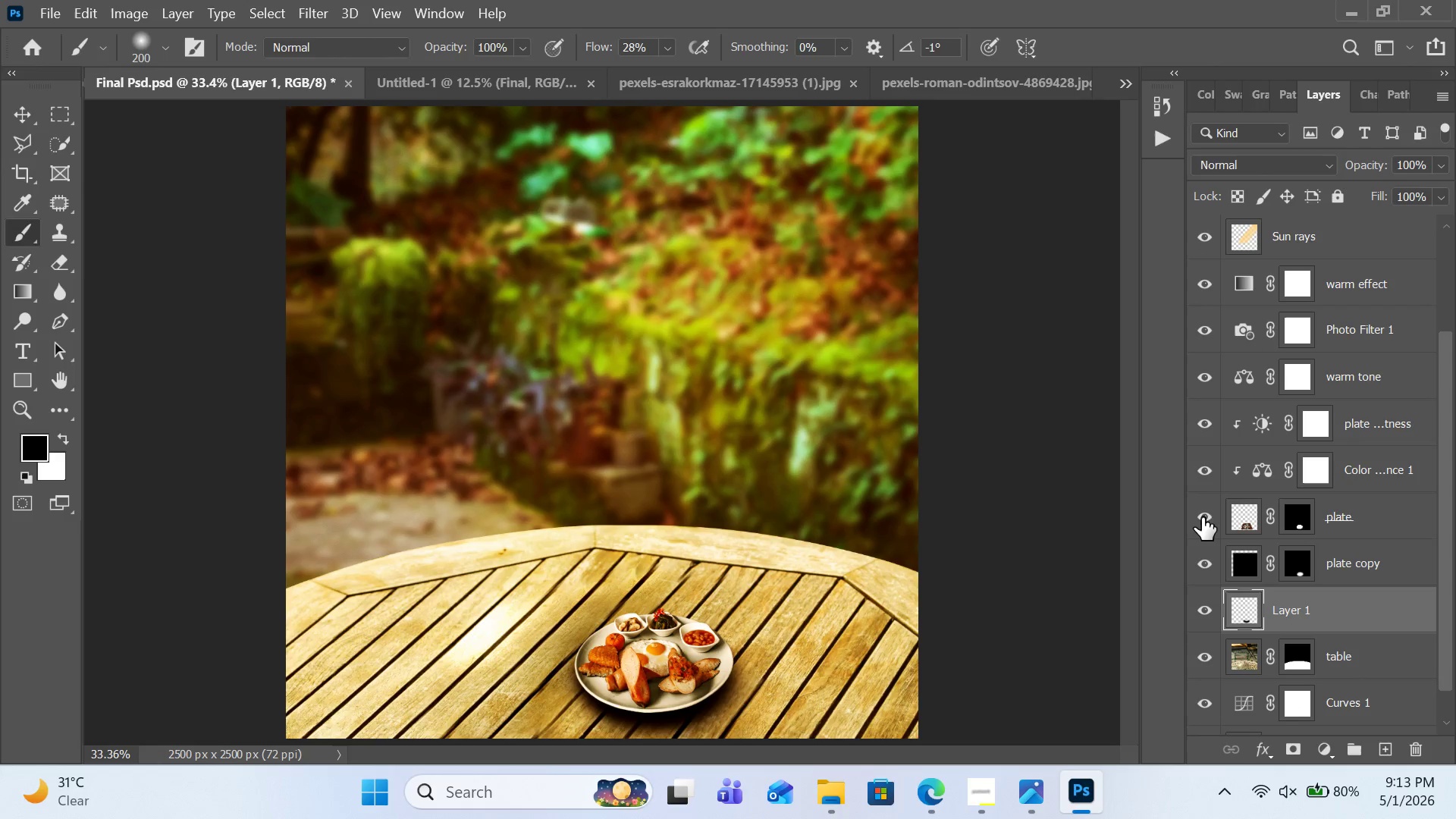 
left_click([1202, 517])
 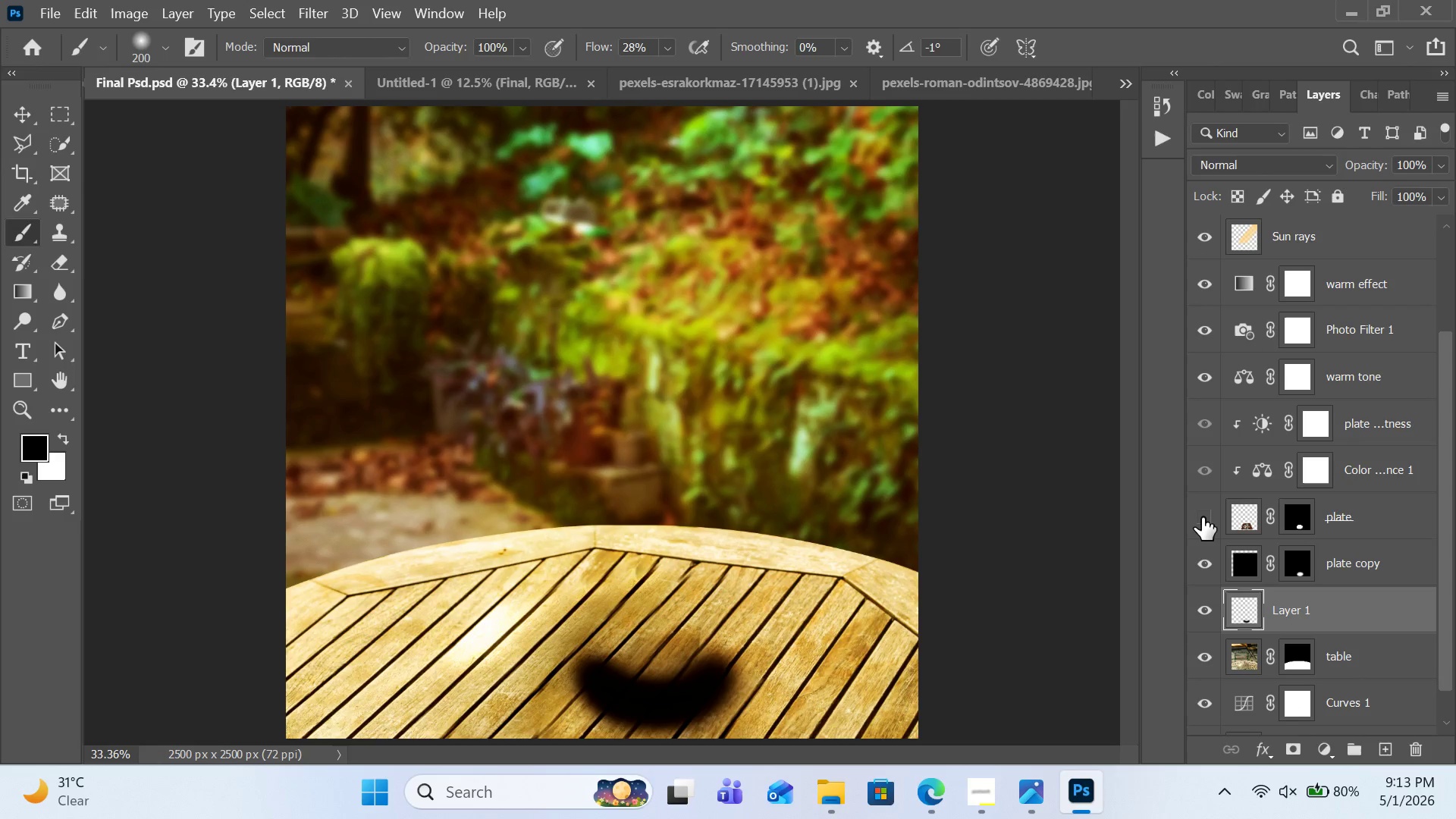 
left_click([1202, 517])
 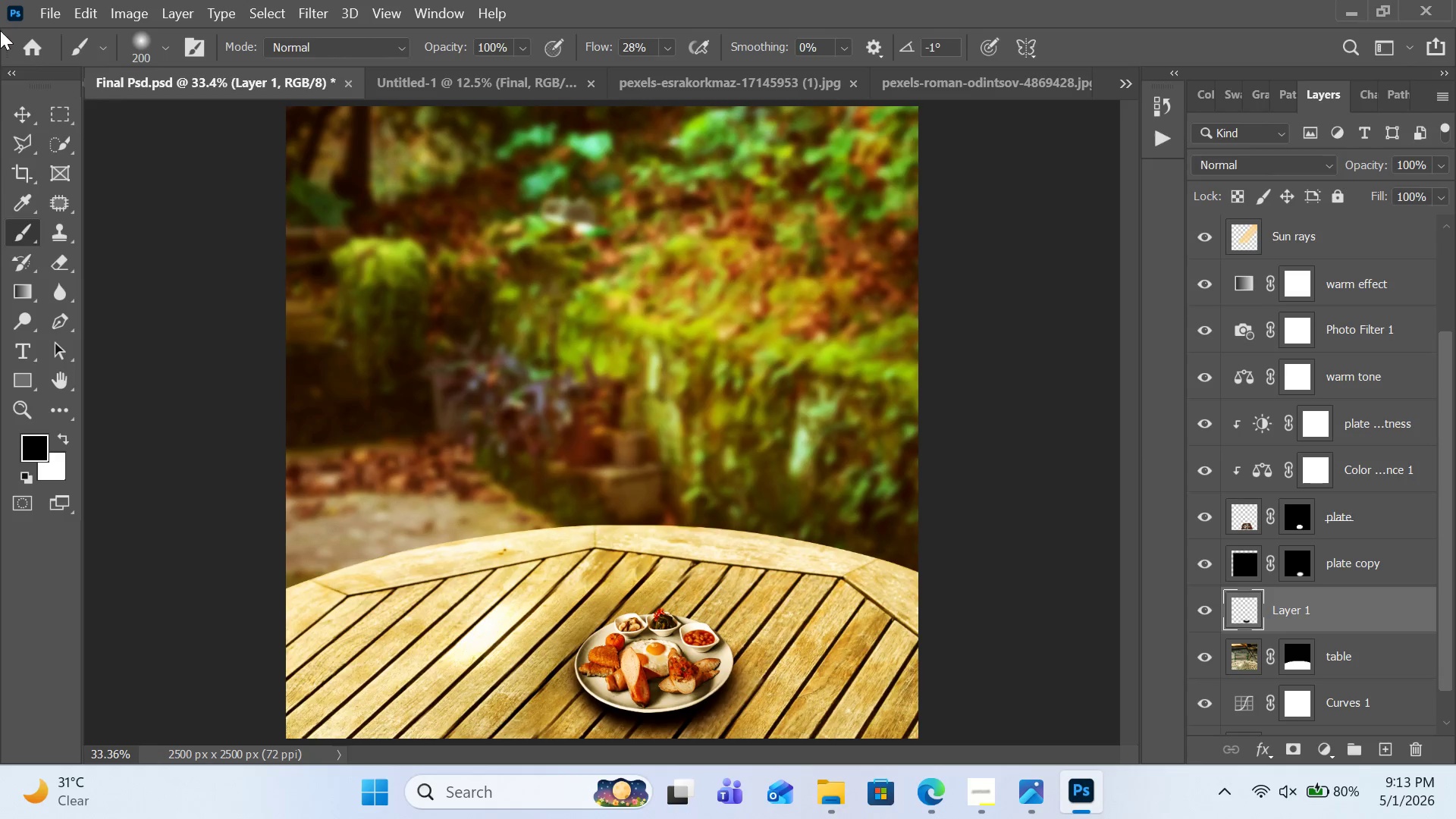 
wait(11.55)
 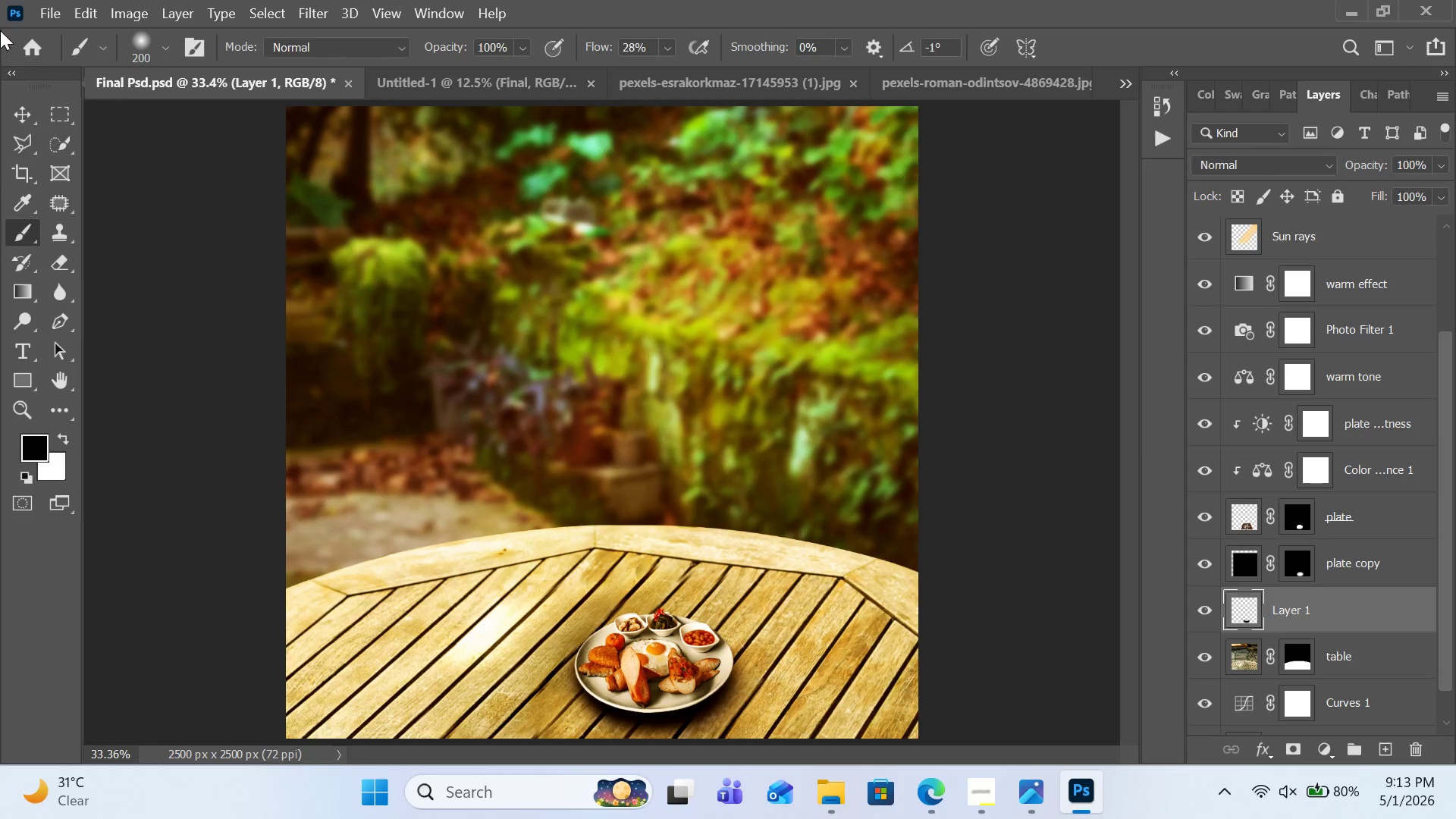 
scroll: coordinate [1304, 425], scroll_direction: down, amount: 6.0
 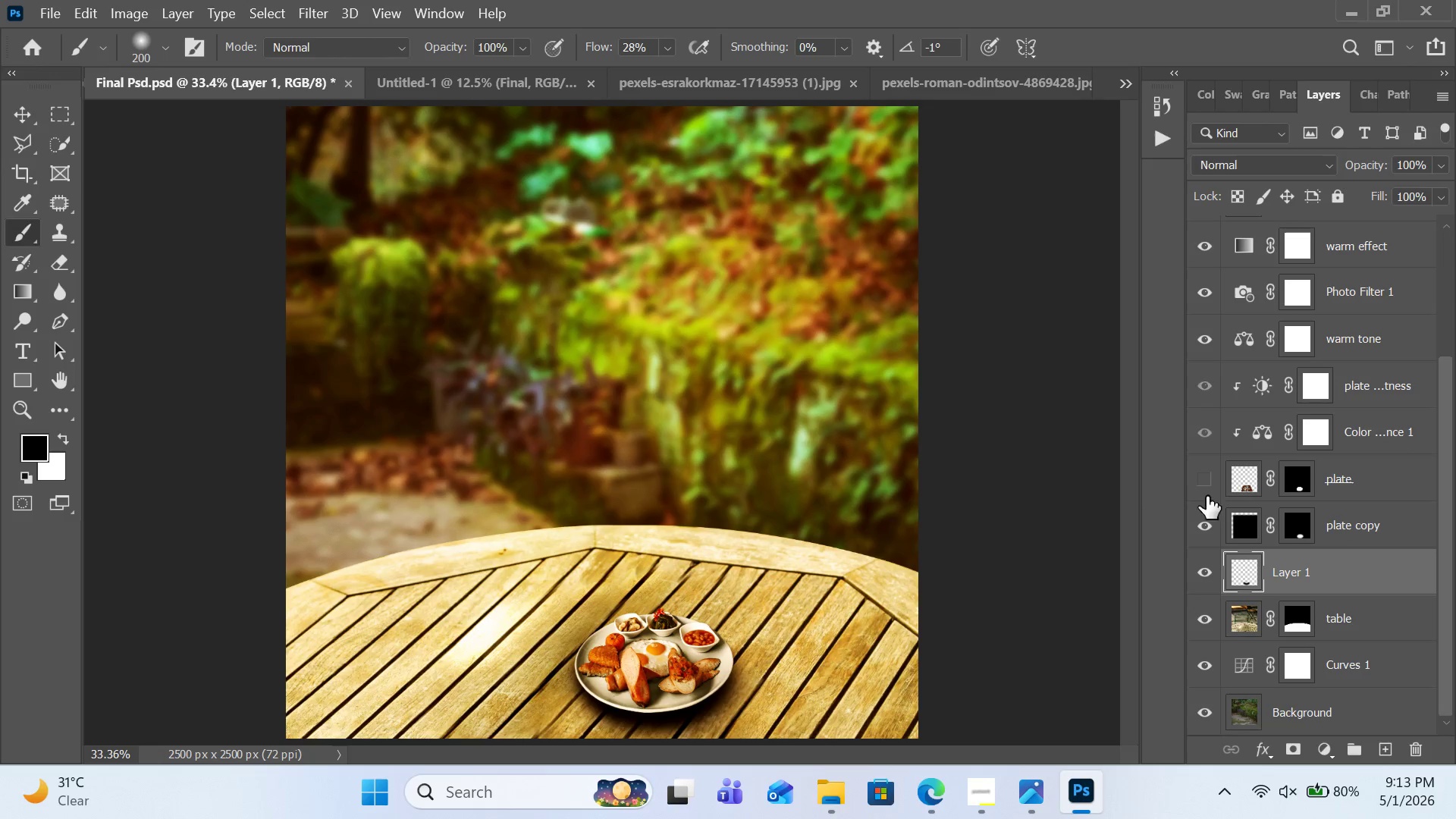 
double_click([1208, 516])
 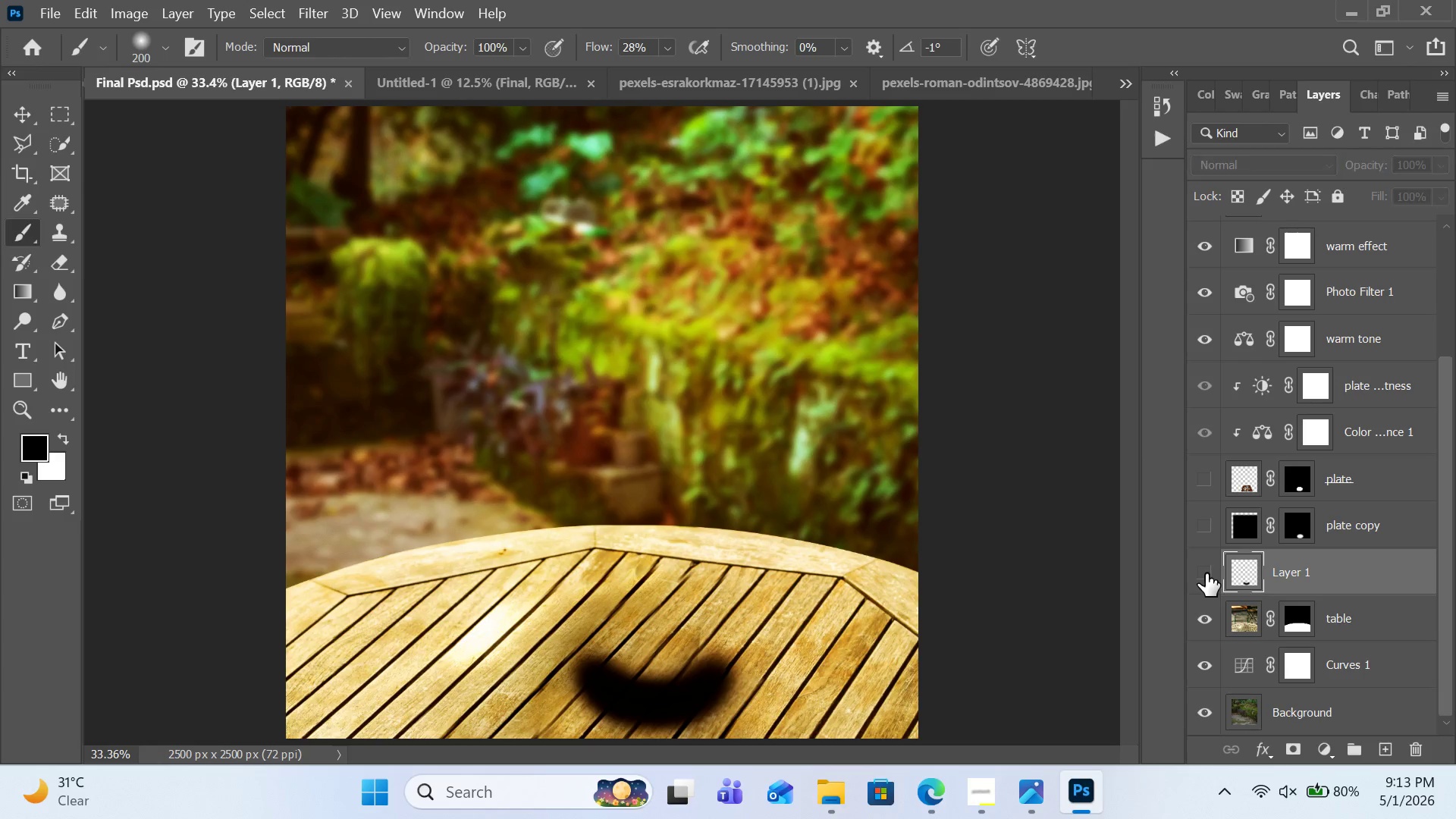 
left_click([1206, 573])
 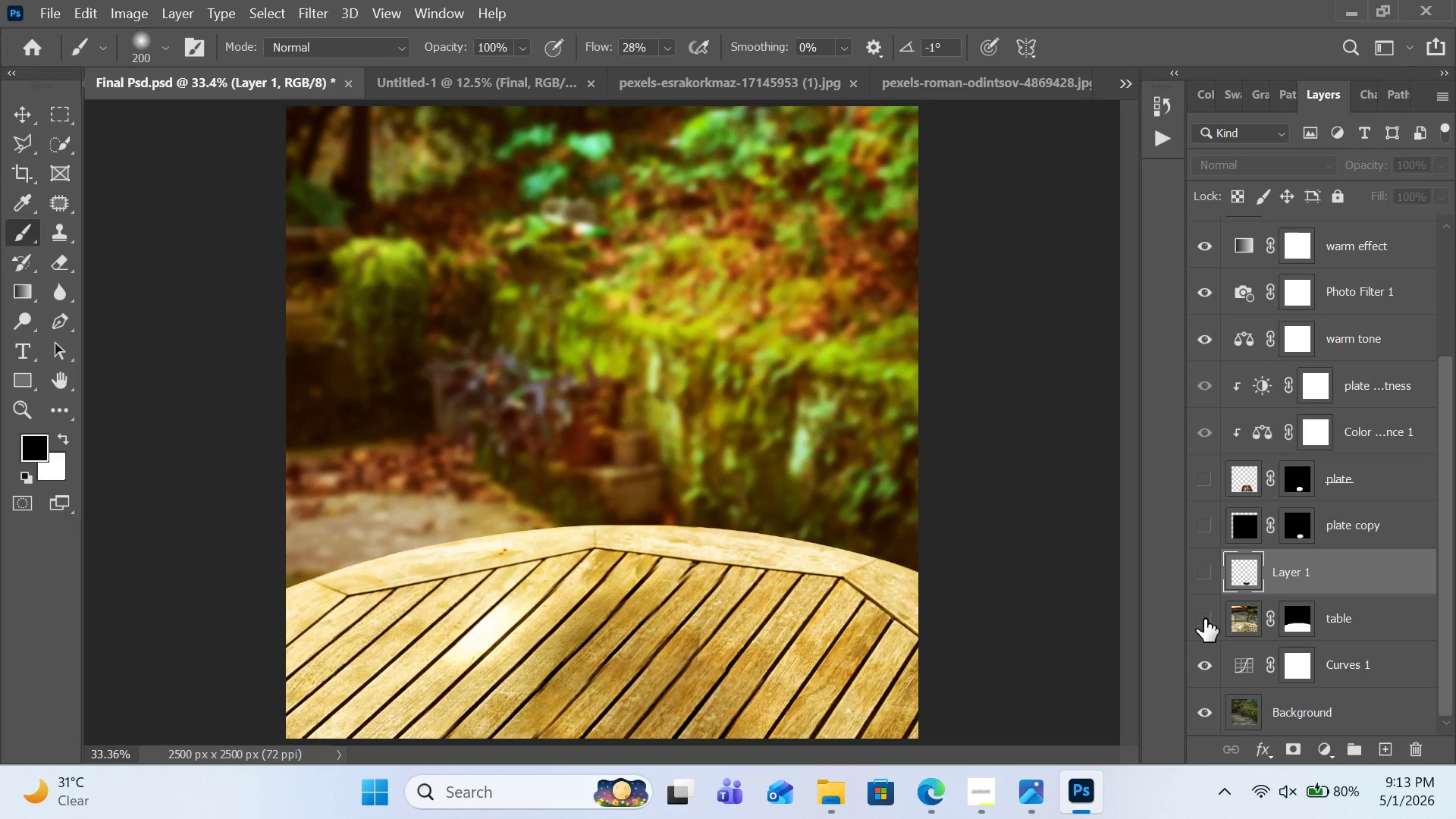 
left_click([1204, 619])
 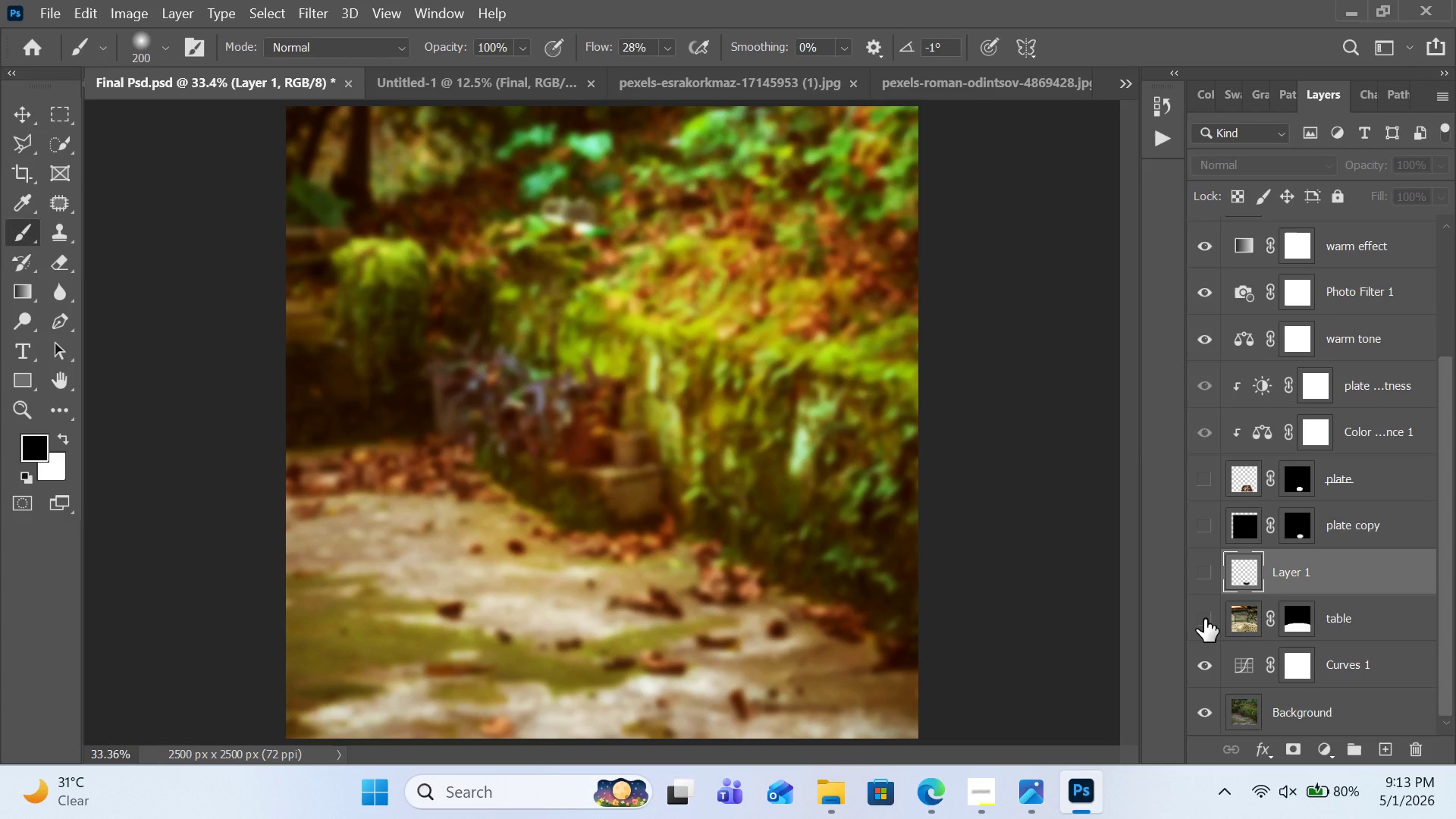 
key(Meta+MetaLeft)
 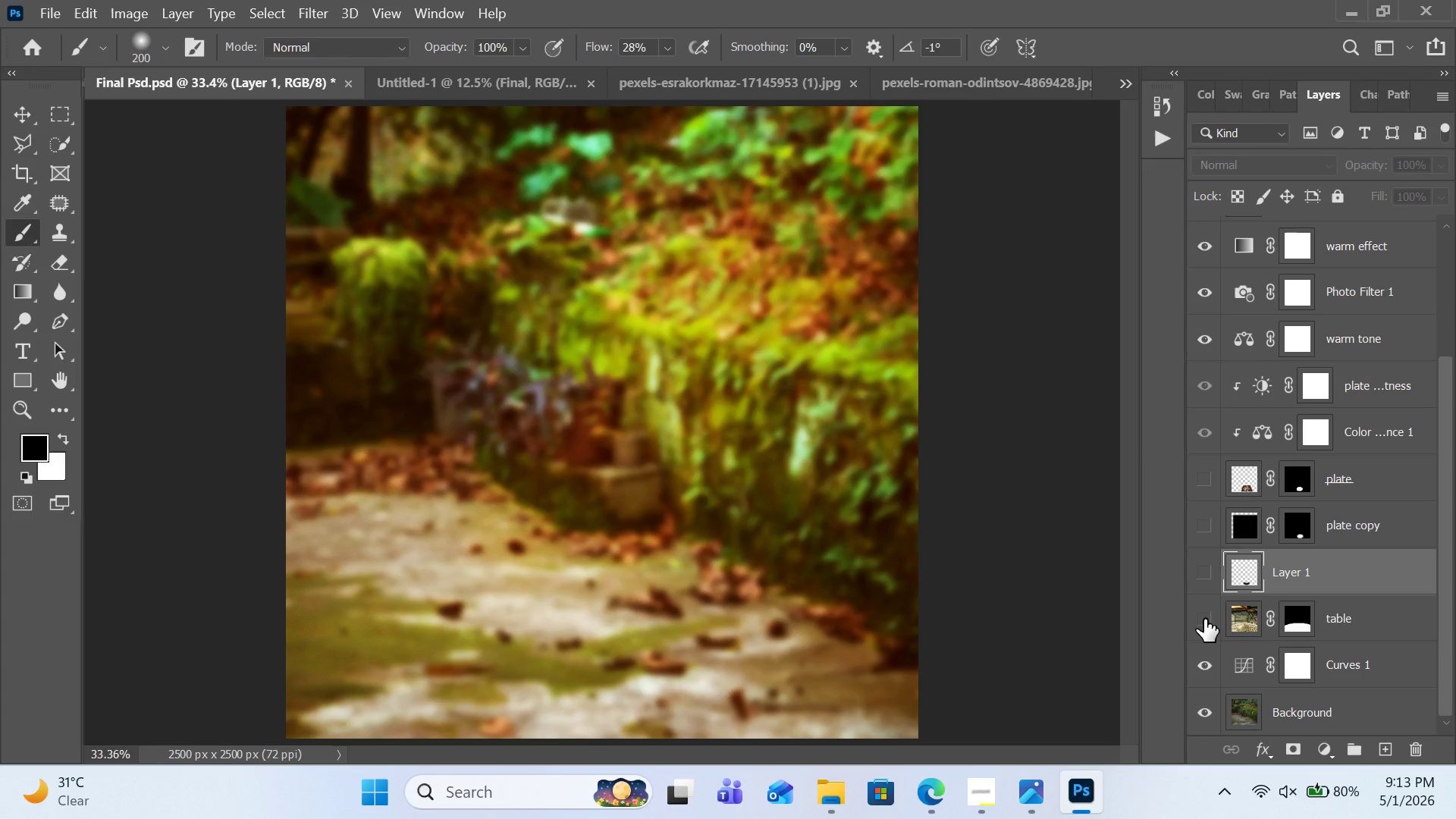 
key(Meta+Shift+S)
 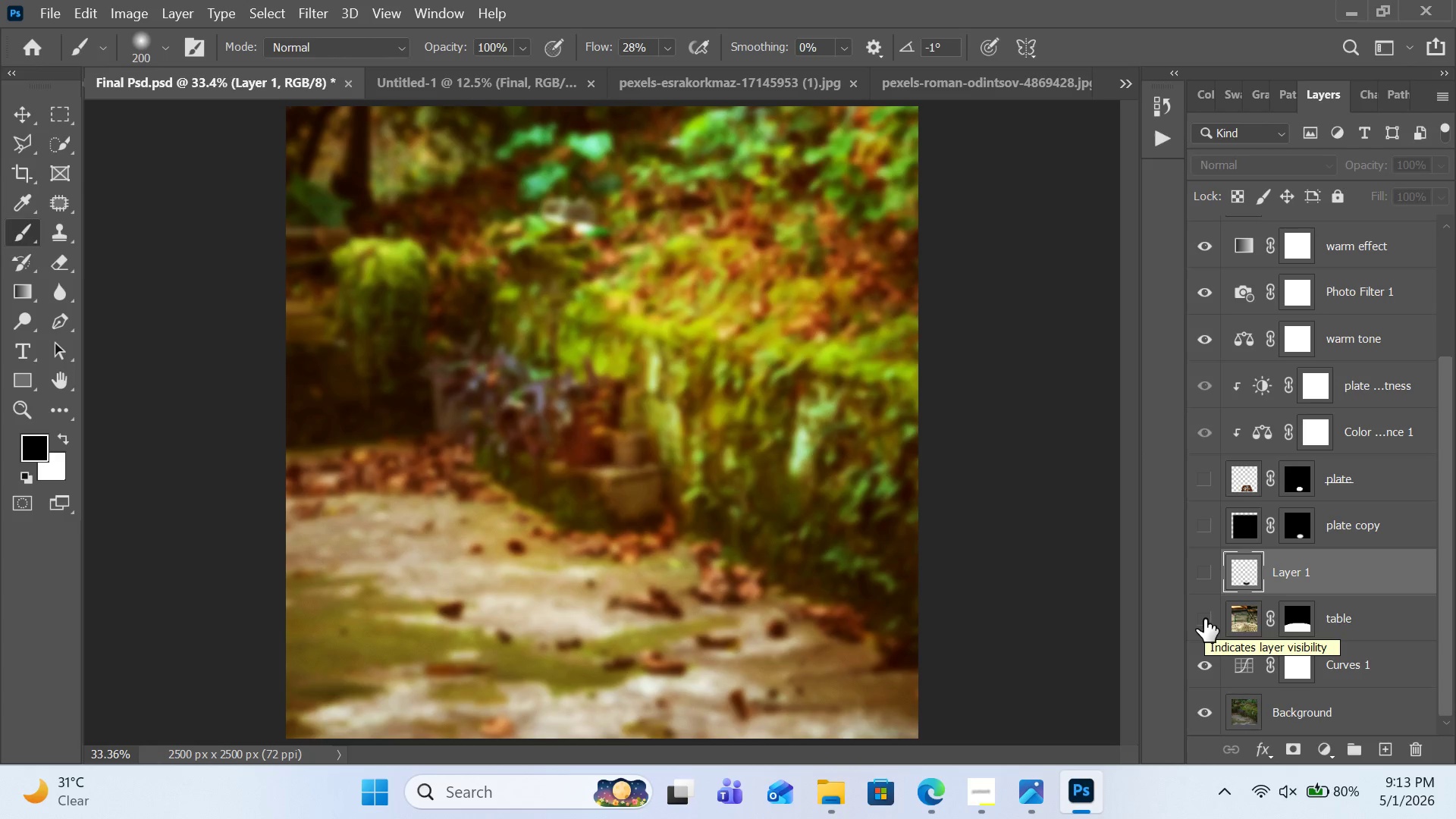 
key(Meta+Shift+ShiftLeft)
 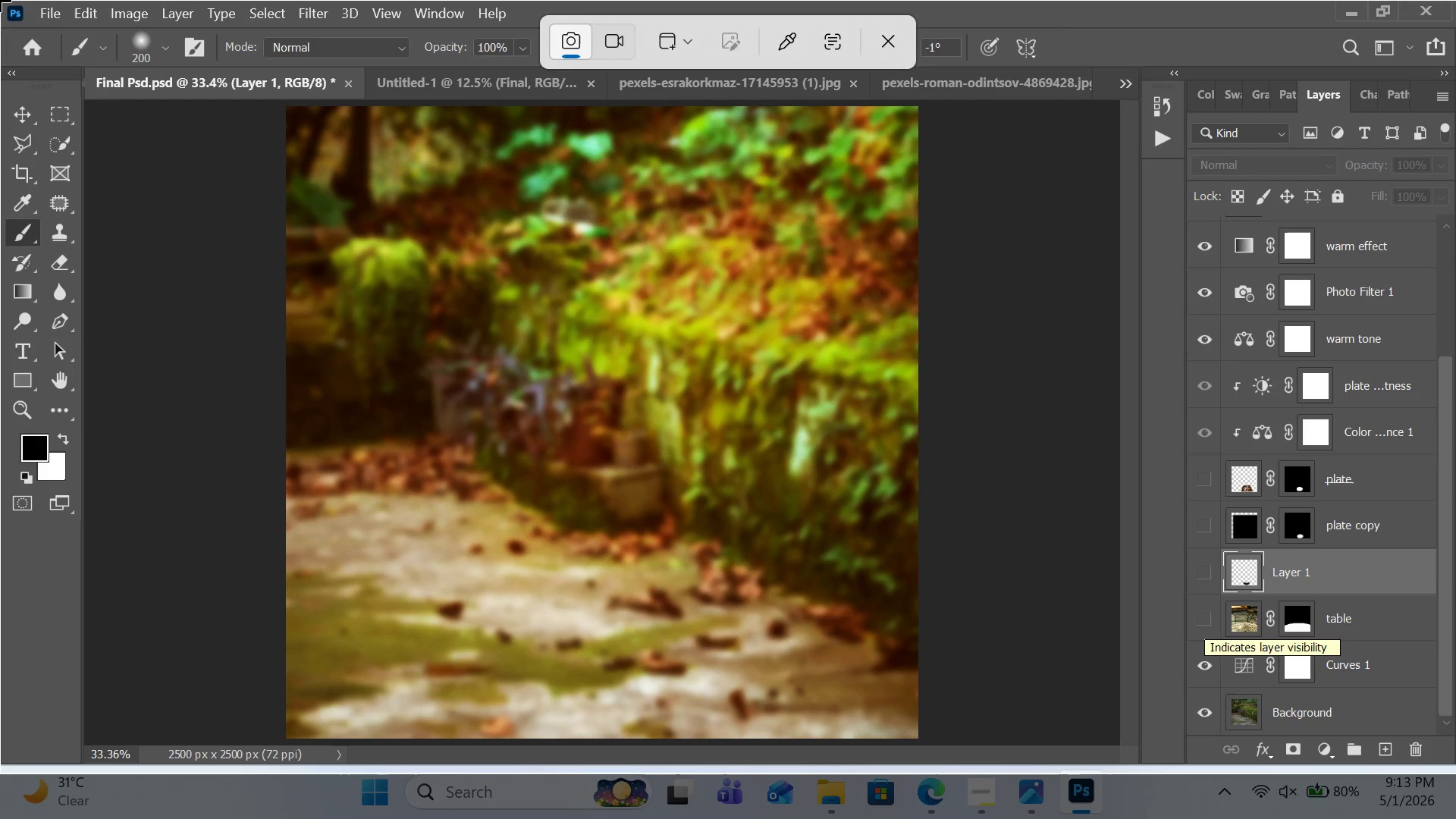 
left_click([22, 7])
 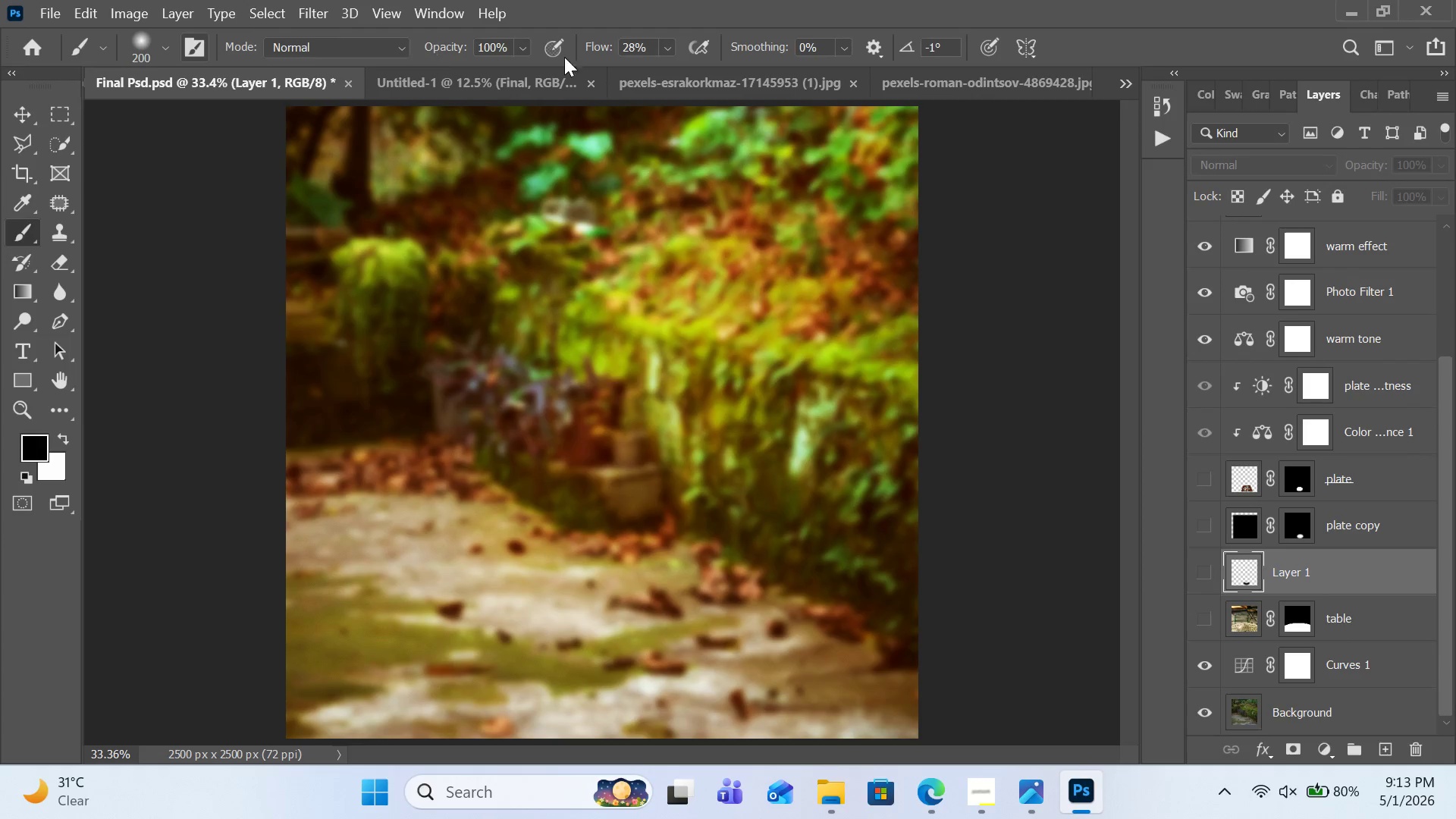 
wait(5.41)
 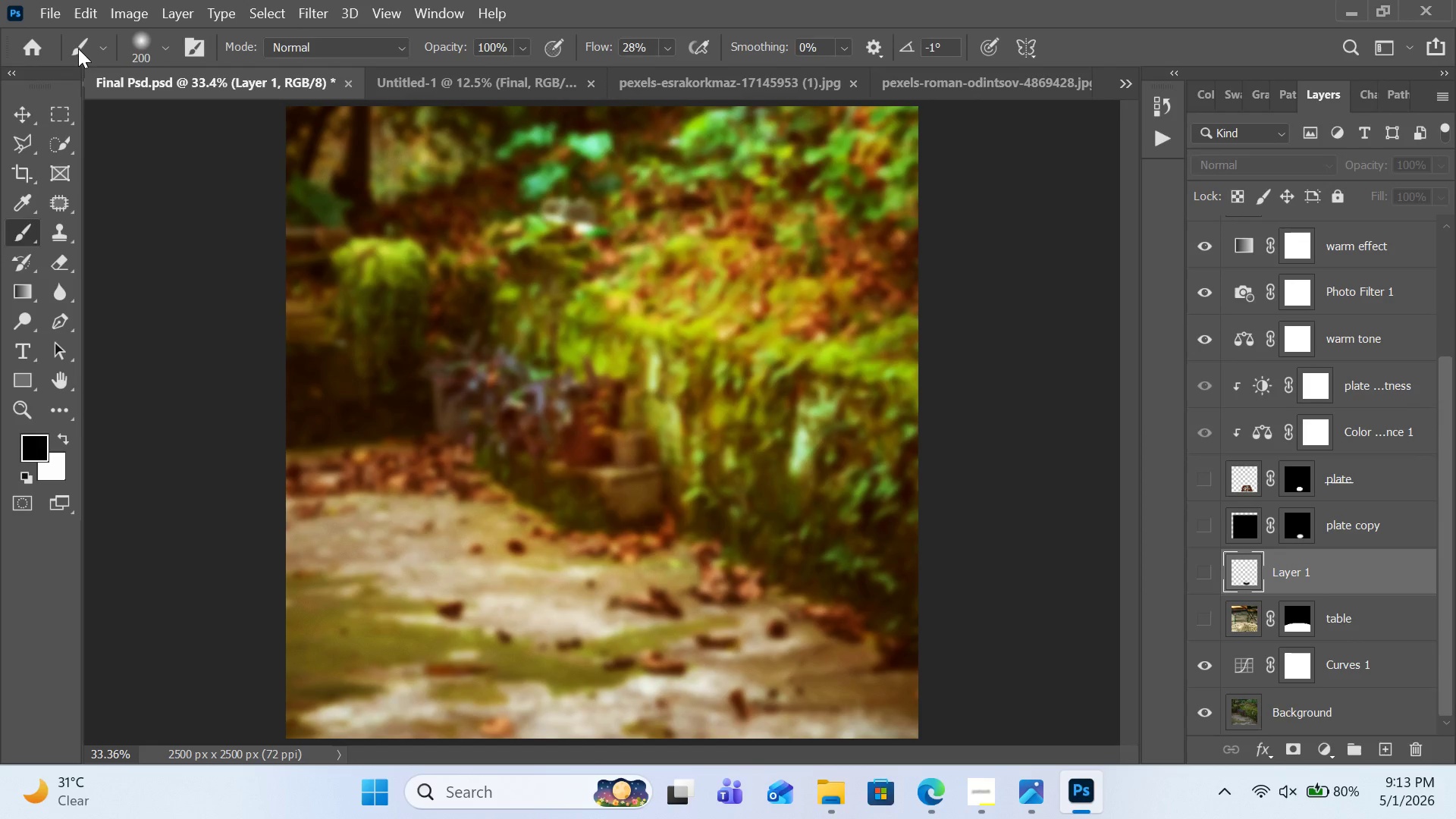 
mouse_move([1135, 419])
 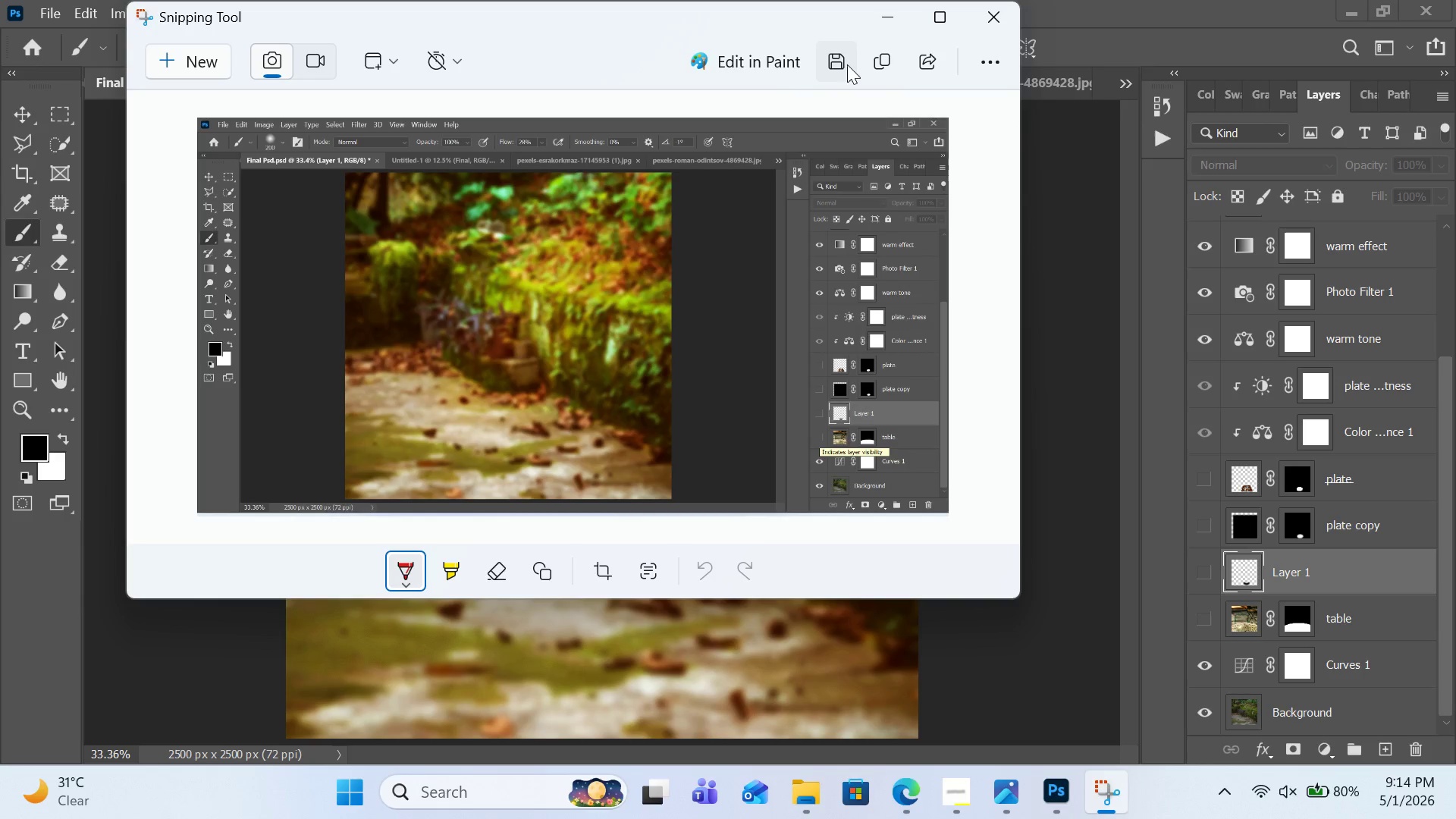 
left_click([836, 64])
 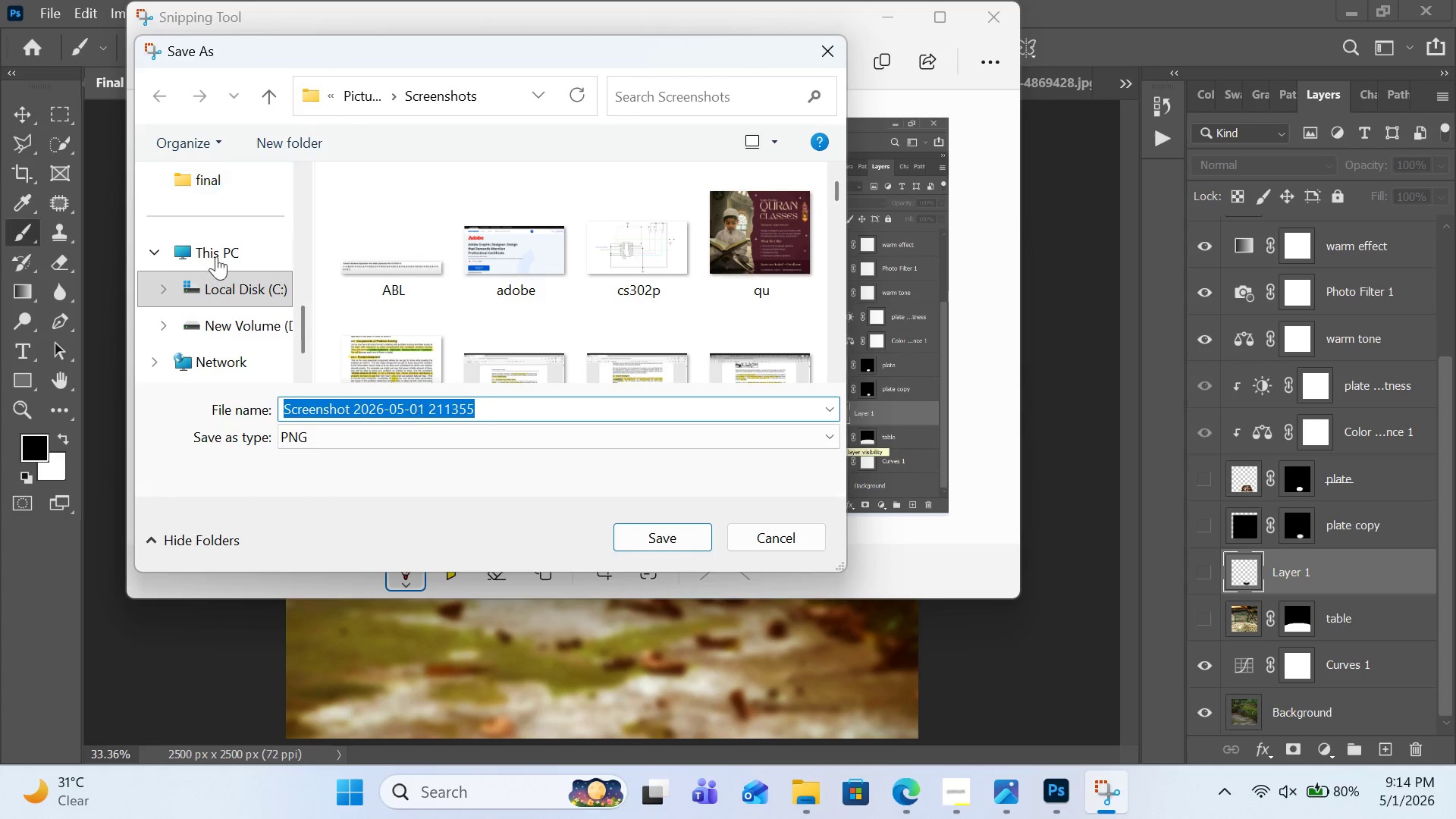 
scroll: coordinate [225, 258], scroll_direction: up, amount: 2.0
 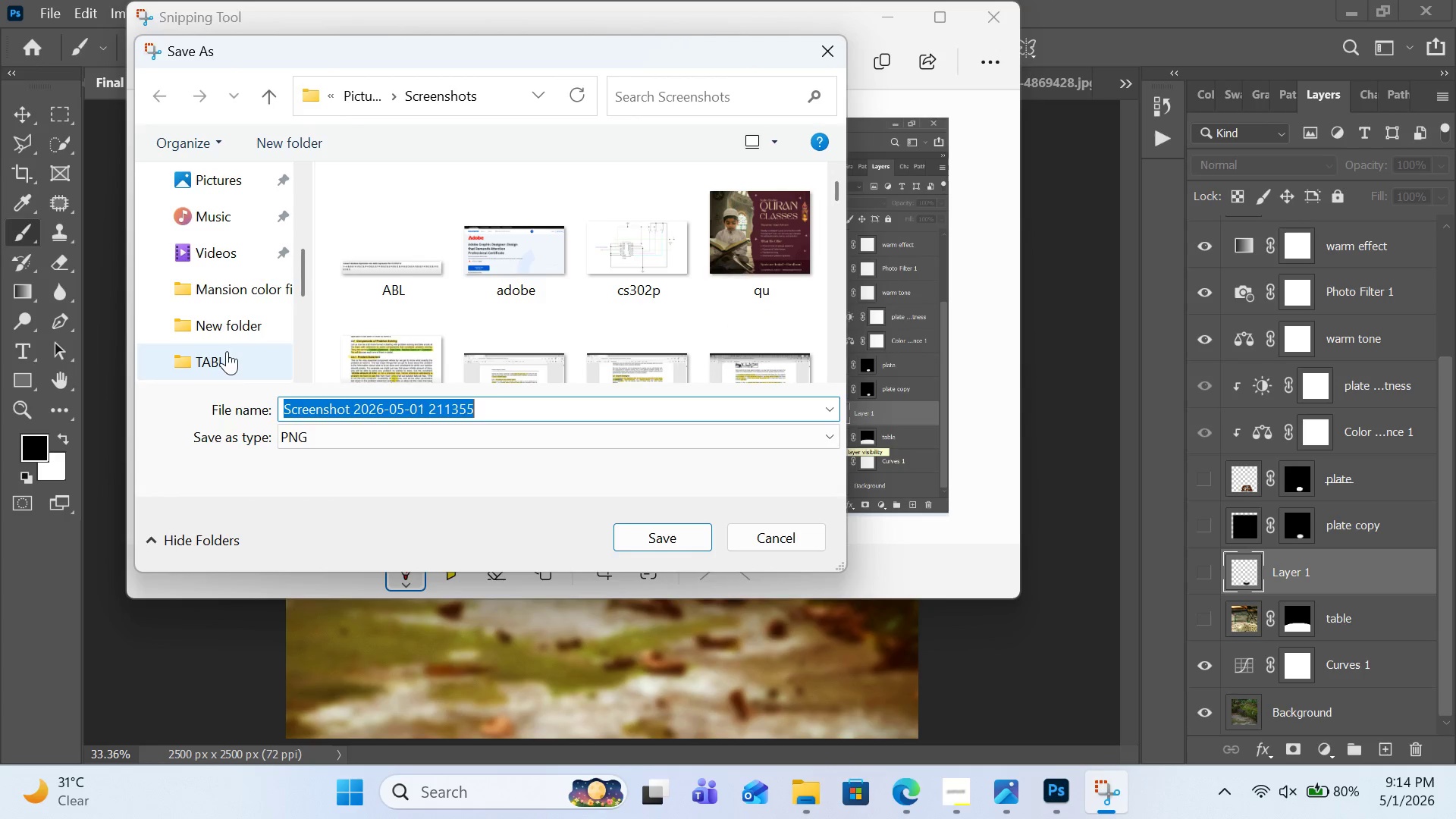 
left_click([227, 351])
 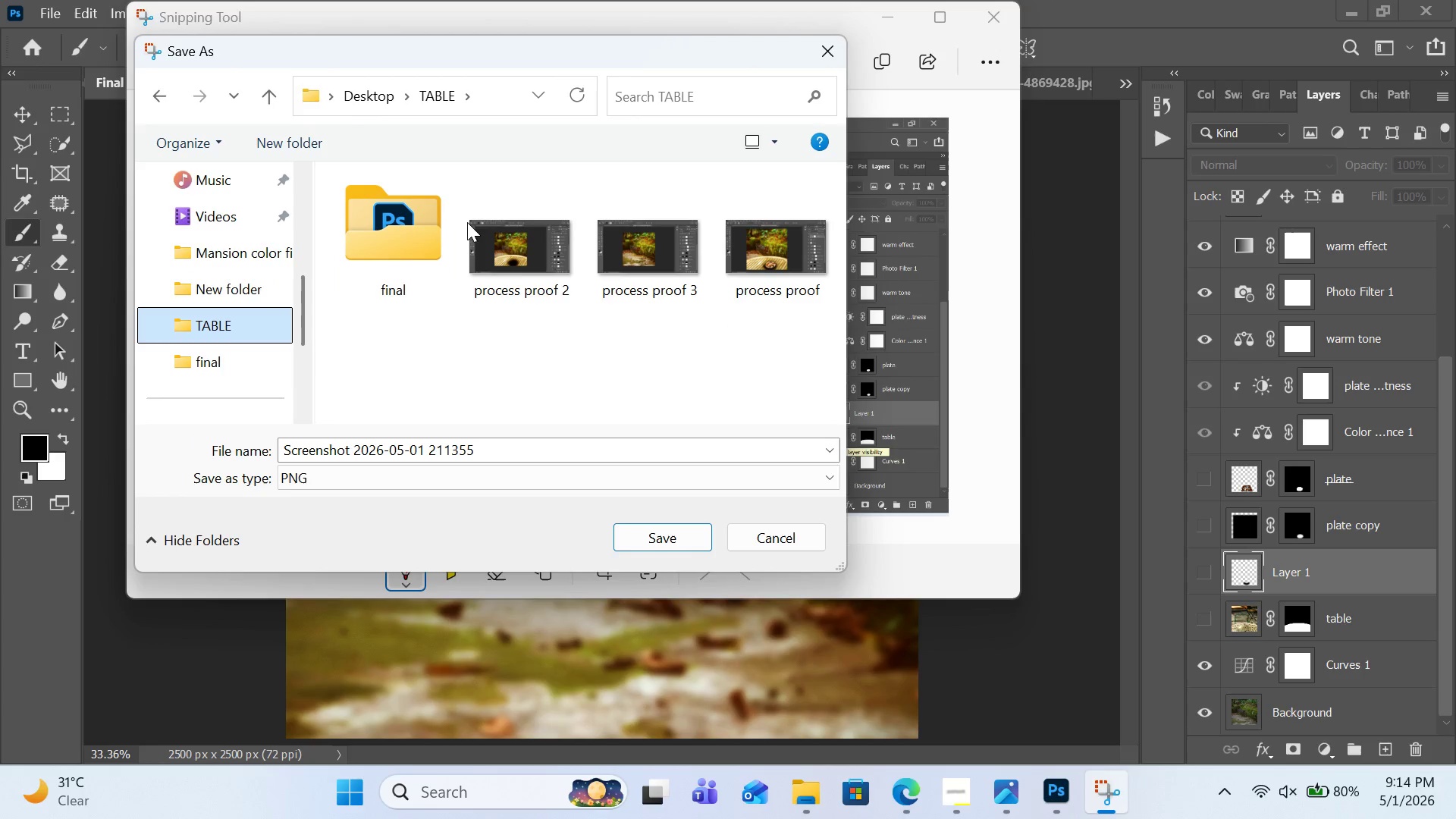 
left_click([468, 223])
 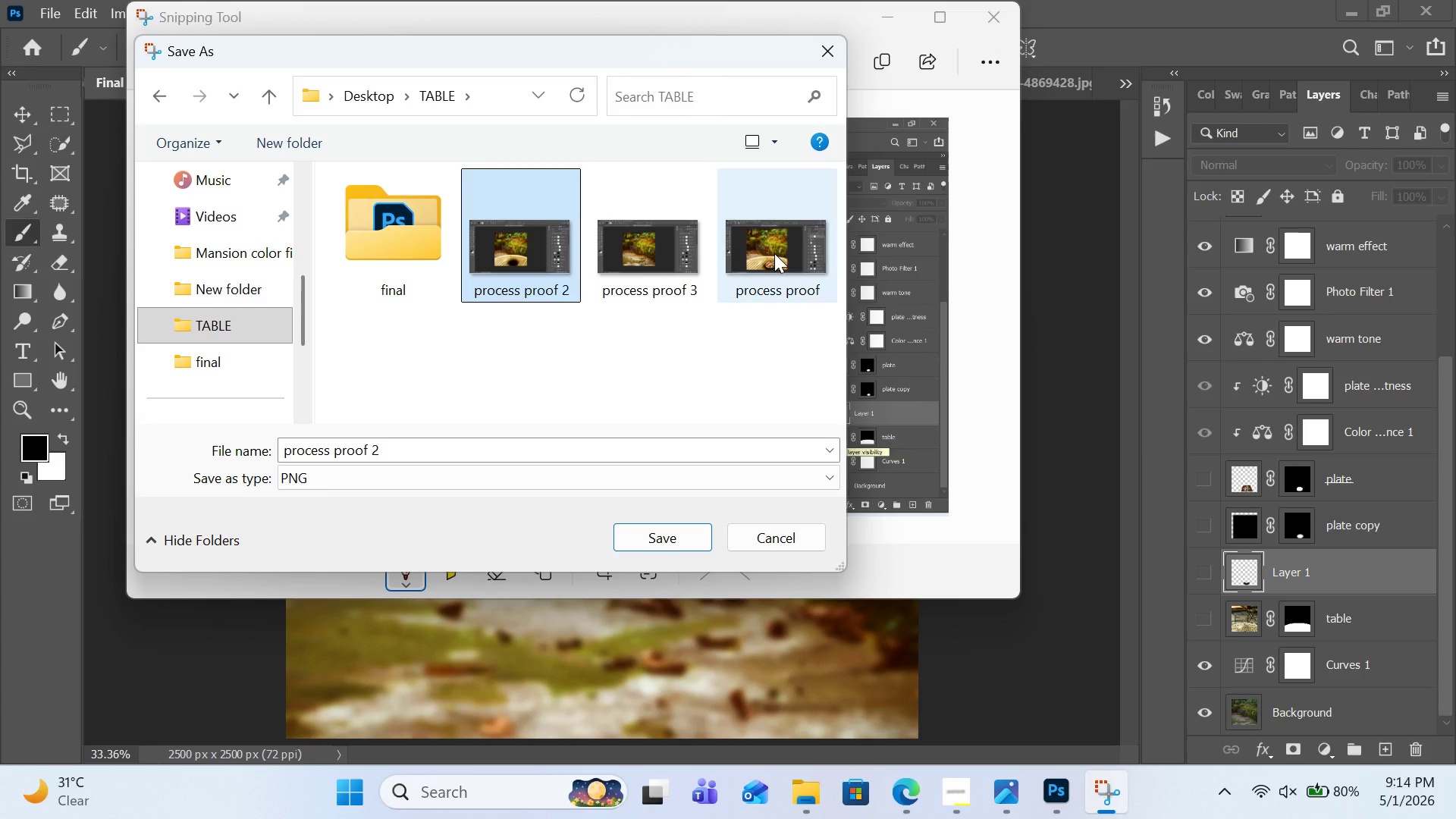 
left_click([774, 253])
 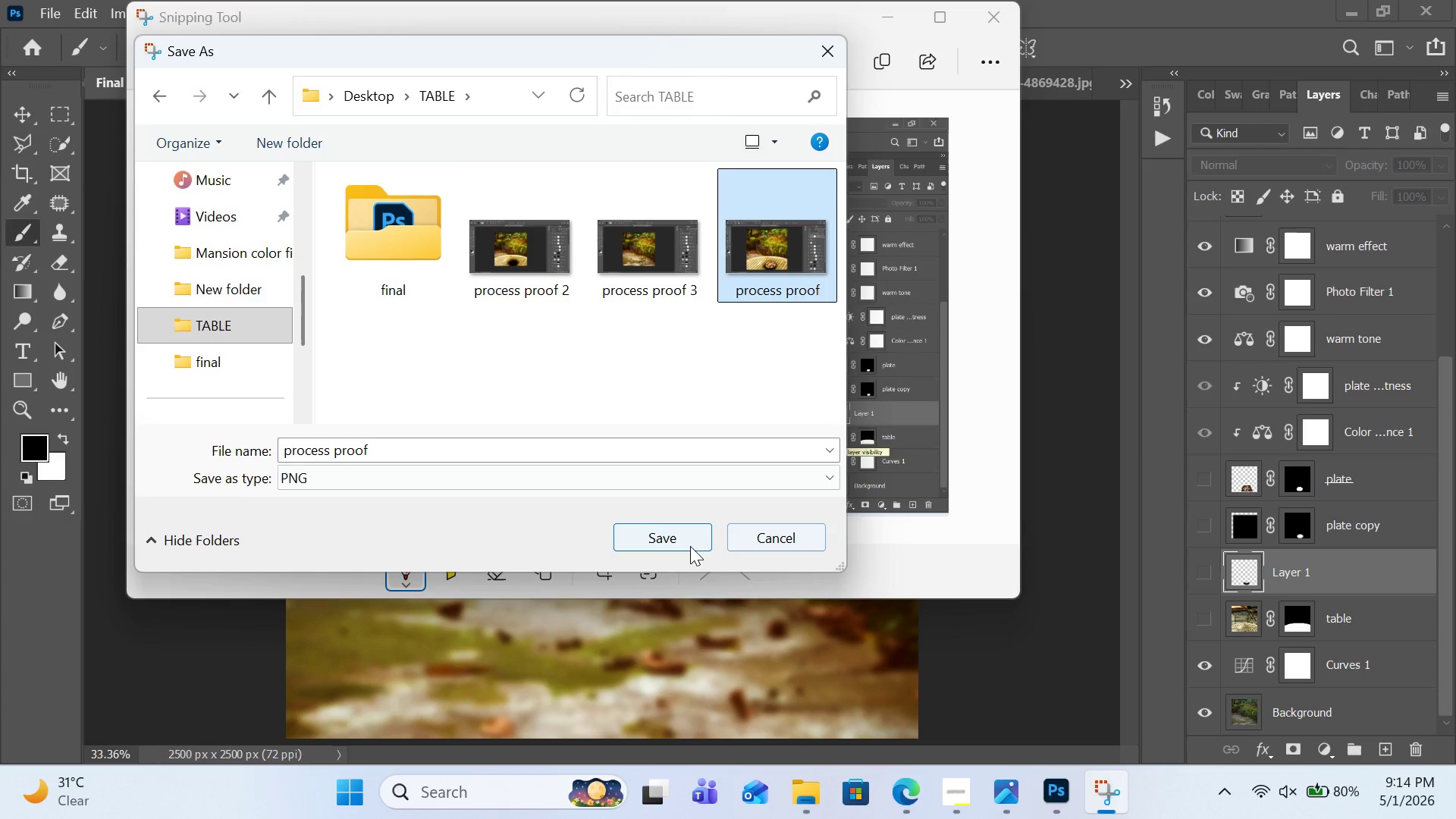 
left_click([690, 546])
 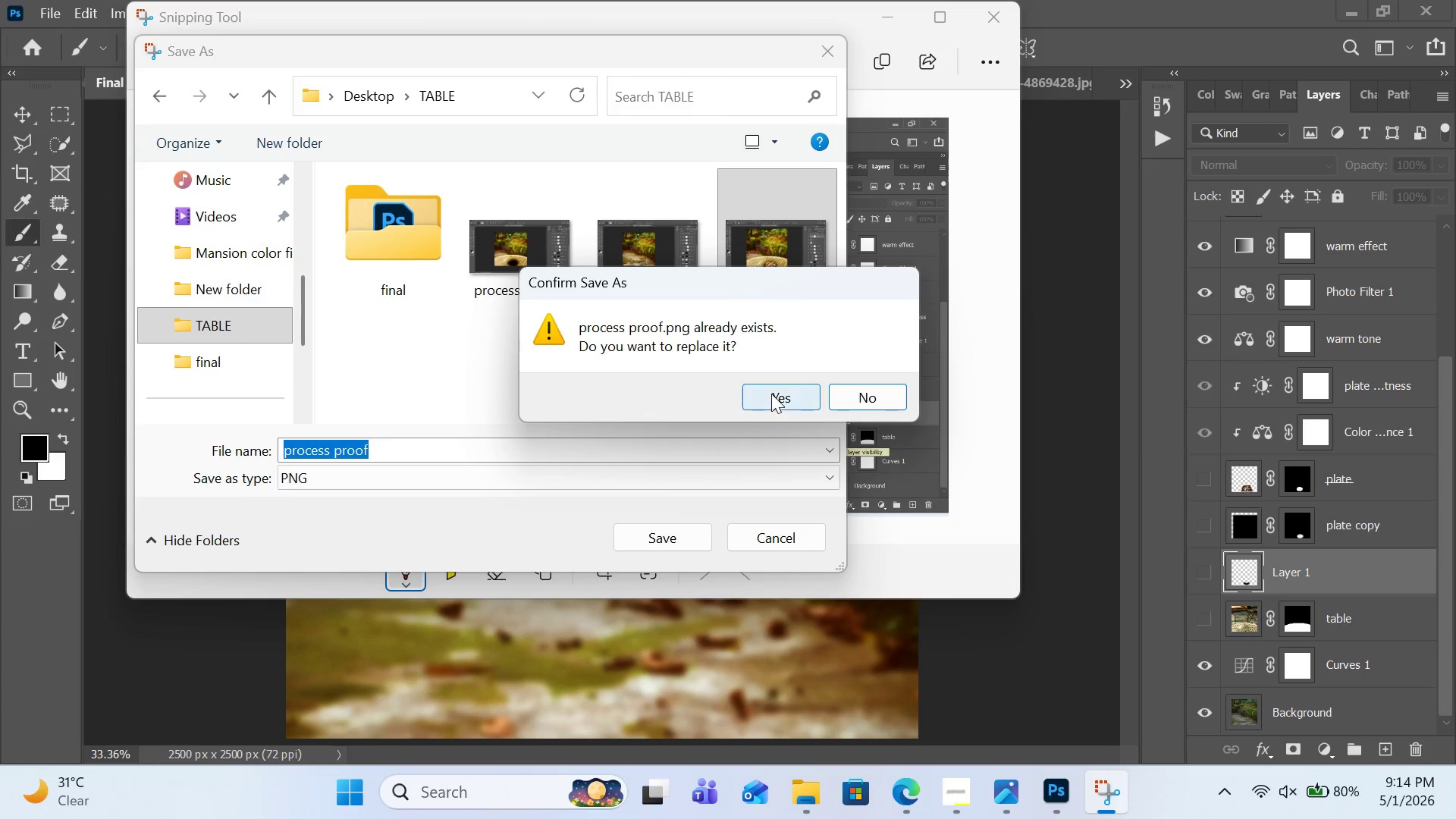 
left_click([771, 394])
 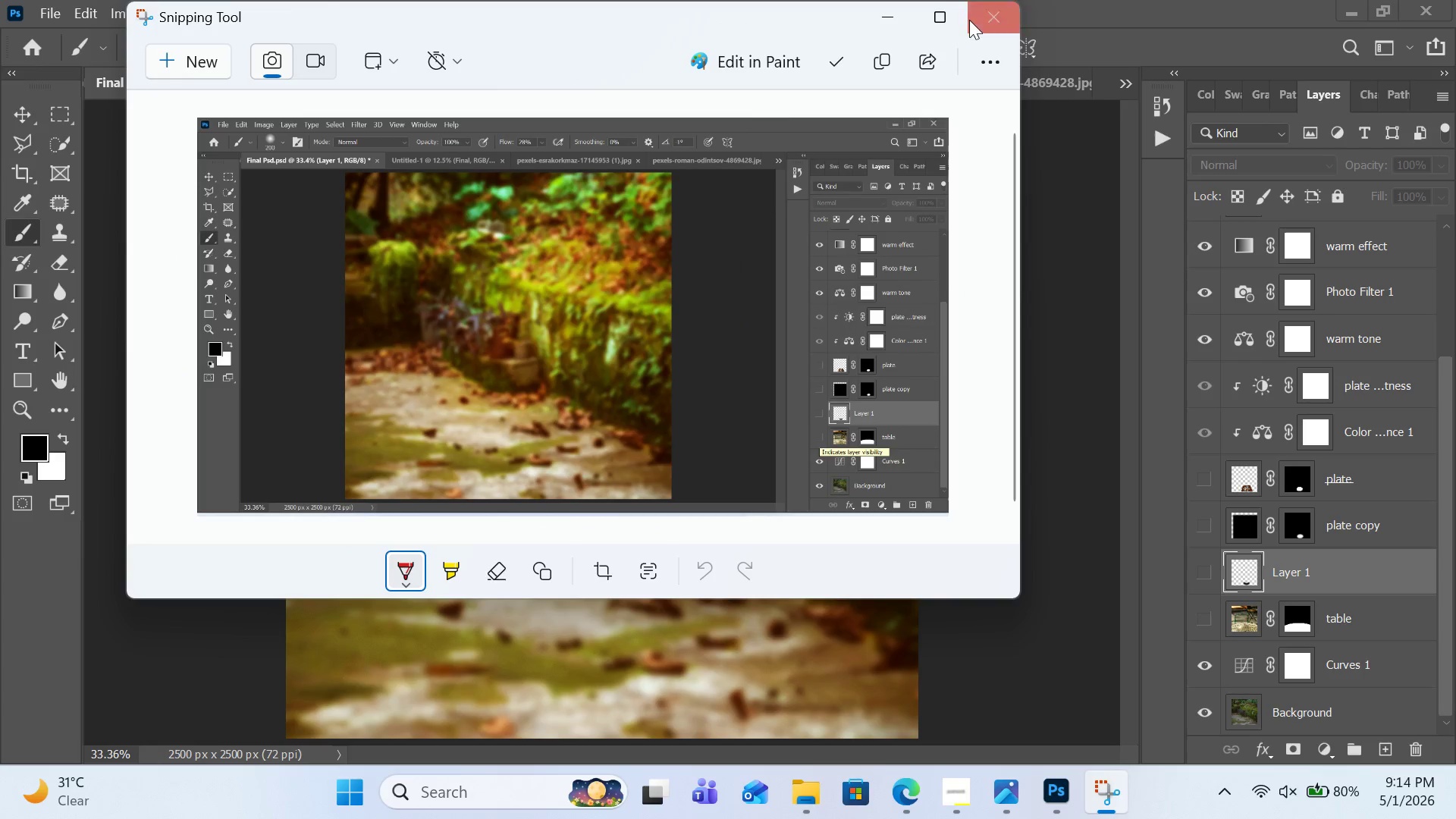 
left_click([976, 14])
 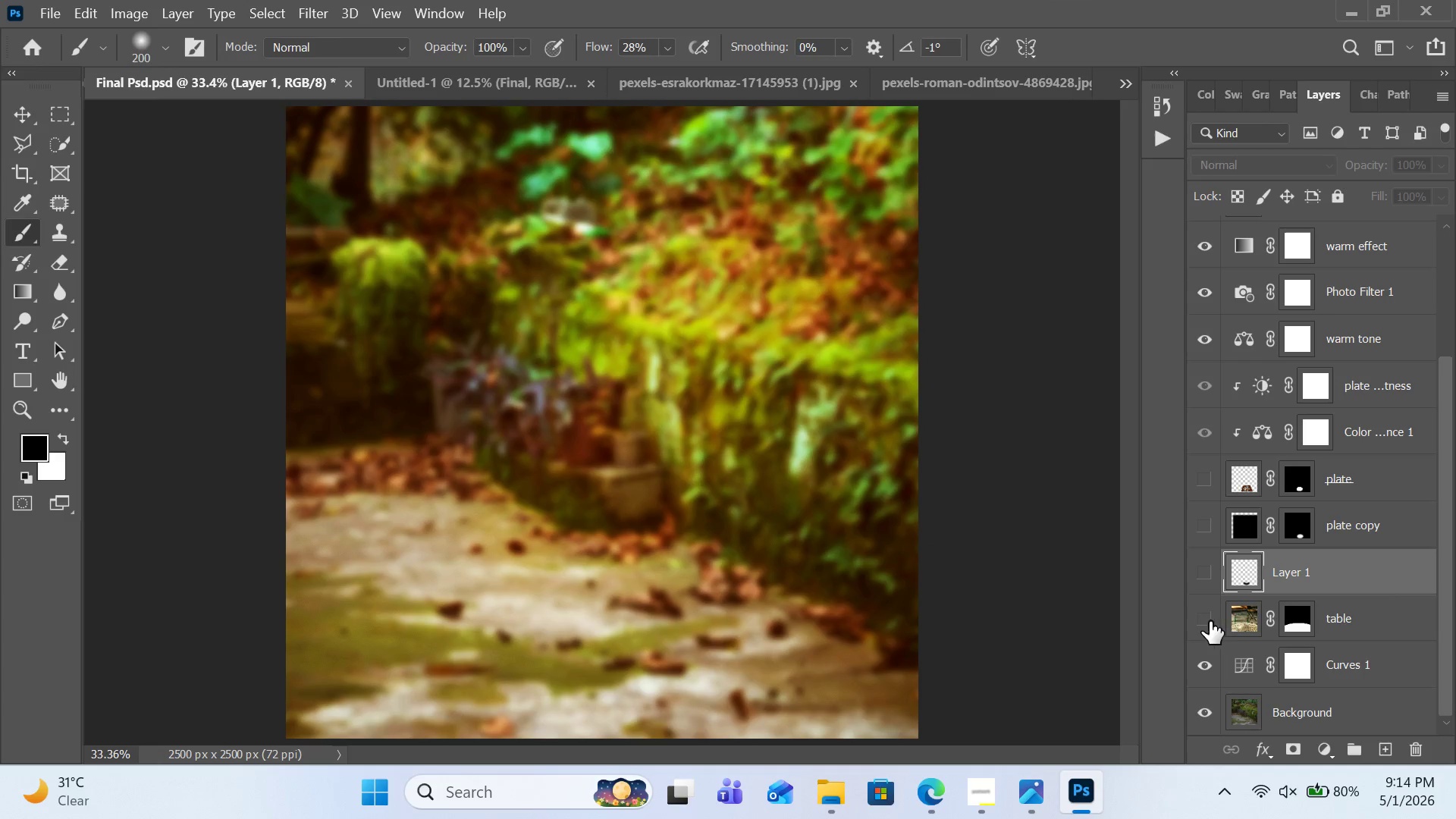 
left_click([1200, 621])
 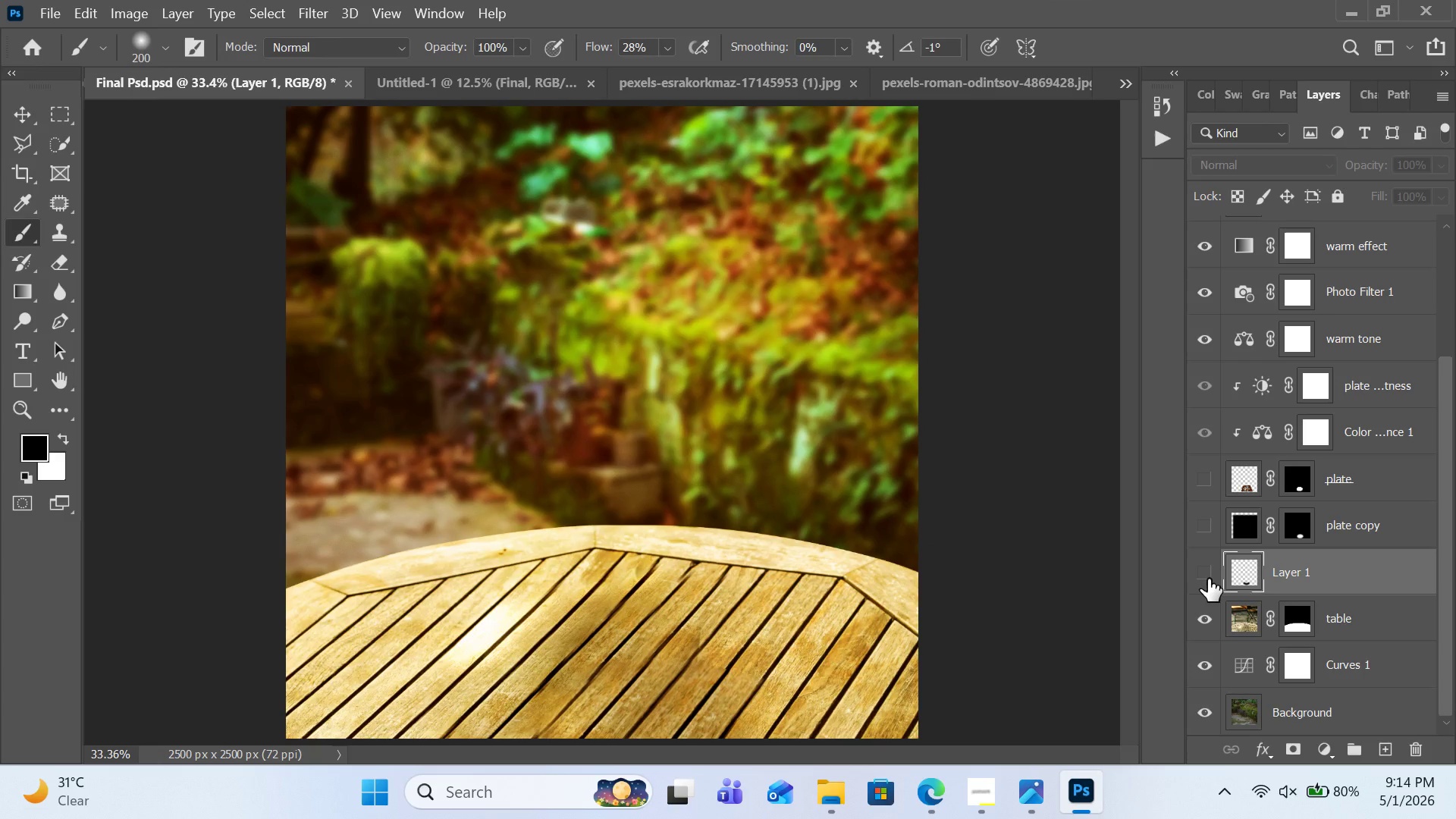 
key(Meta+MetaLeft)
 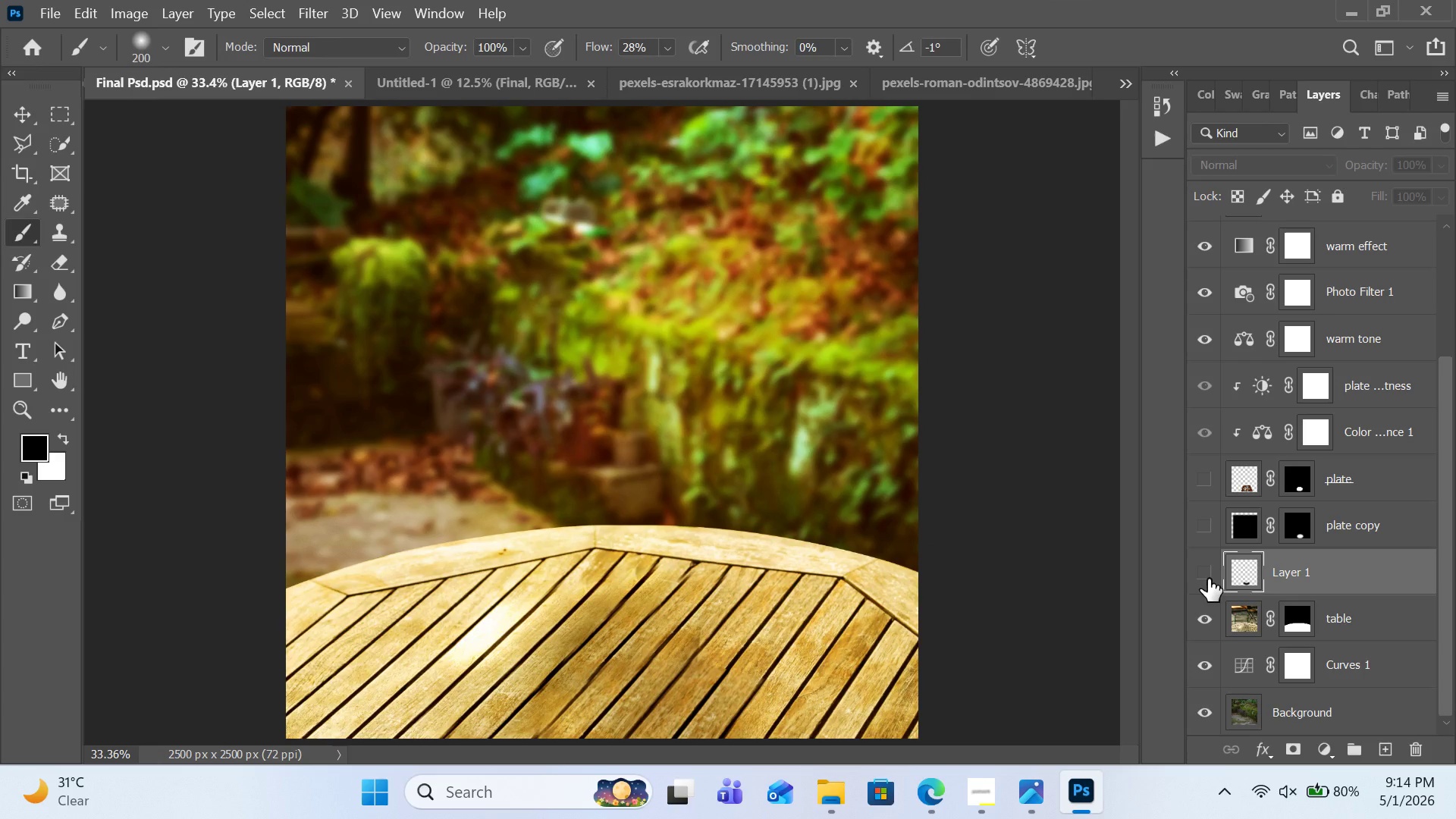 
key(Meta+Shift+ShiftLeft)
 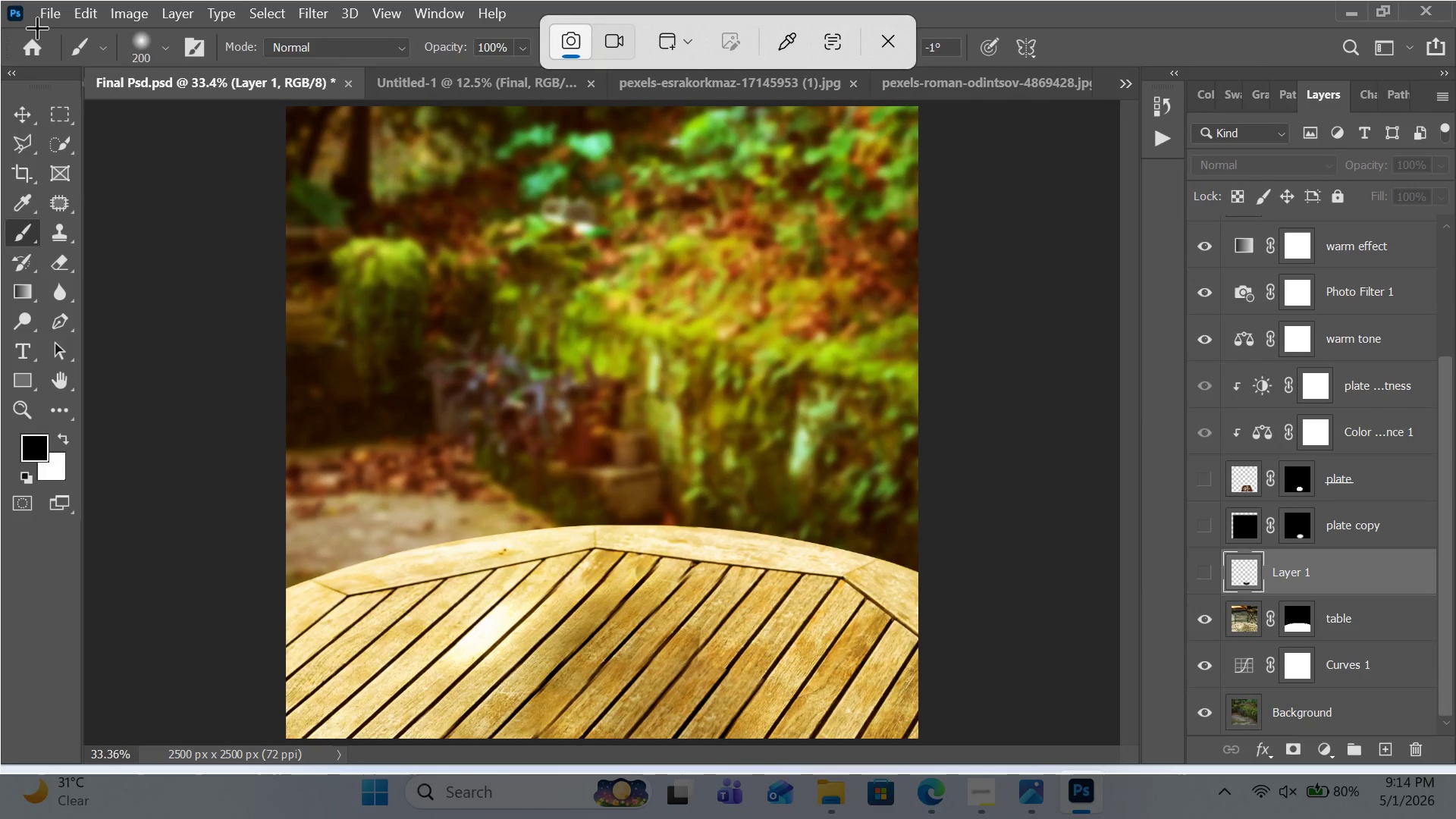 
key(Meta+Shift+S)
 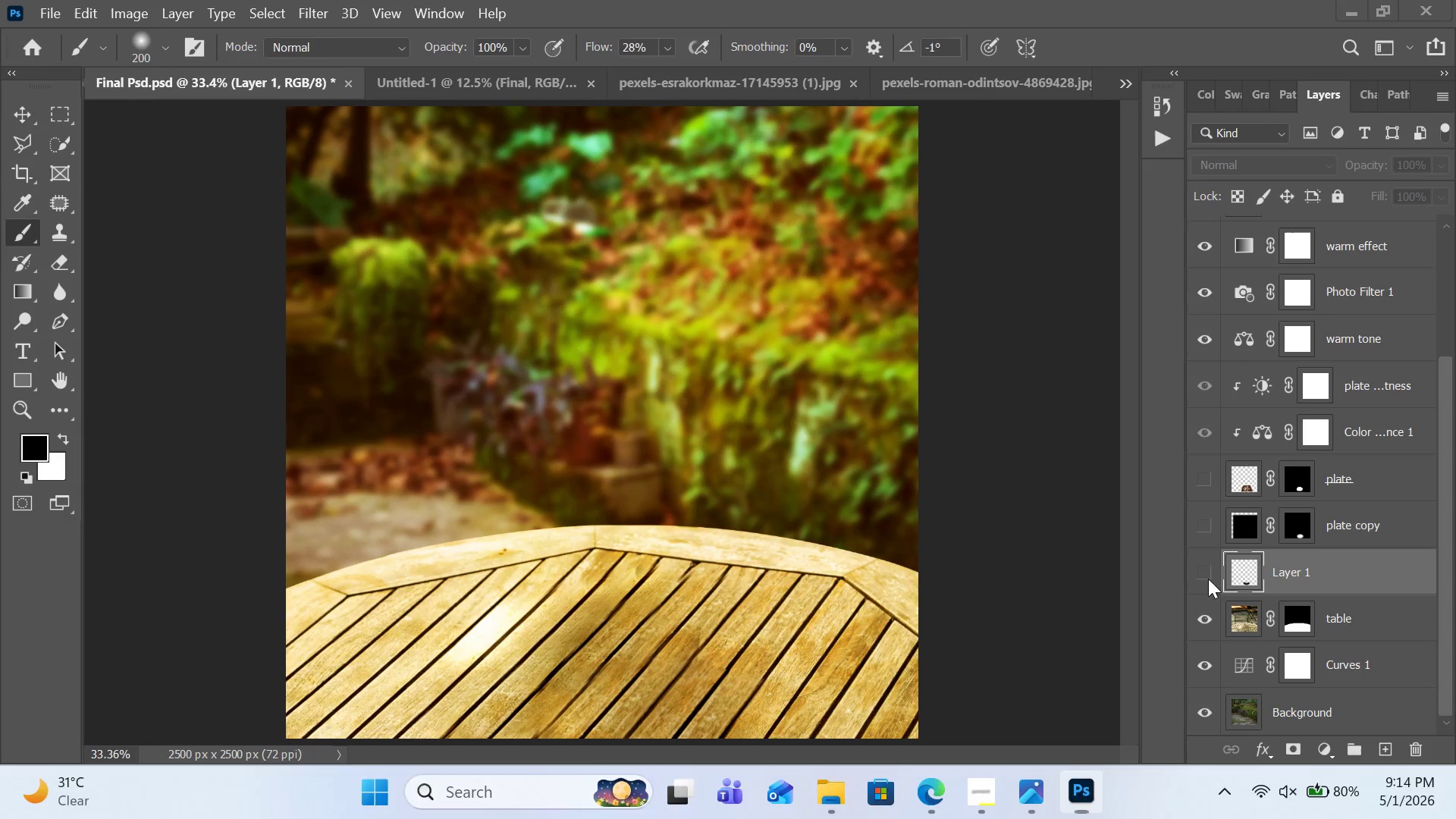 
left_click([0, 0])
 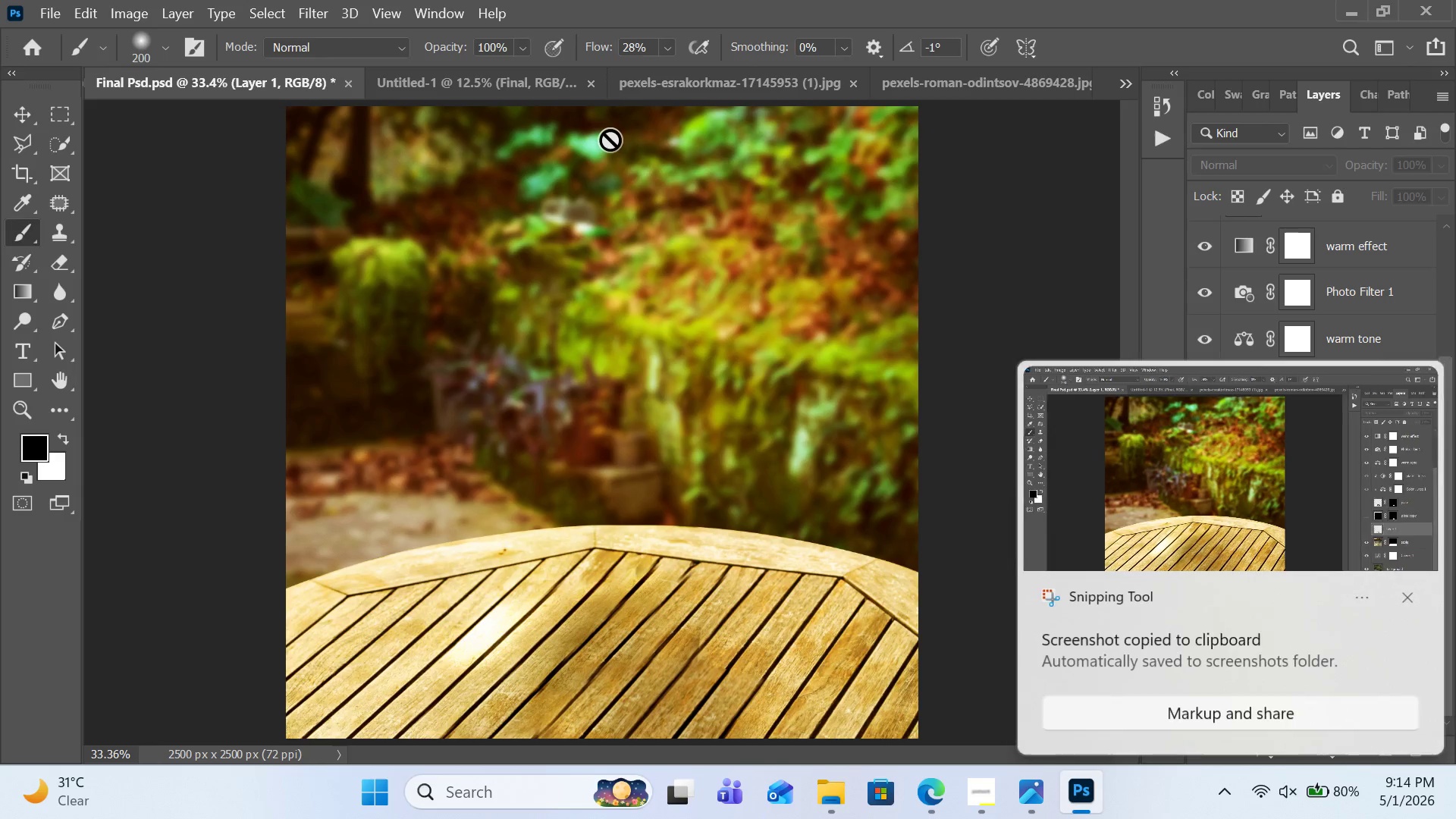 
left_click([1126, 438])
 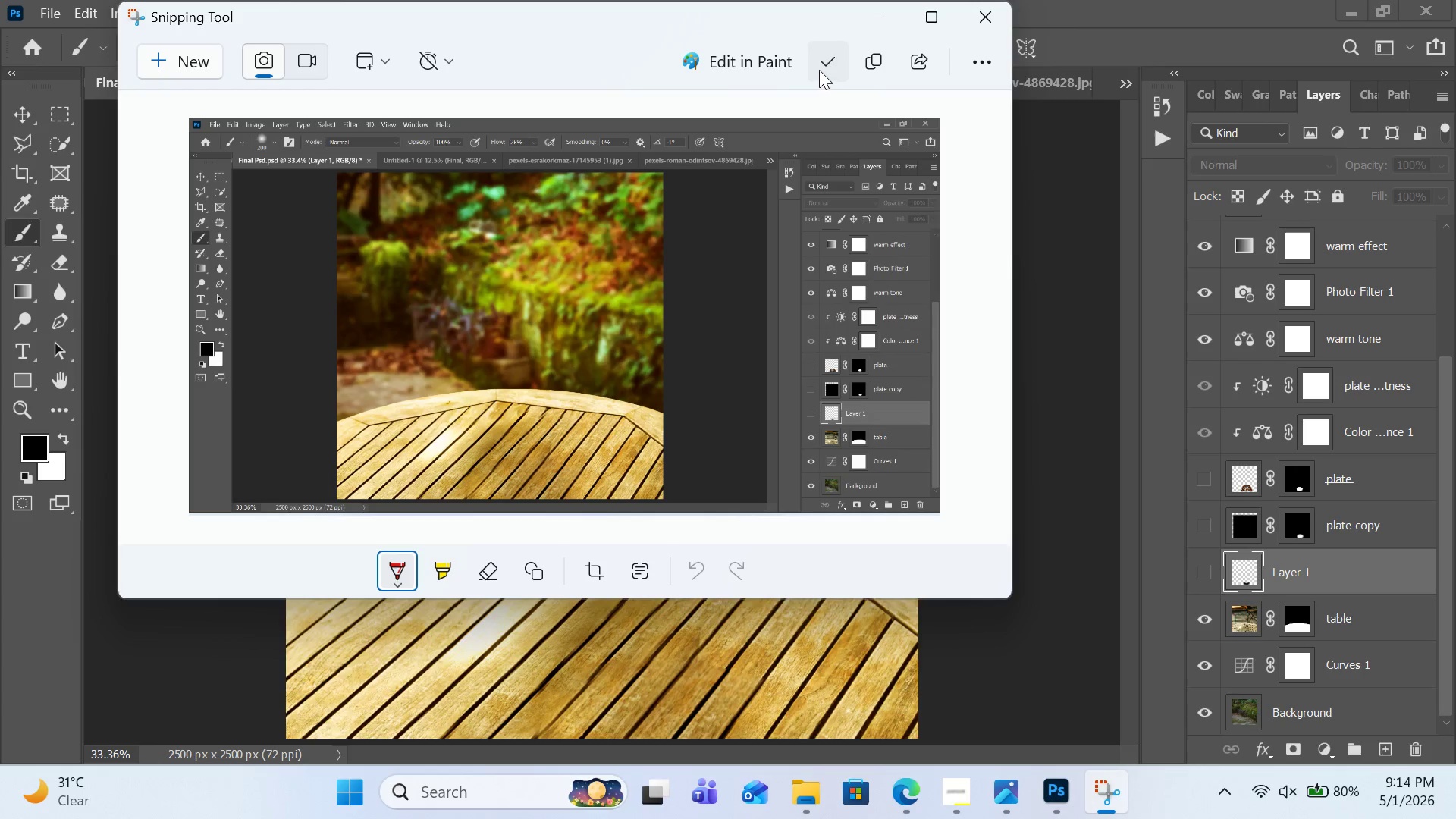 
left_click([821, 69])
 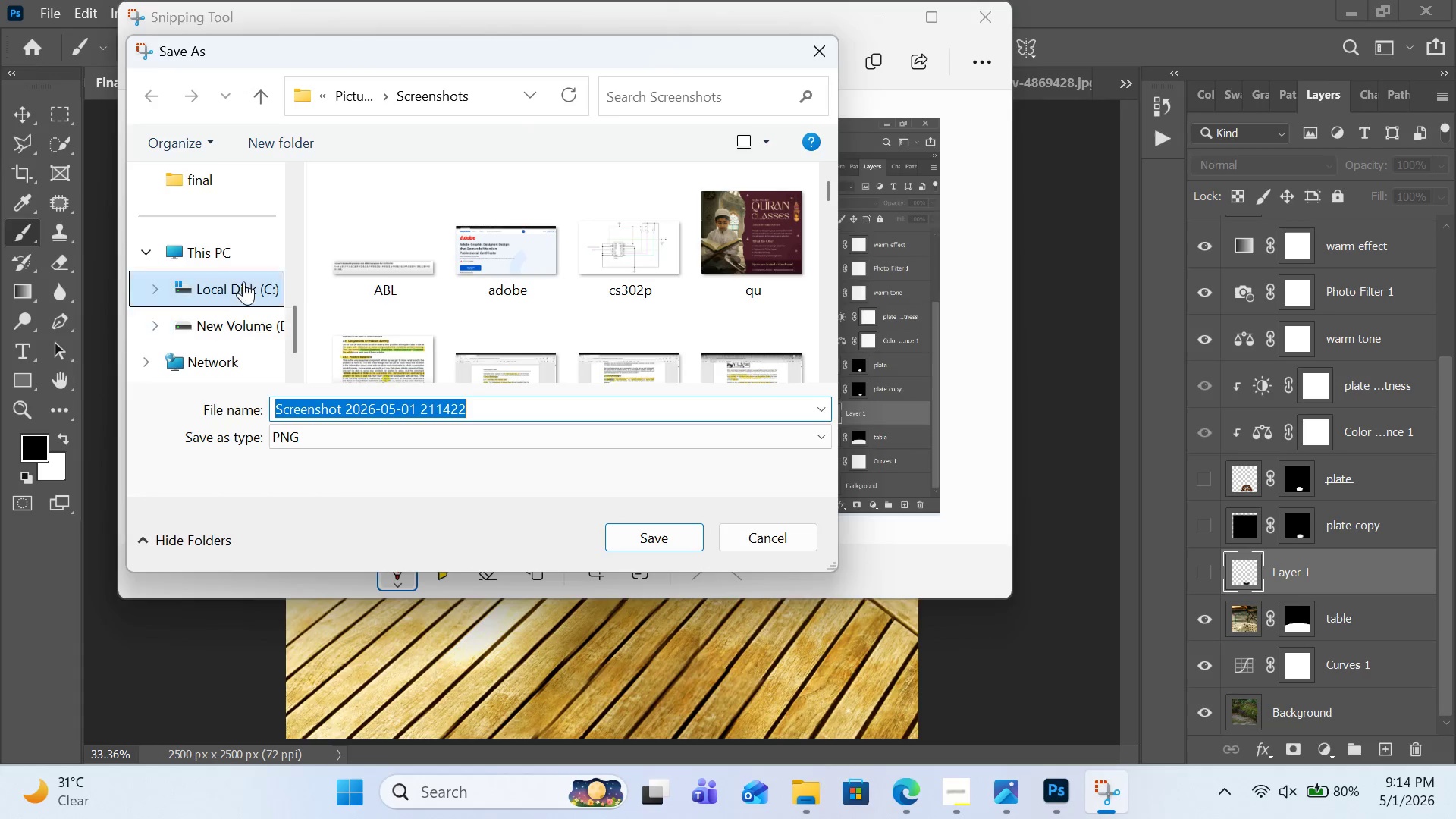 
scroll: coordinate [222, 190], scroll_direction: up, amount: 1.0
 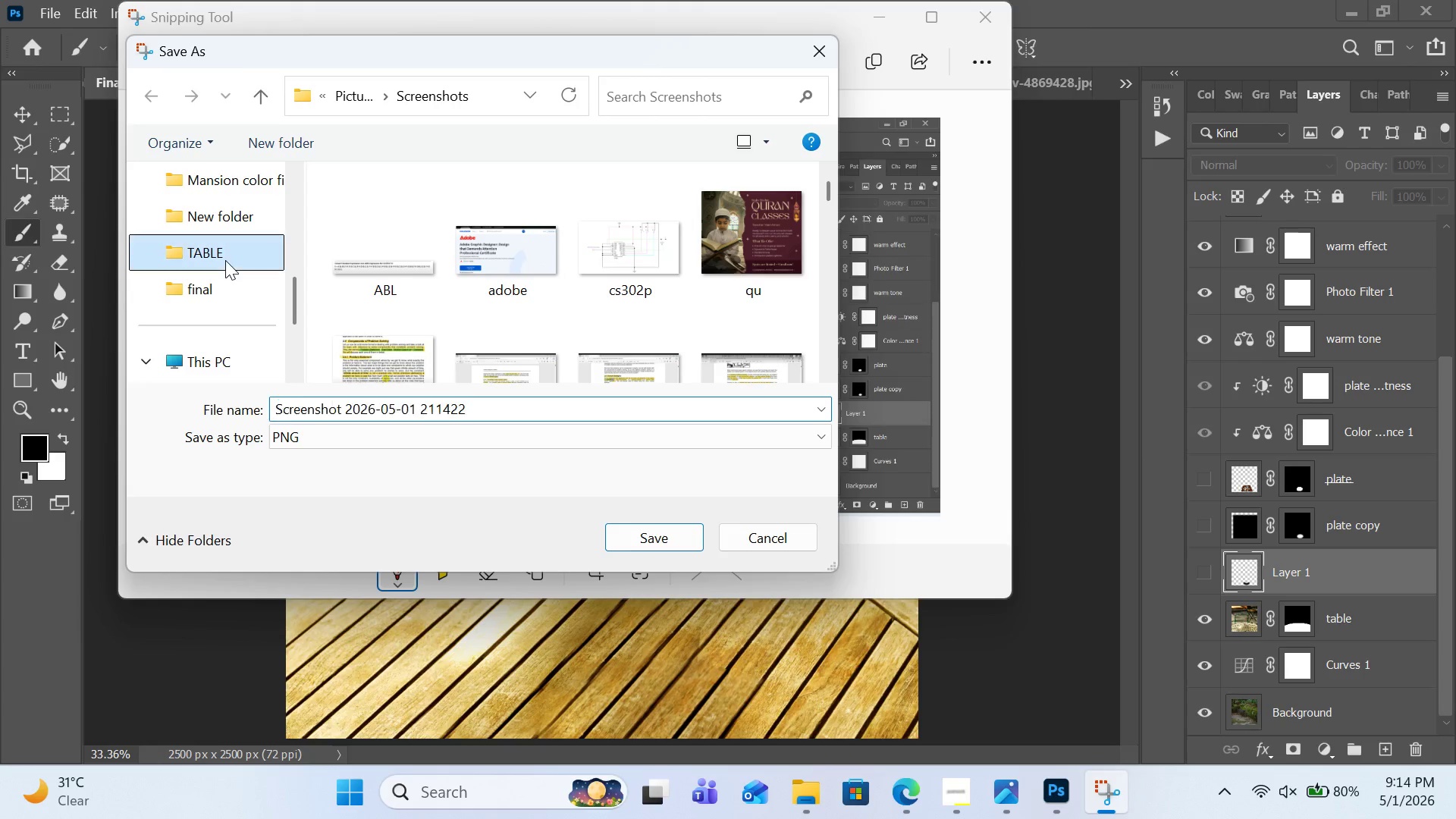 
left_click([225, 260])
 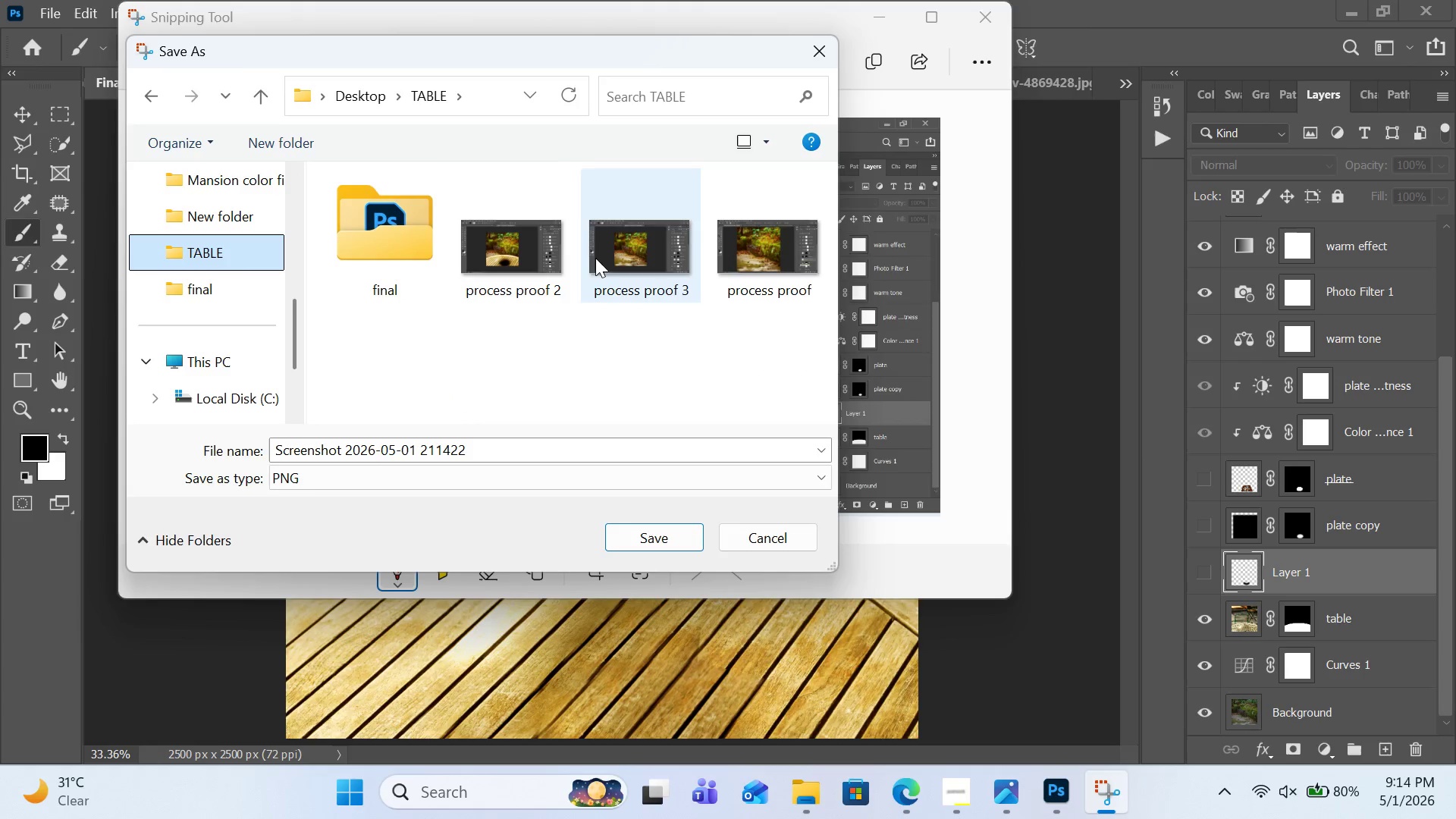 
left_click([519, 261])
 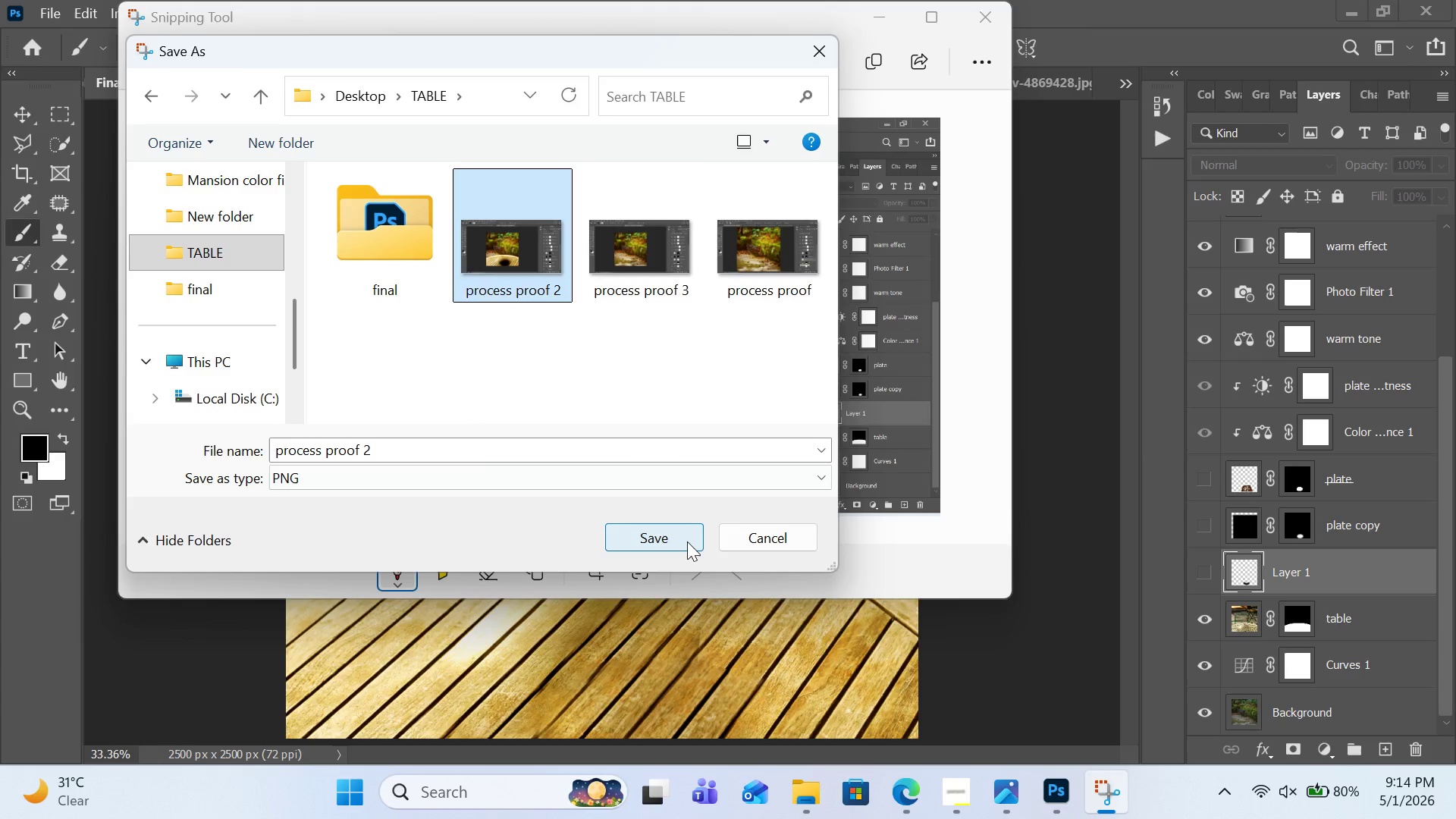 
left_click([687, 541])
 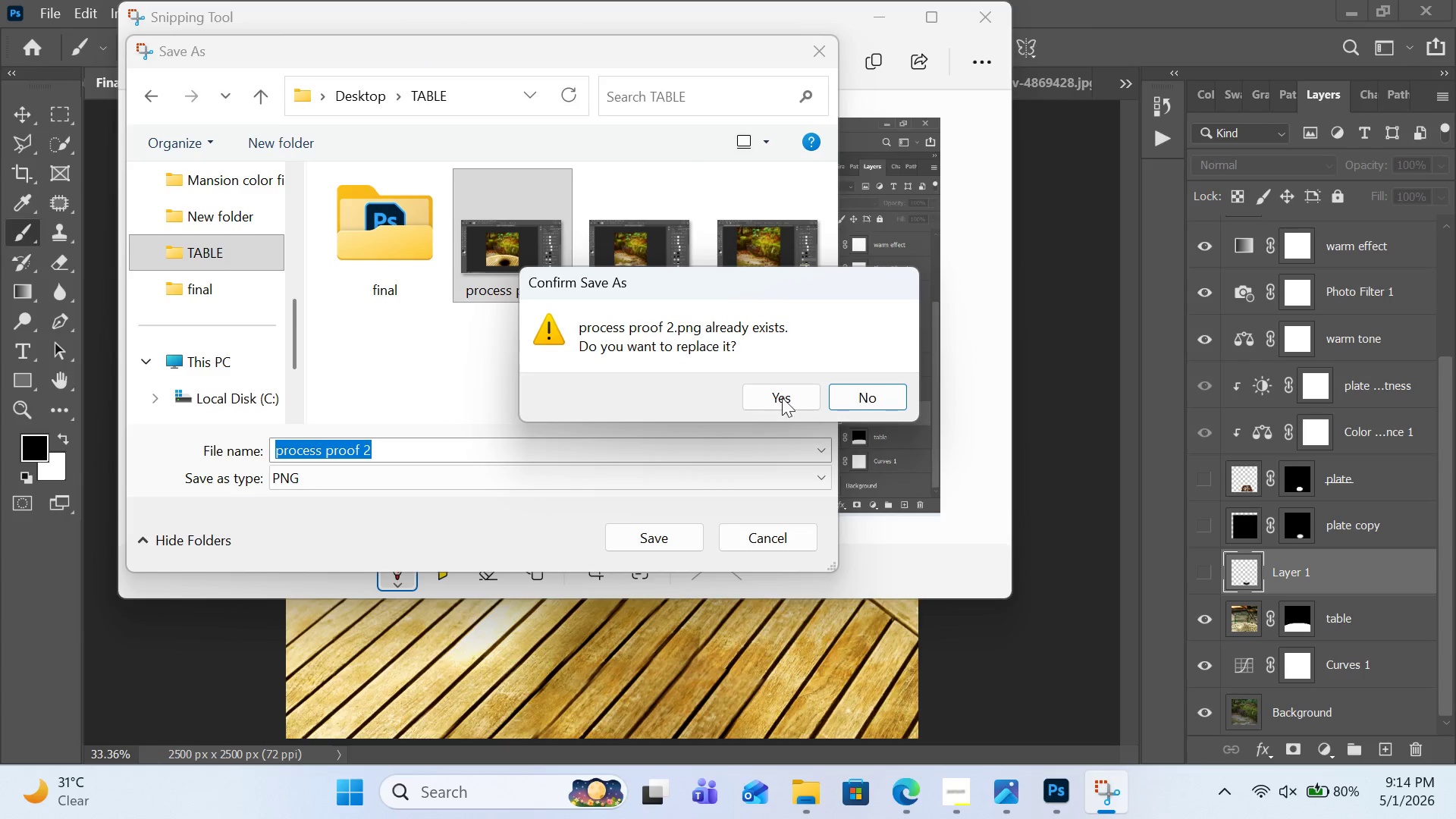 
left_click([783, 397])
 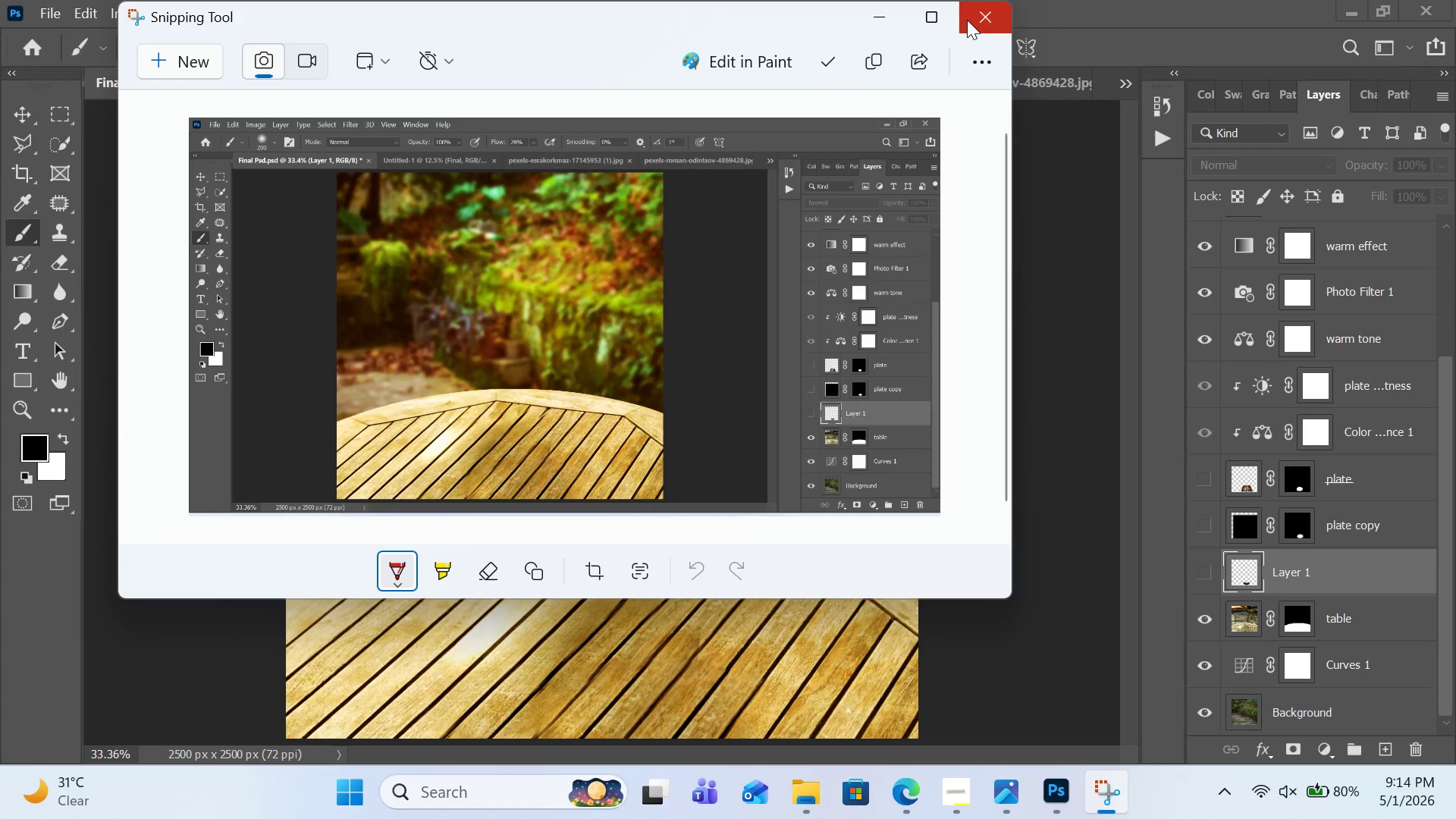 
left_click([967, 20])
 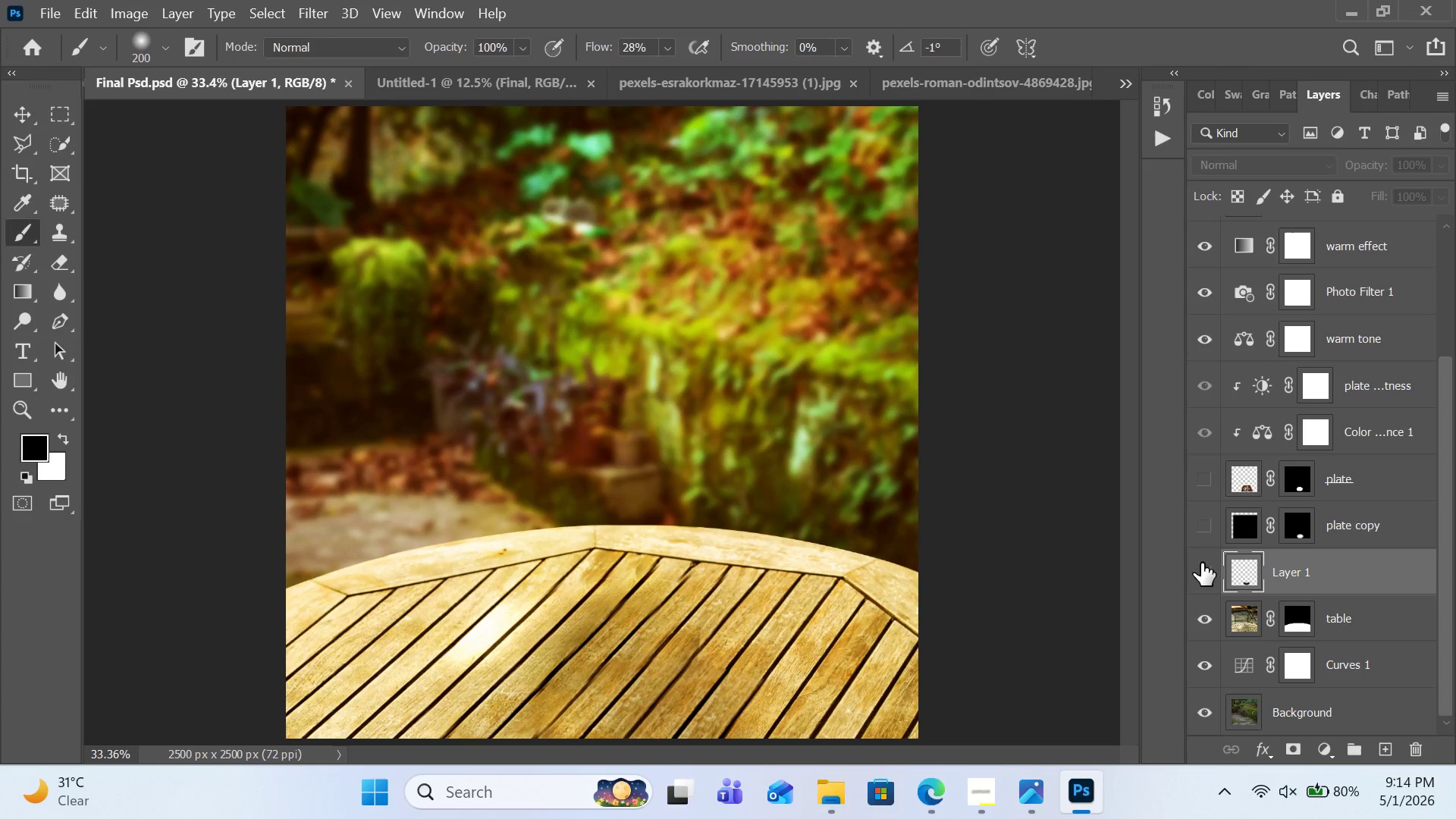 
left_click([1201, 563])
 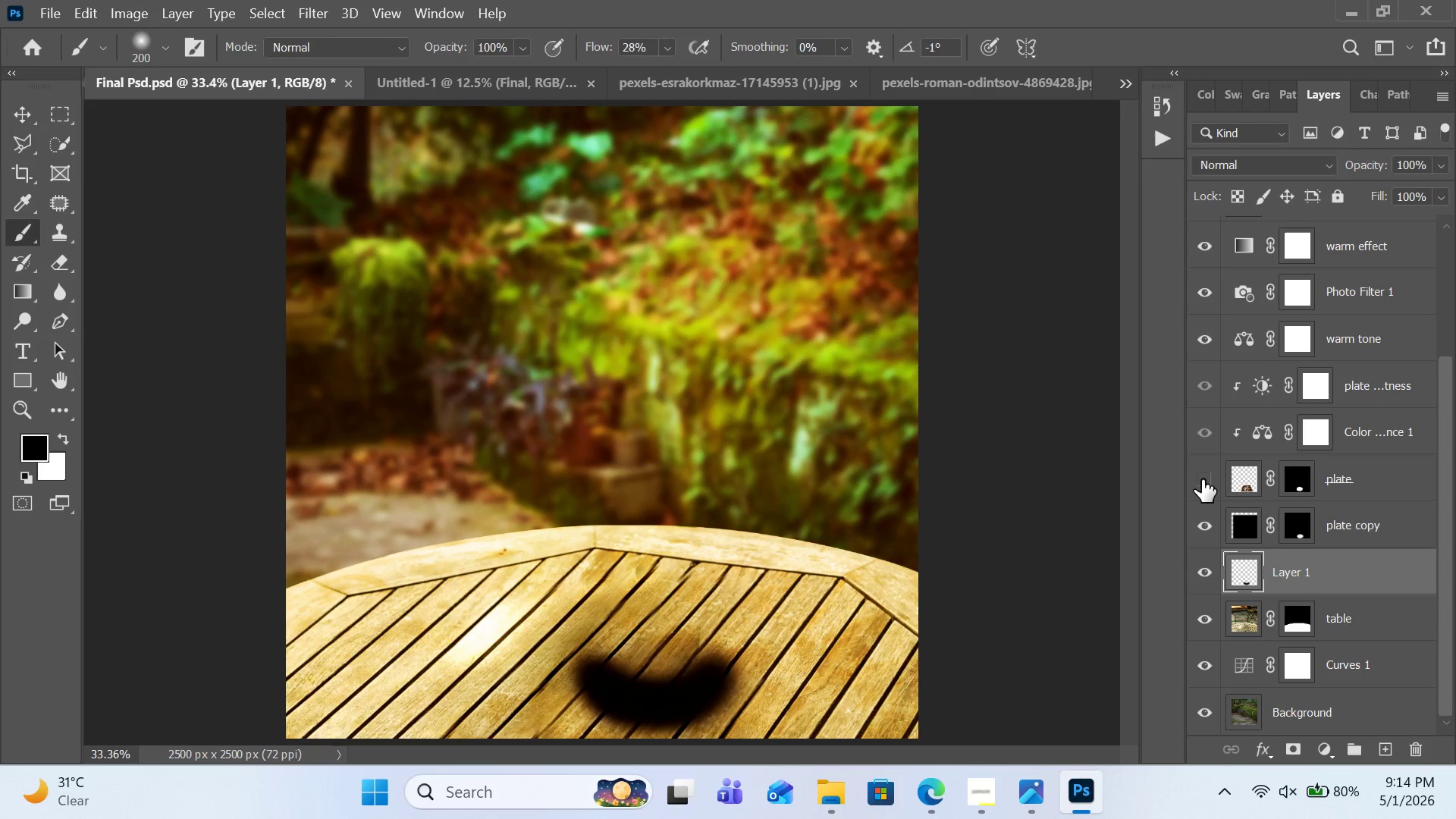 
double_click([1202, 479])
 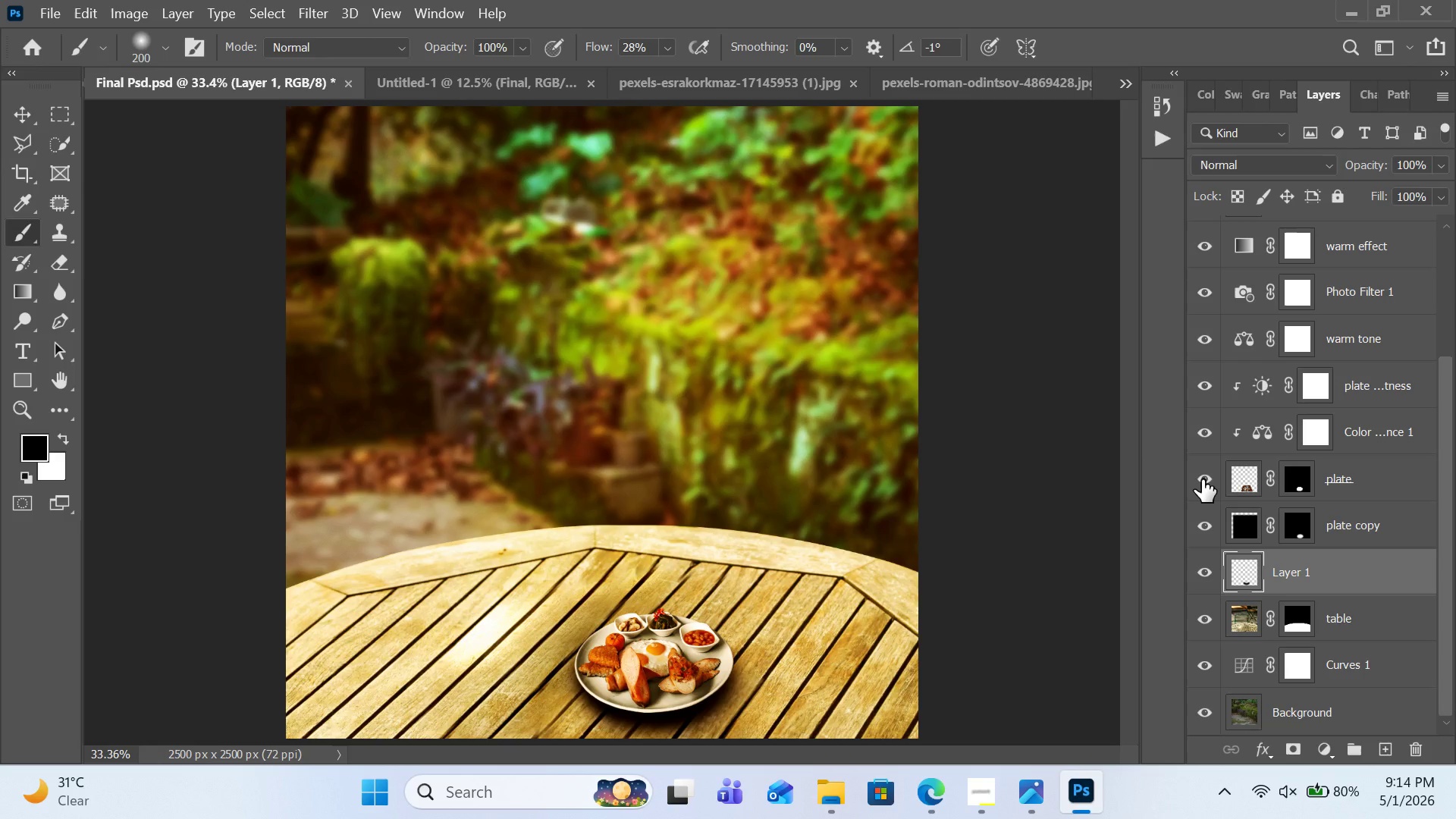 
key(Meta+Shift+ShiftLeft)
 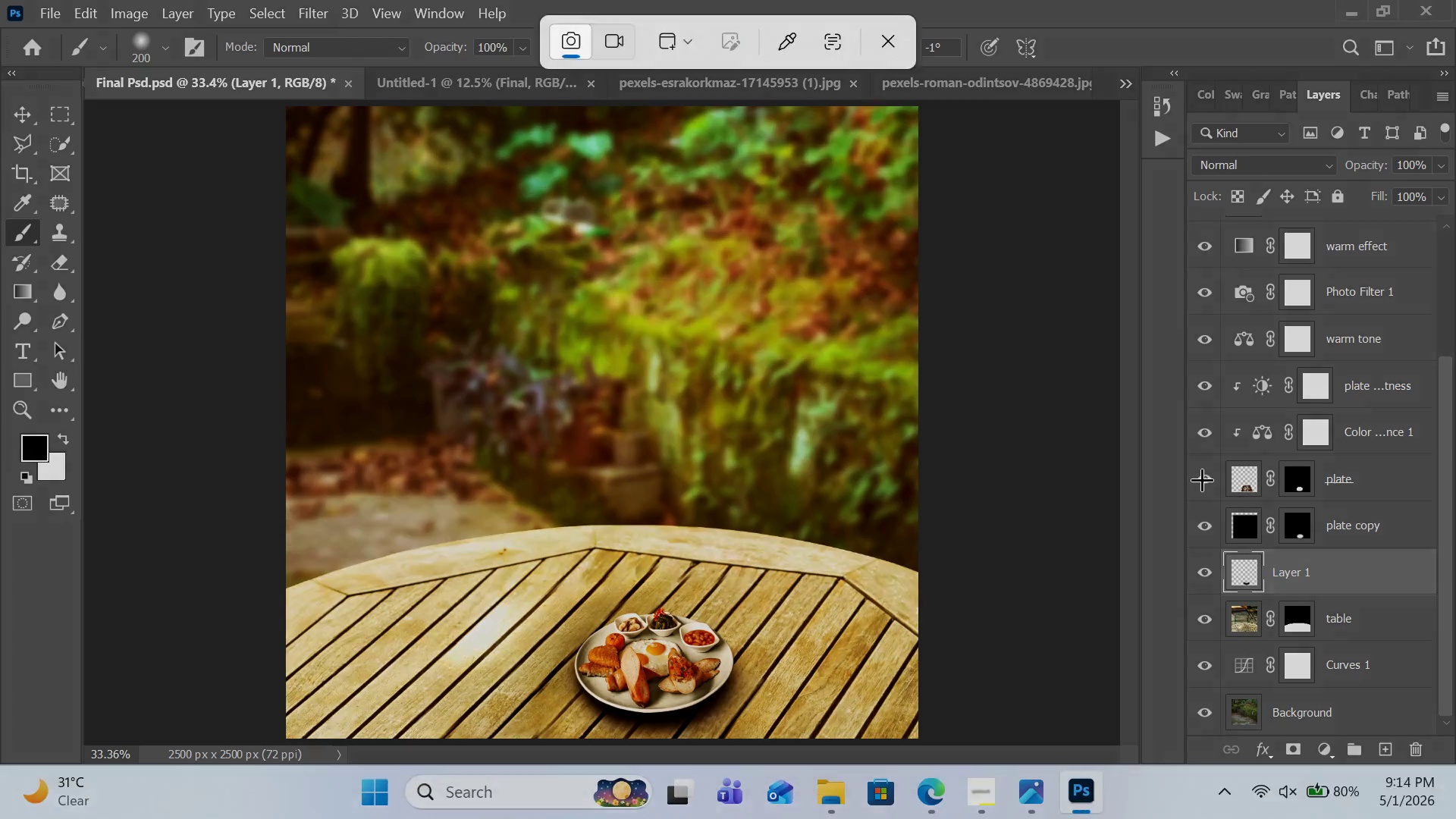 
key(Meta+Shift+S)
 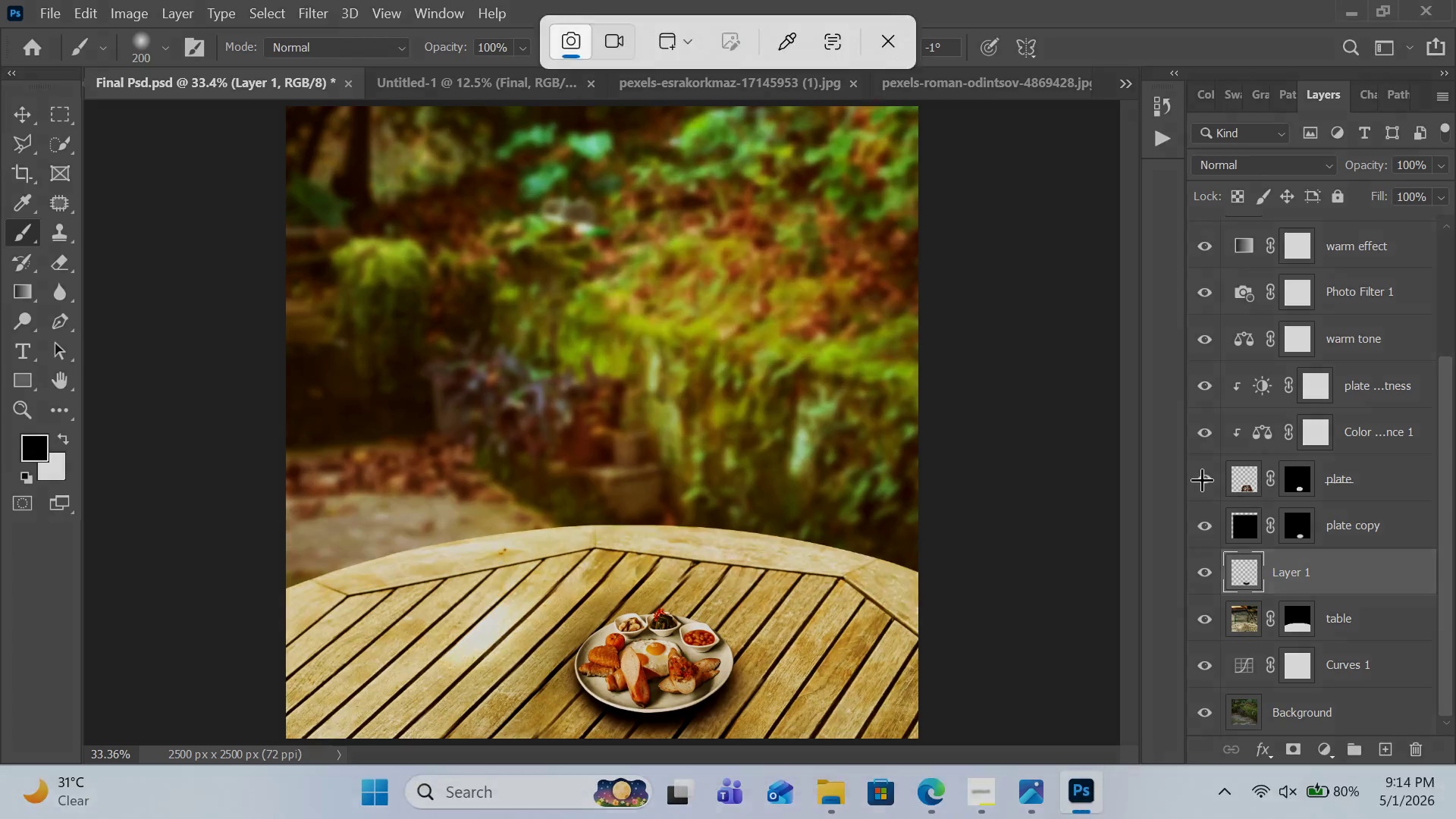 
key(Meta+MetaLeft)
 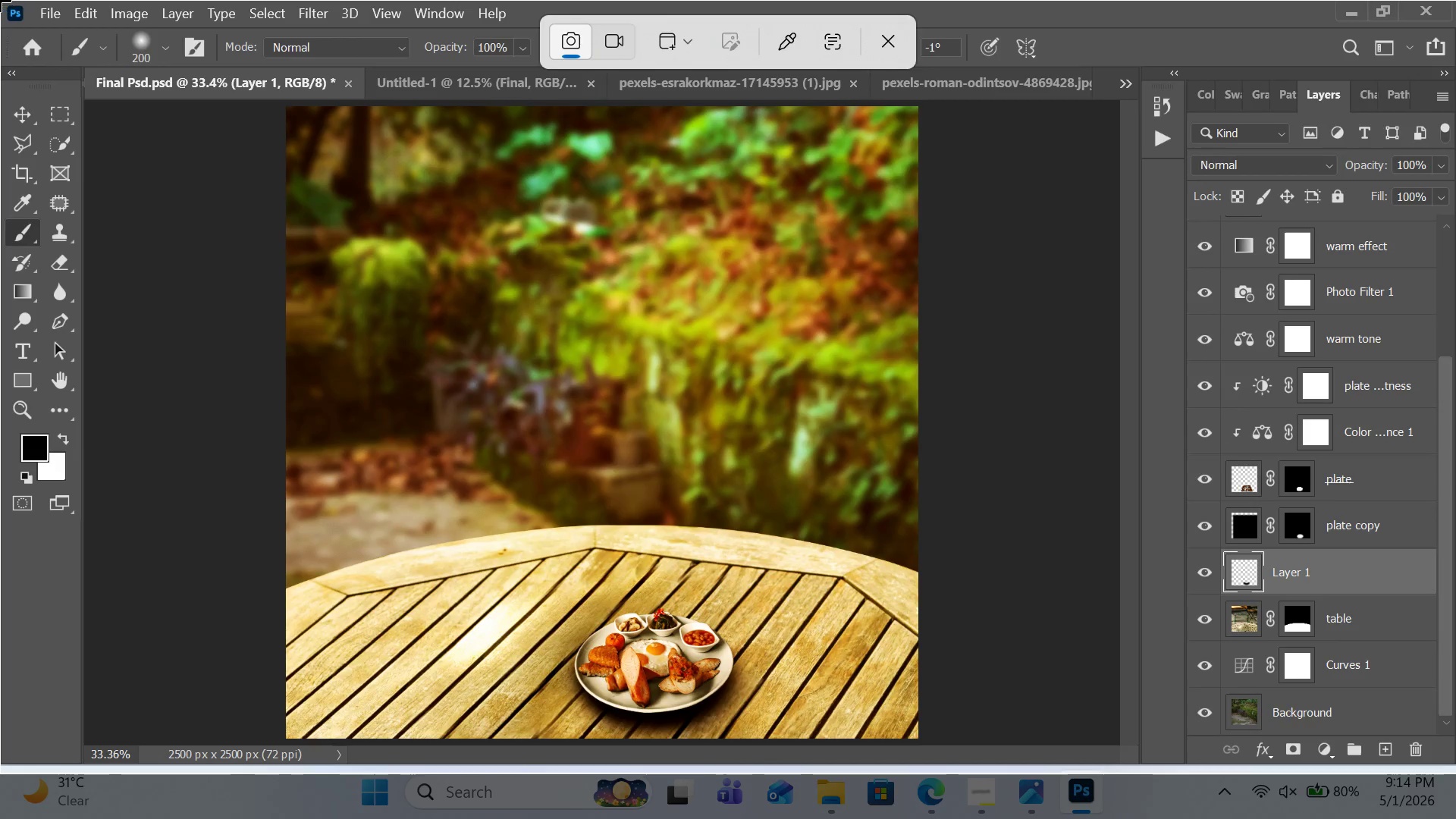 
left_click([0, 0])
 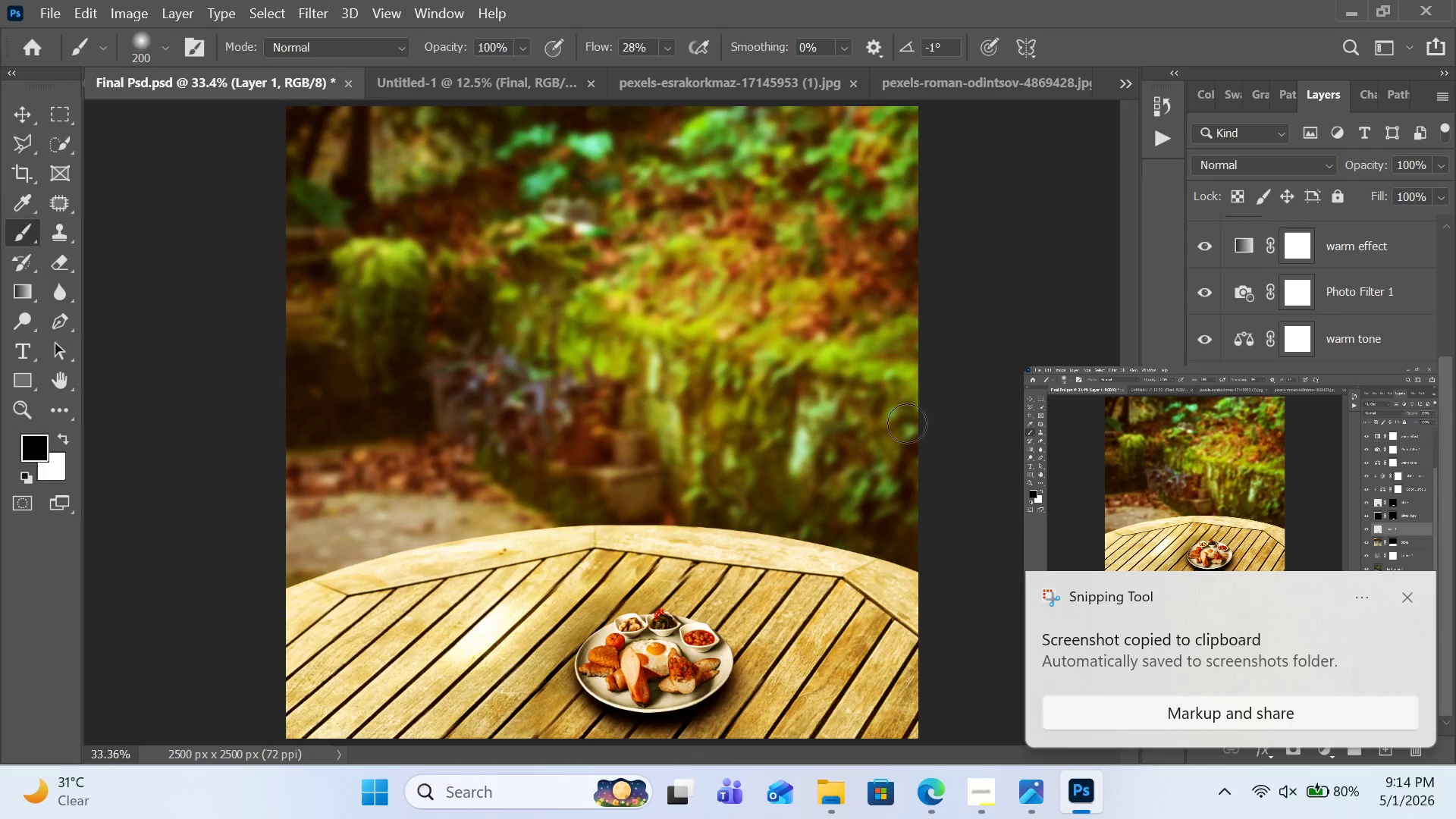 
left_click([1138, 456])
 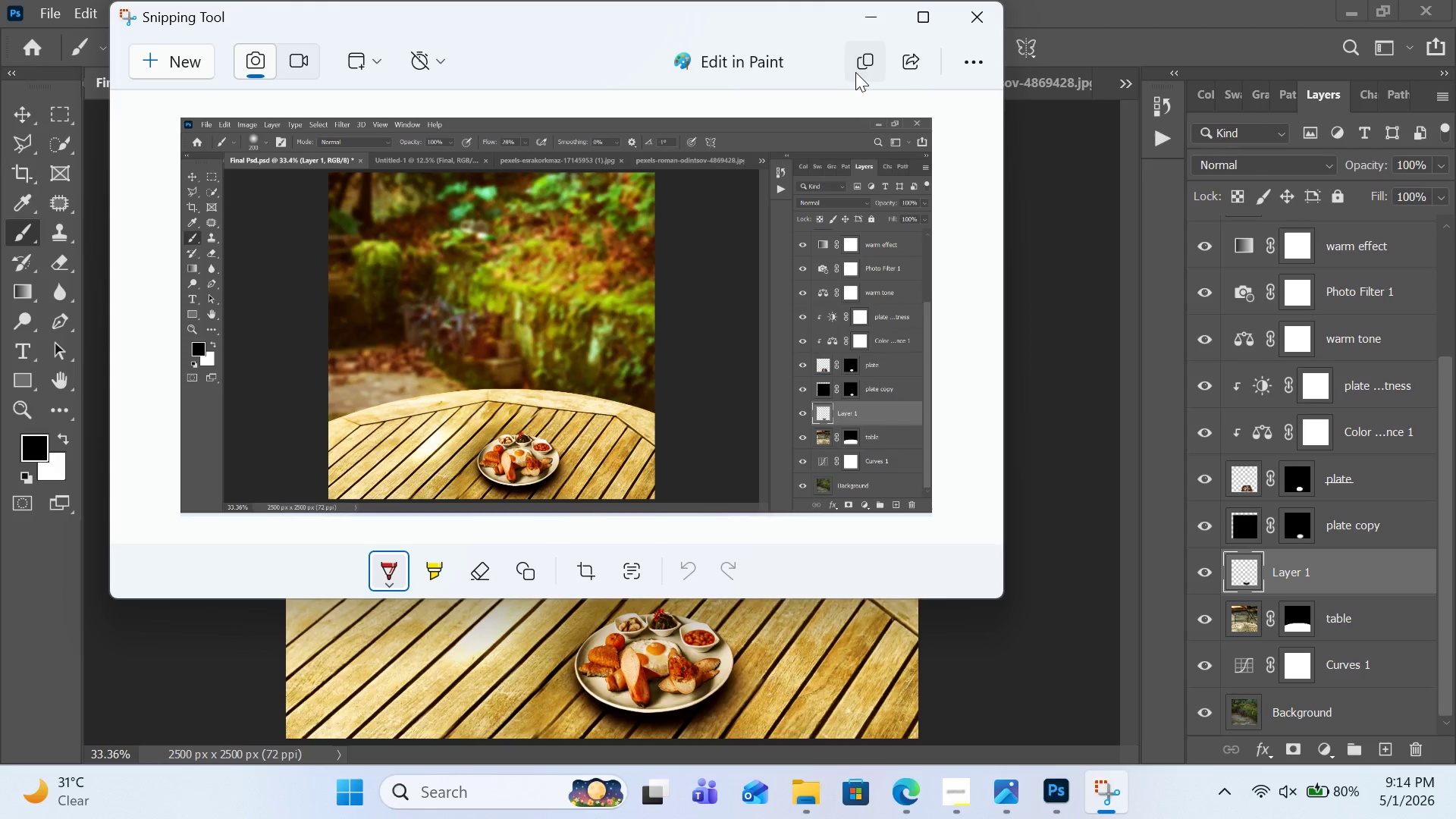 
left_click([803, 71])
 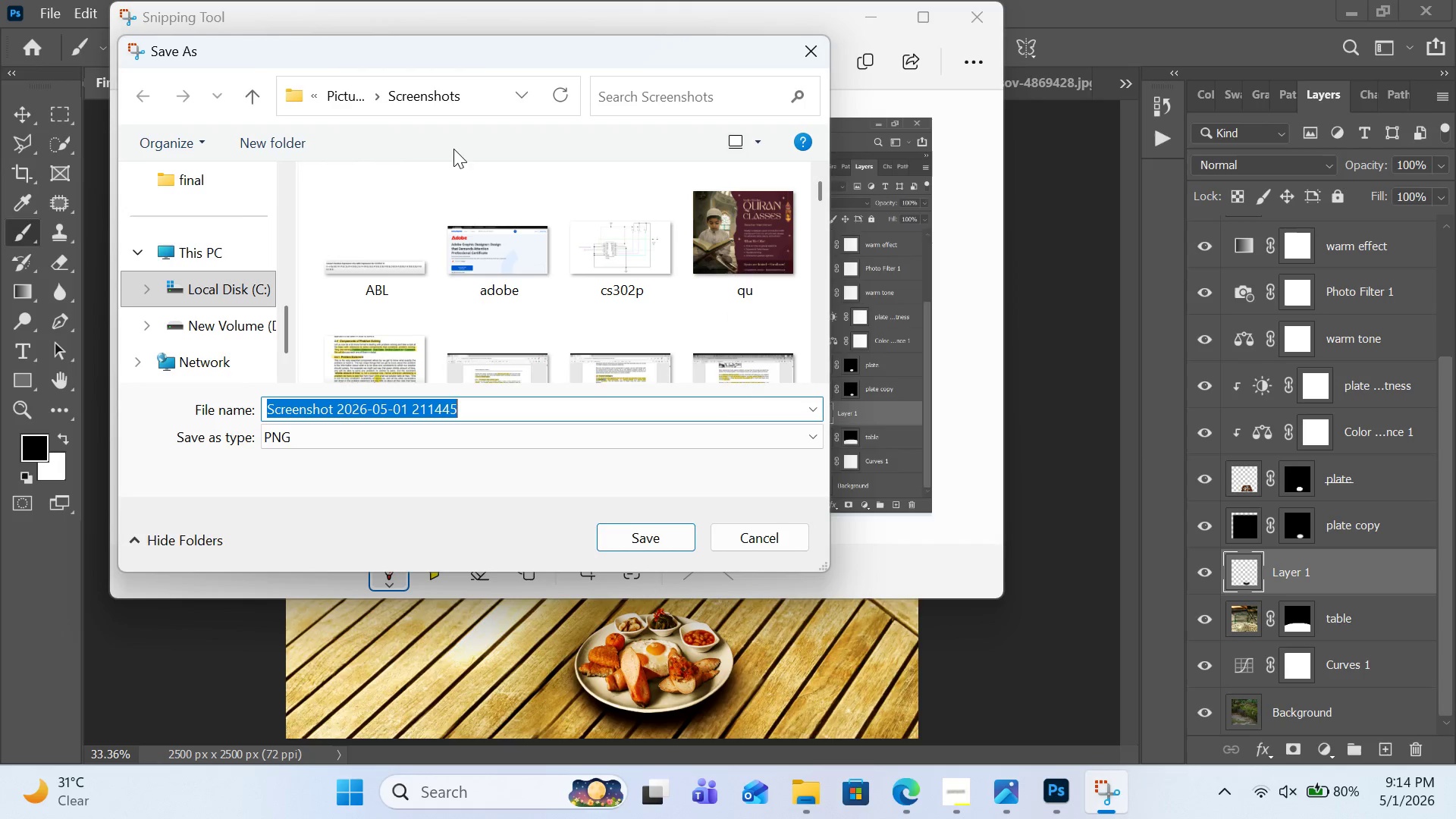 
wait(5.01)
 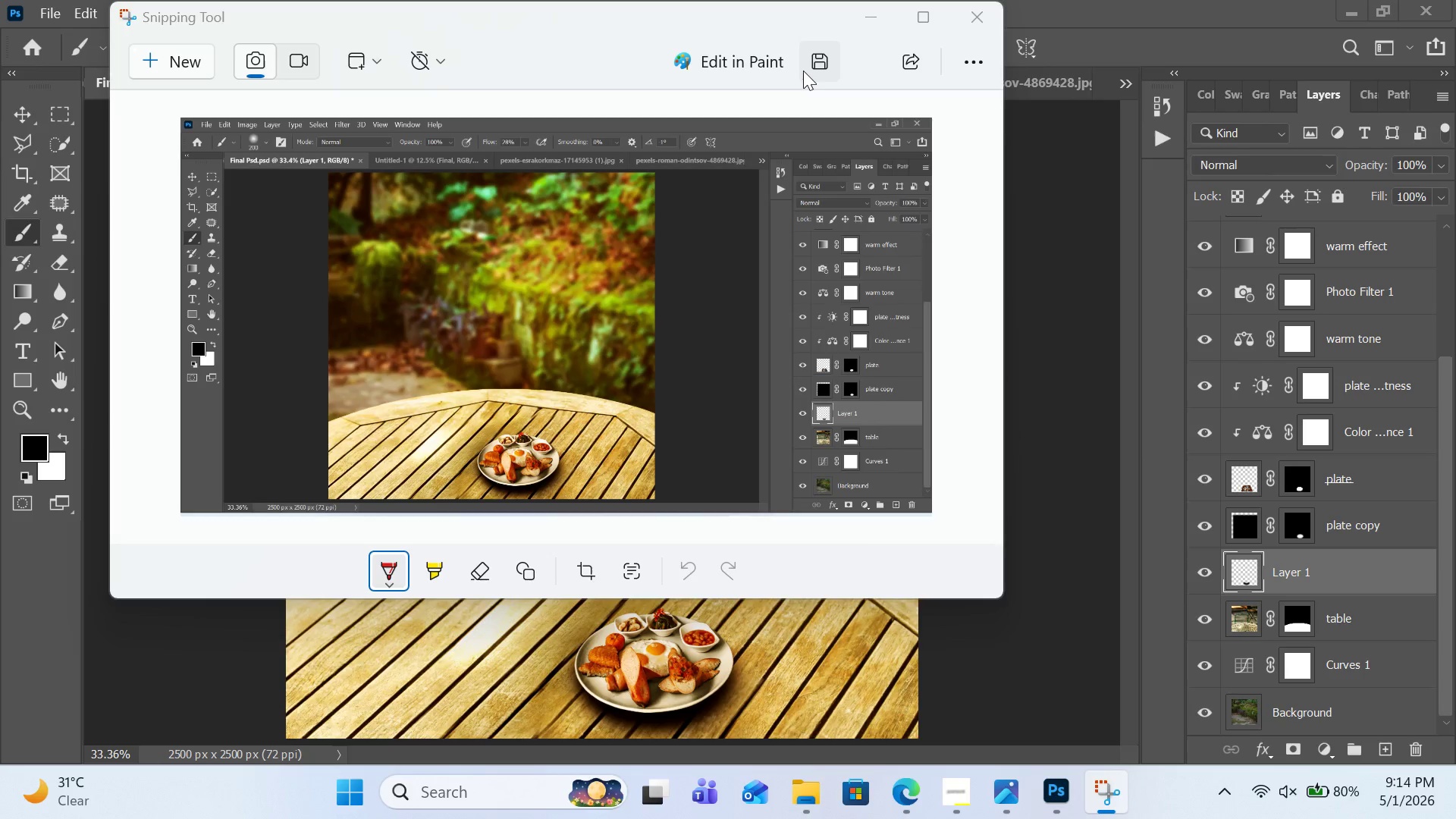 
scroll: coordinate [214, 221], scroll_direction: up, amount: 1.0
 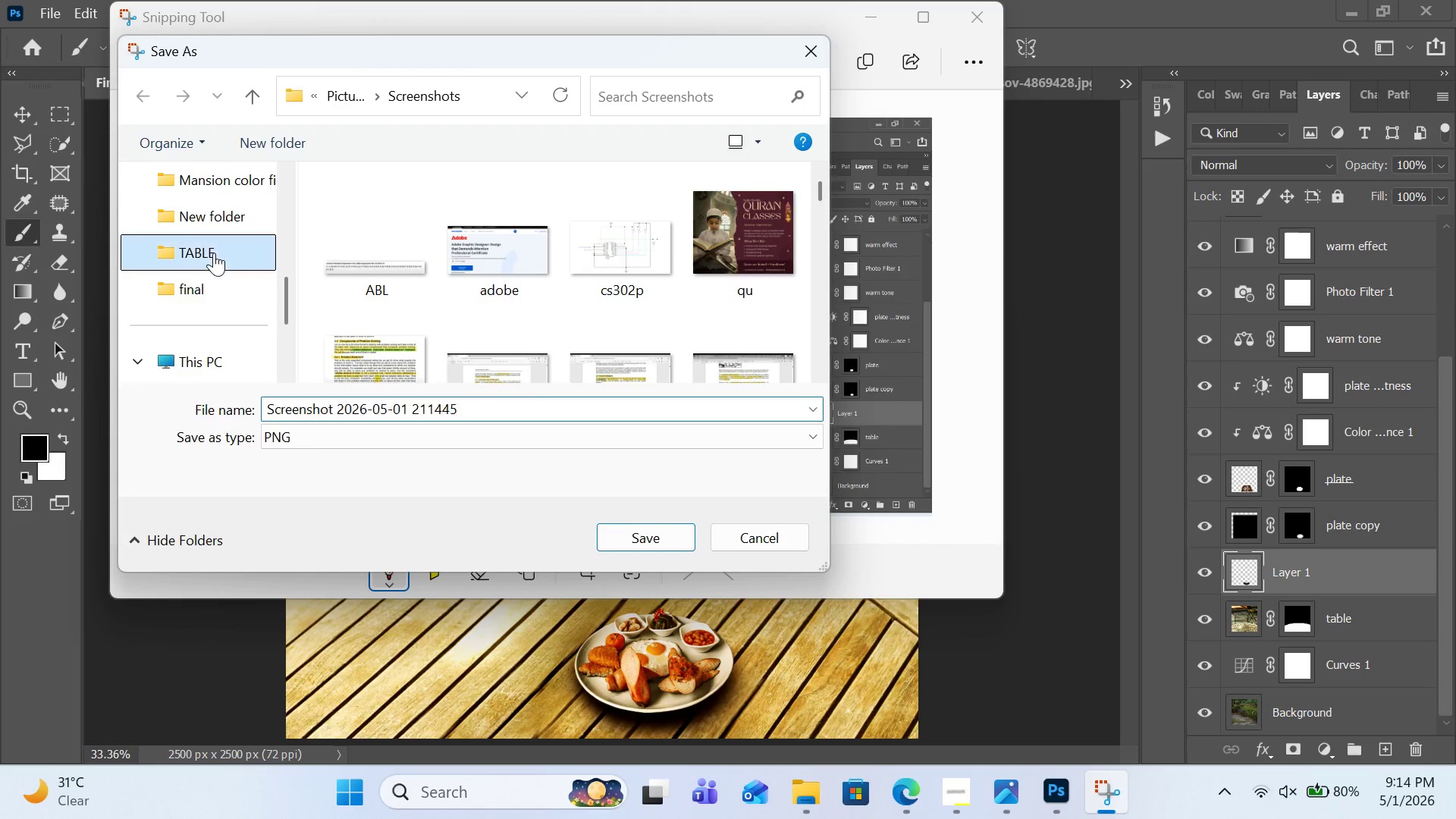 
left_click([214, 253])
 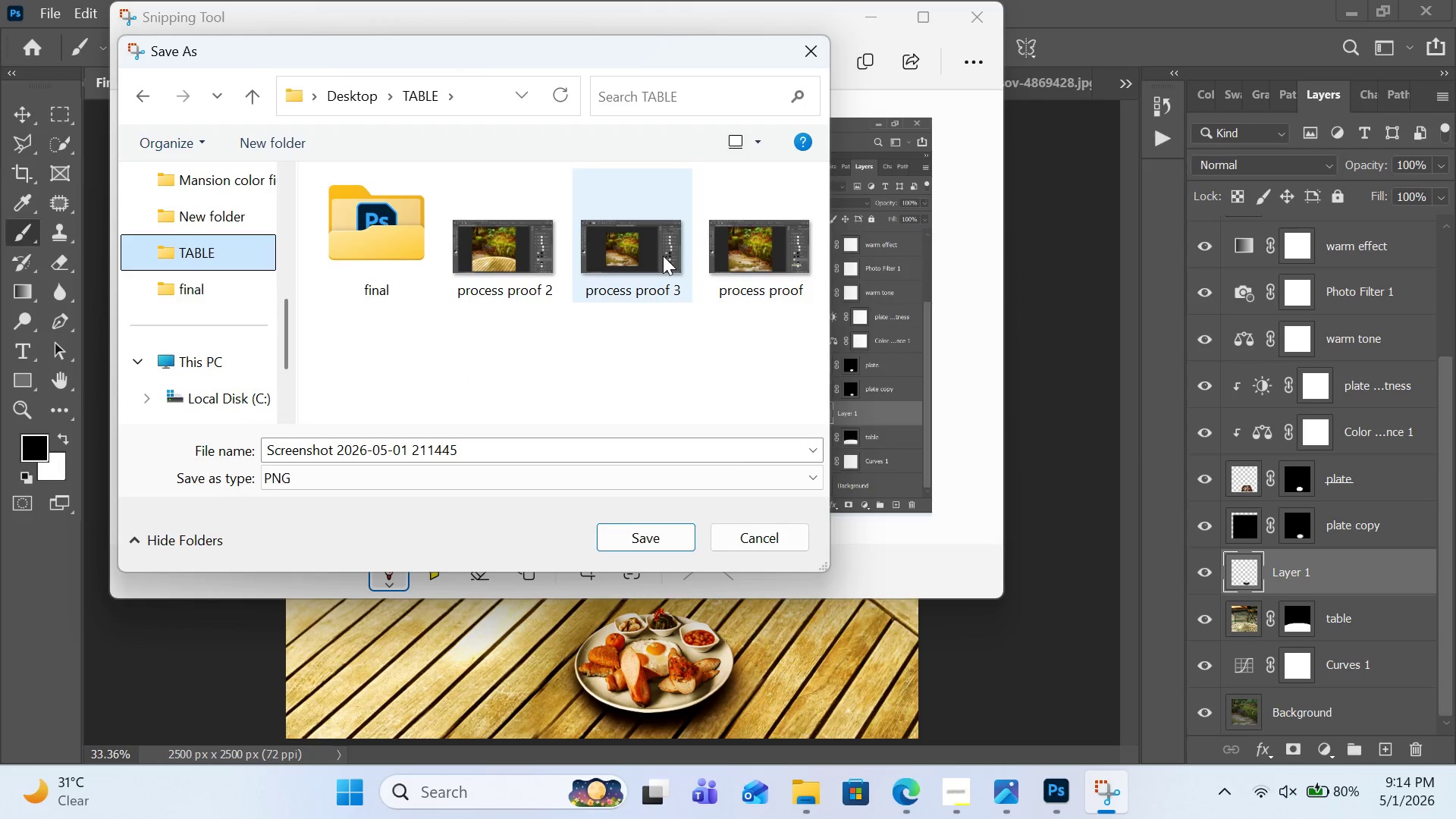 
left_click([663, 256])
 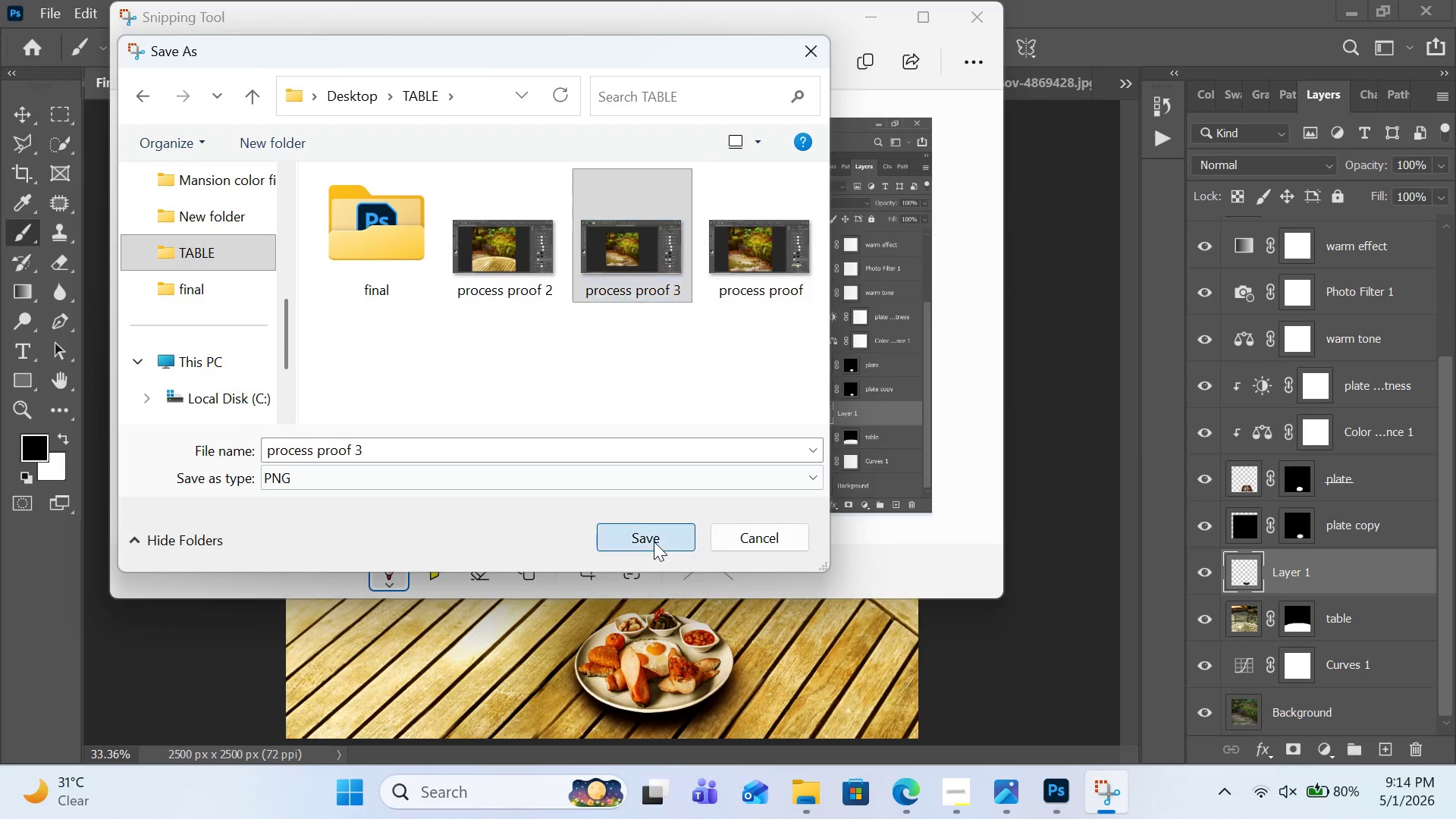 
left_click([654, 541])
 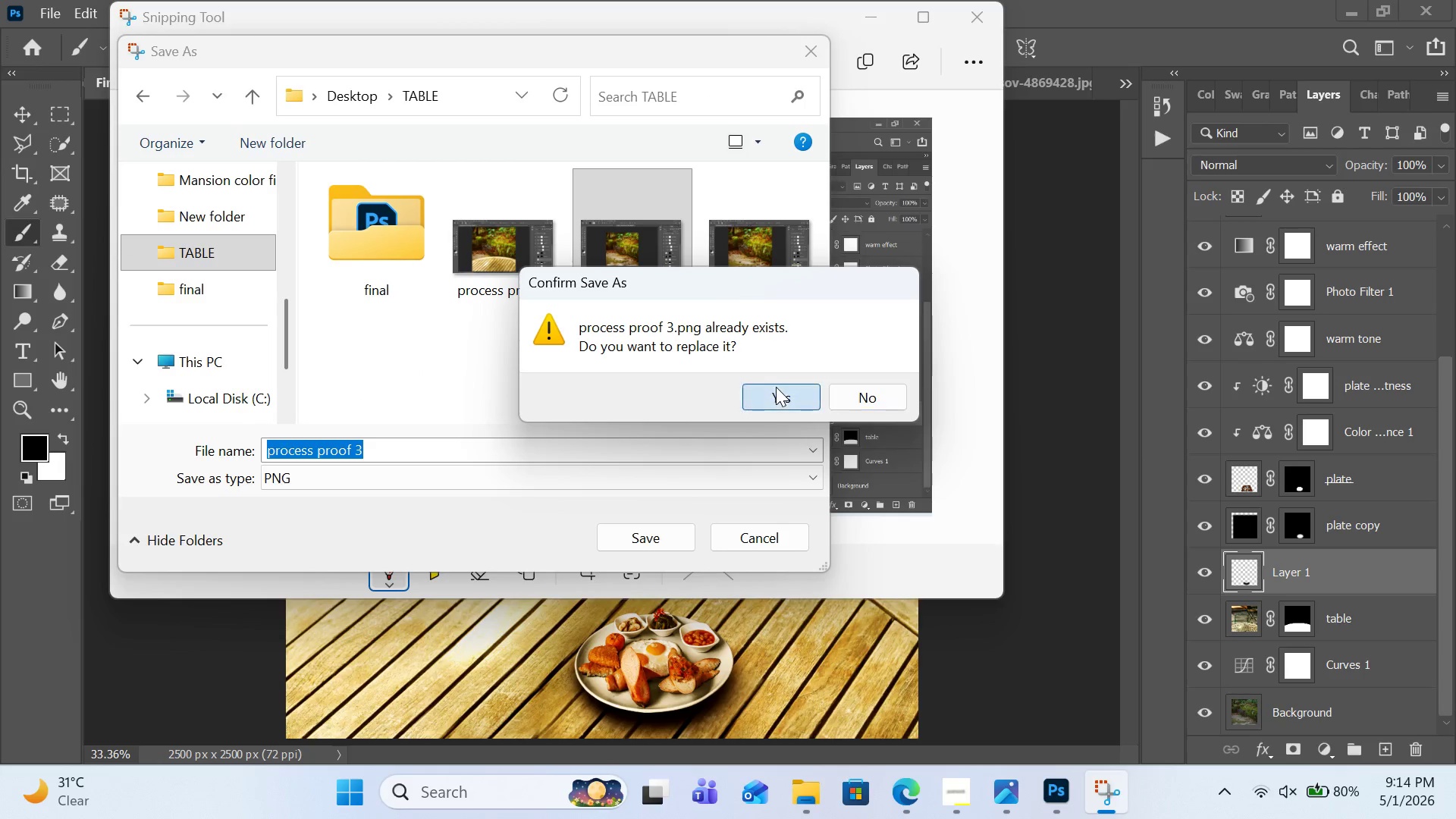 
left_click([776, 387])
 